 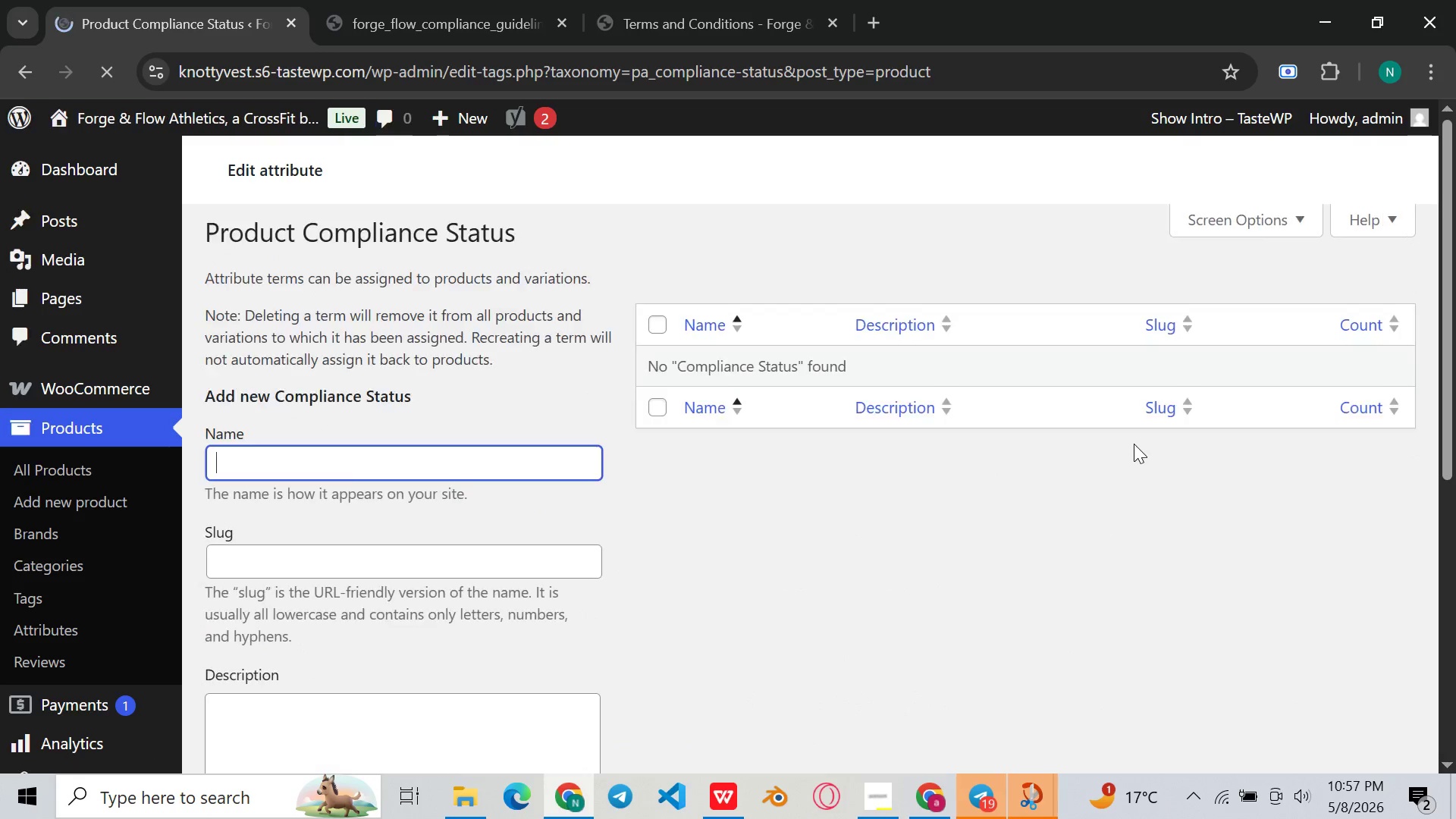 
type(Verfied)
 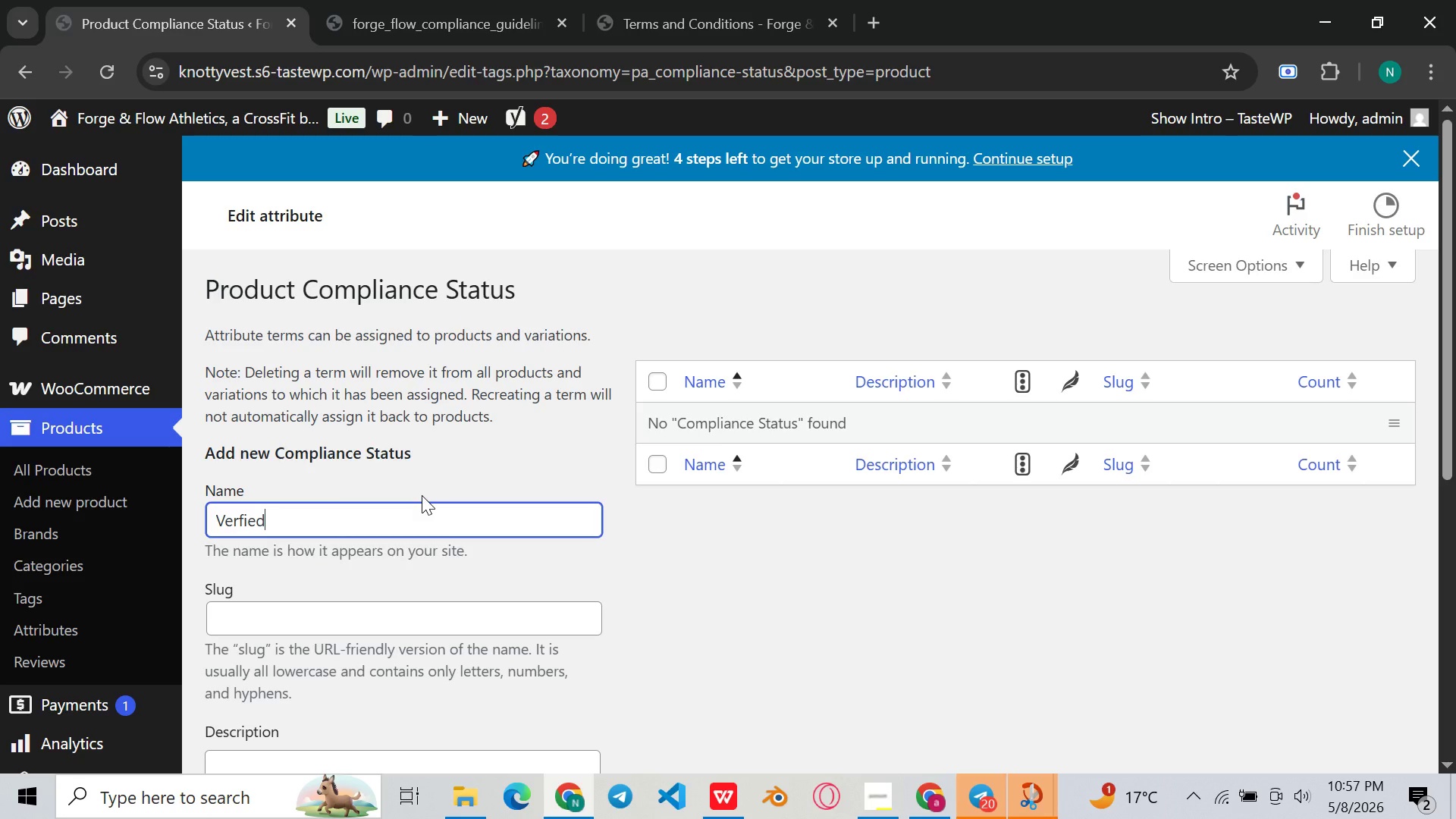 
scroll: coordinate [395, 538], scroll_direction: down, amount: 2.0
 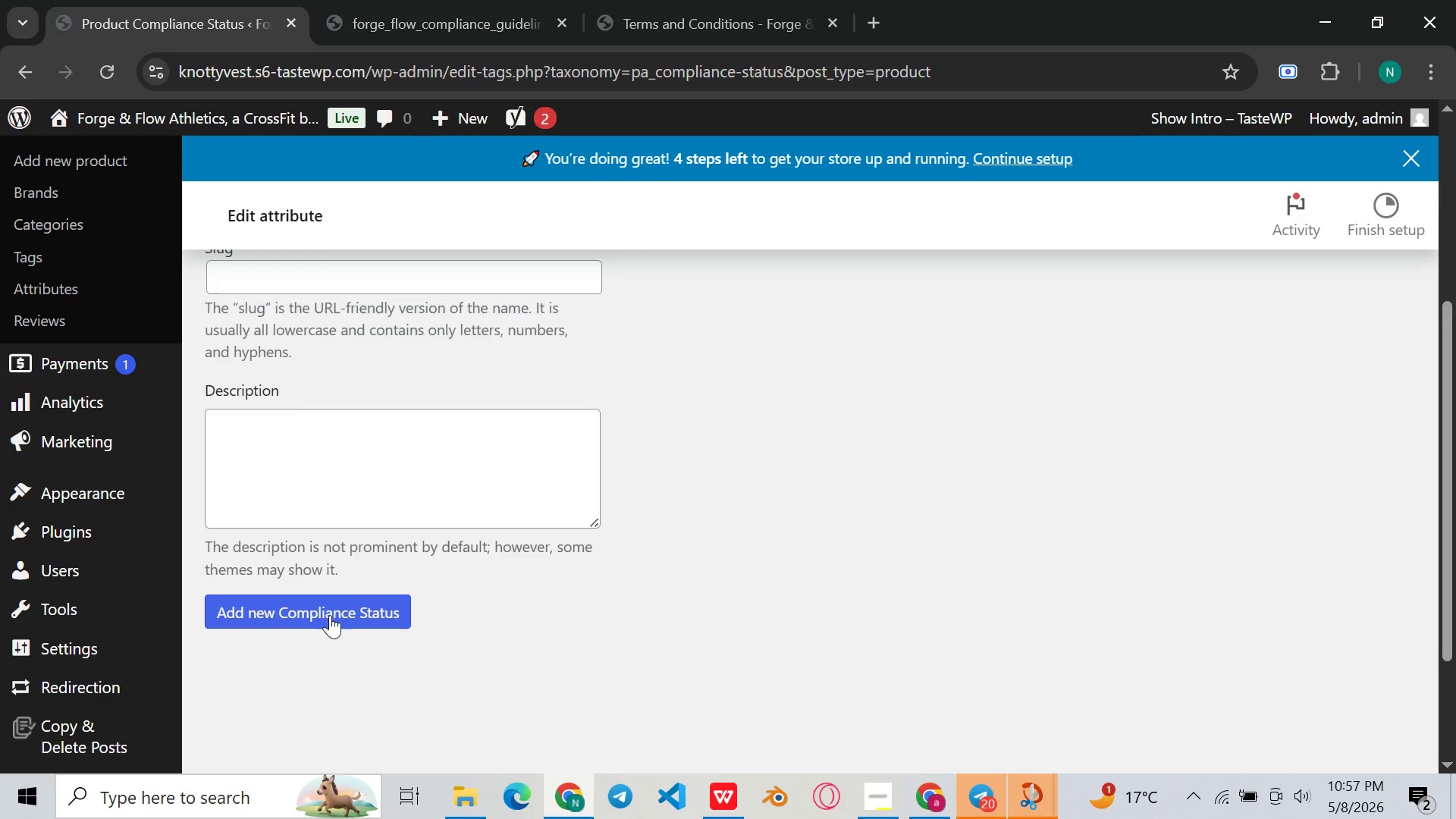 
left_click([352, 614])
 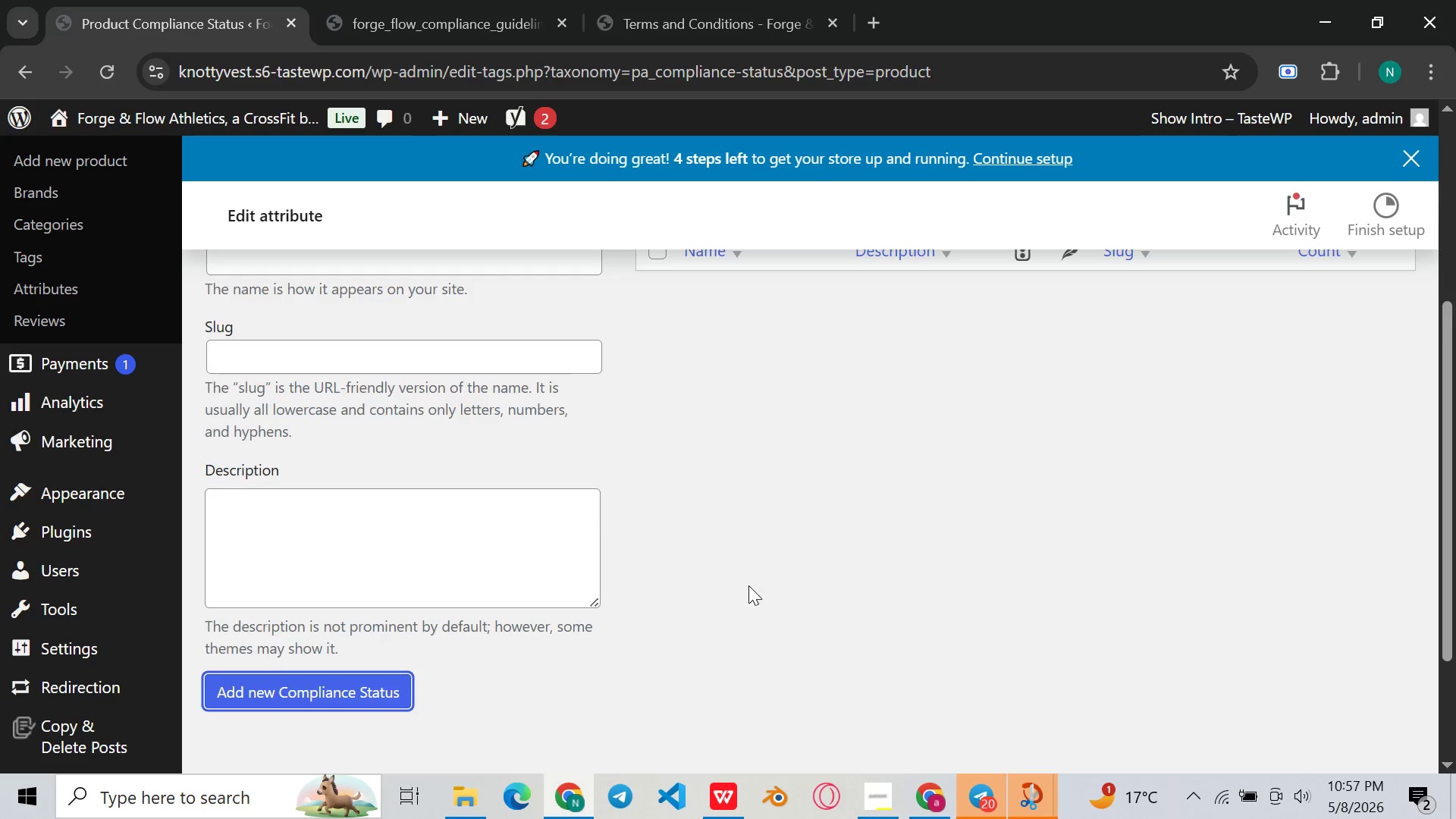 
scroll: coordinate [748, 585], scroll_direction: up, amount: 2.0
 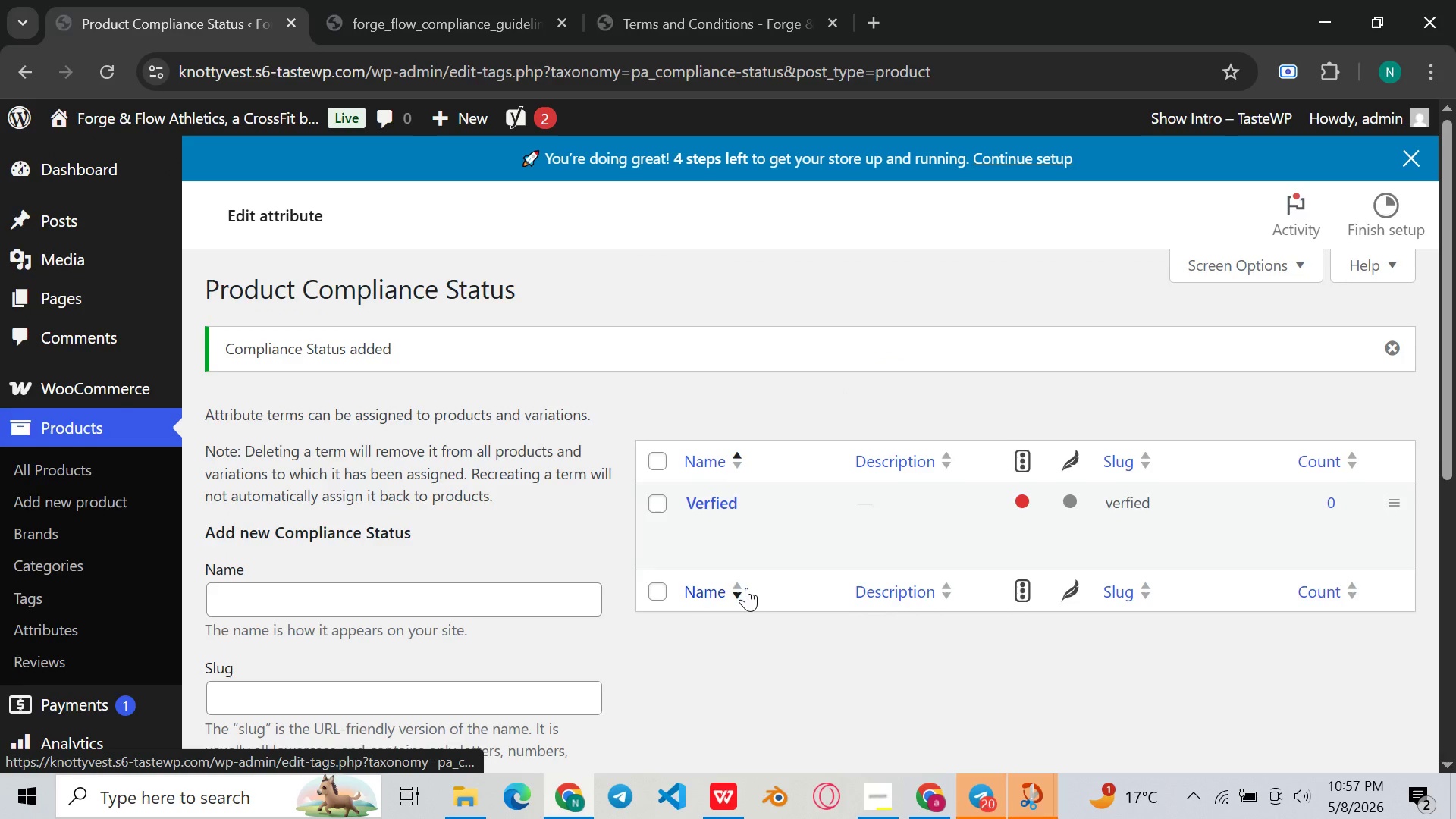 
scroll: coordinate [746, 588], scroll_direction: none, amount: 0.0
 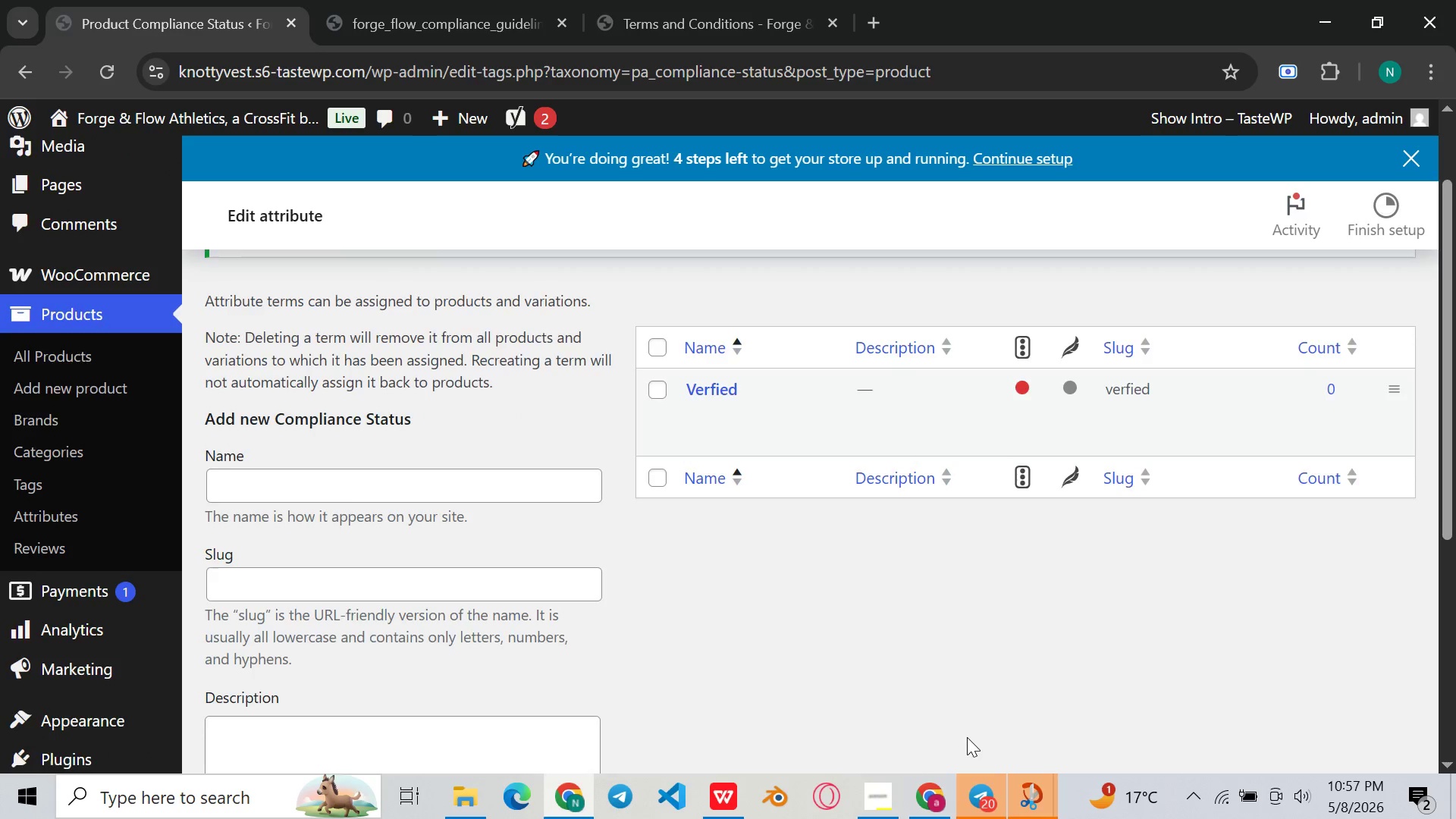 
scroll: coordinate [965, 735], scroll_direction: up, amount: 2.0
 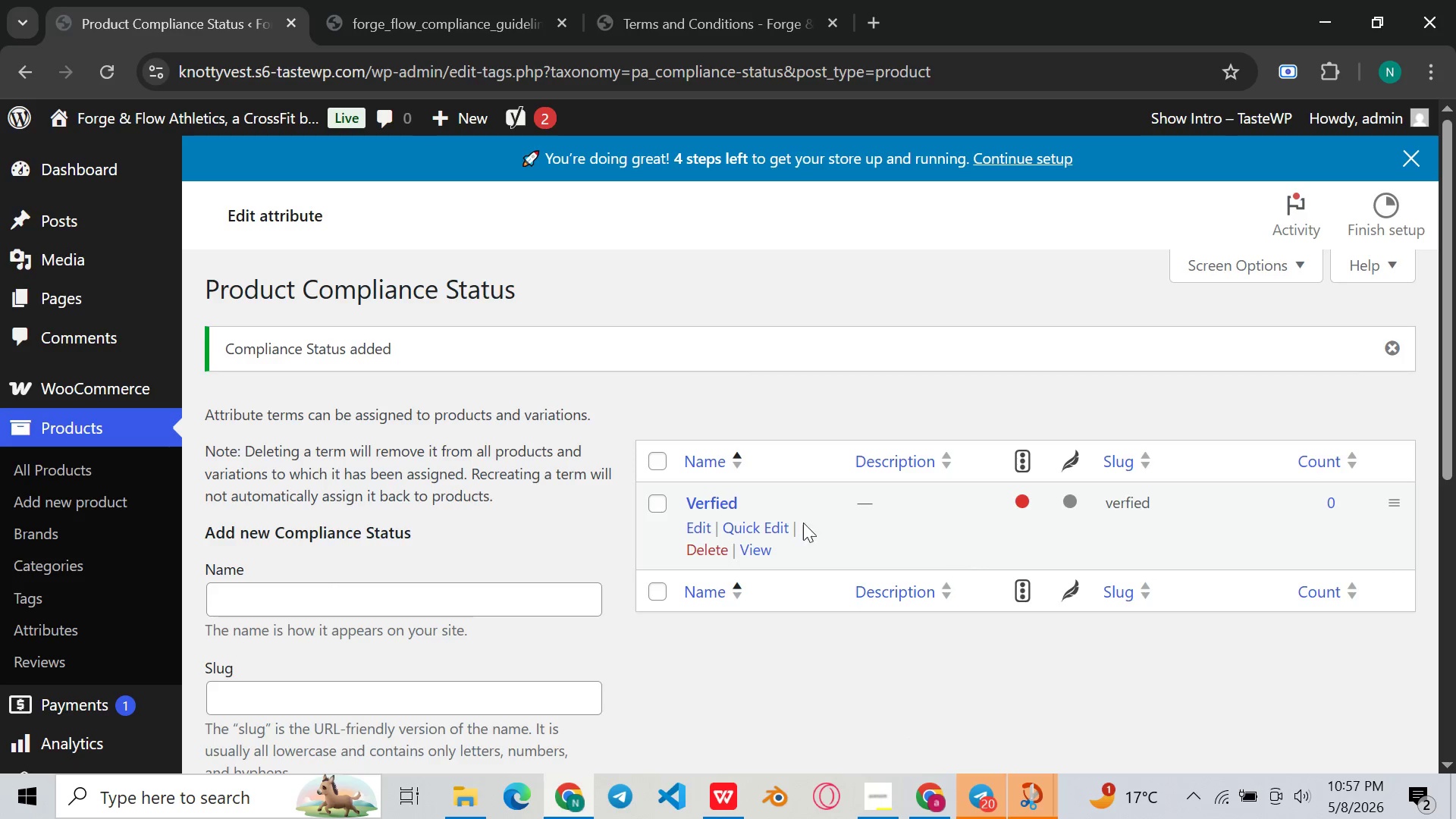 
scroll: coordinate [617, 491], scroll_direction: down, amount: 8.0
 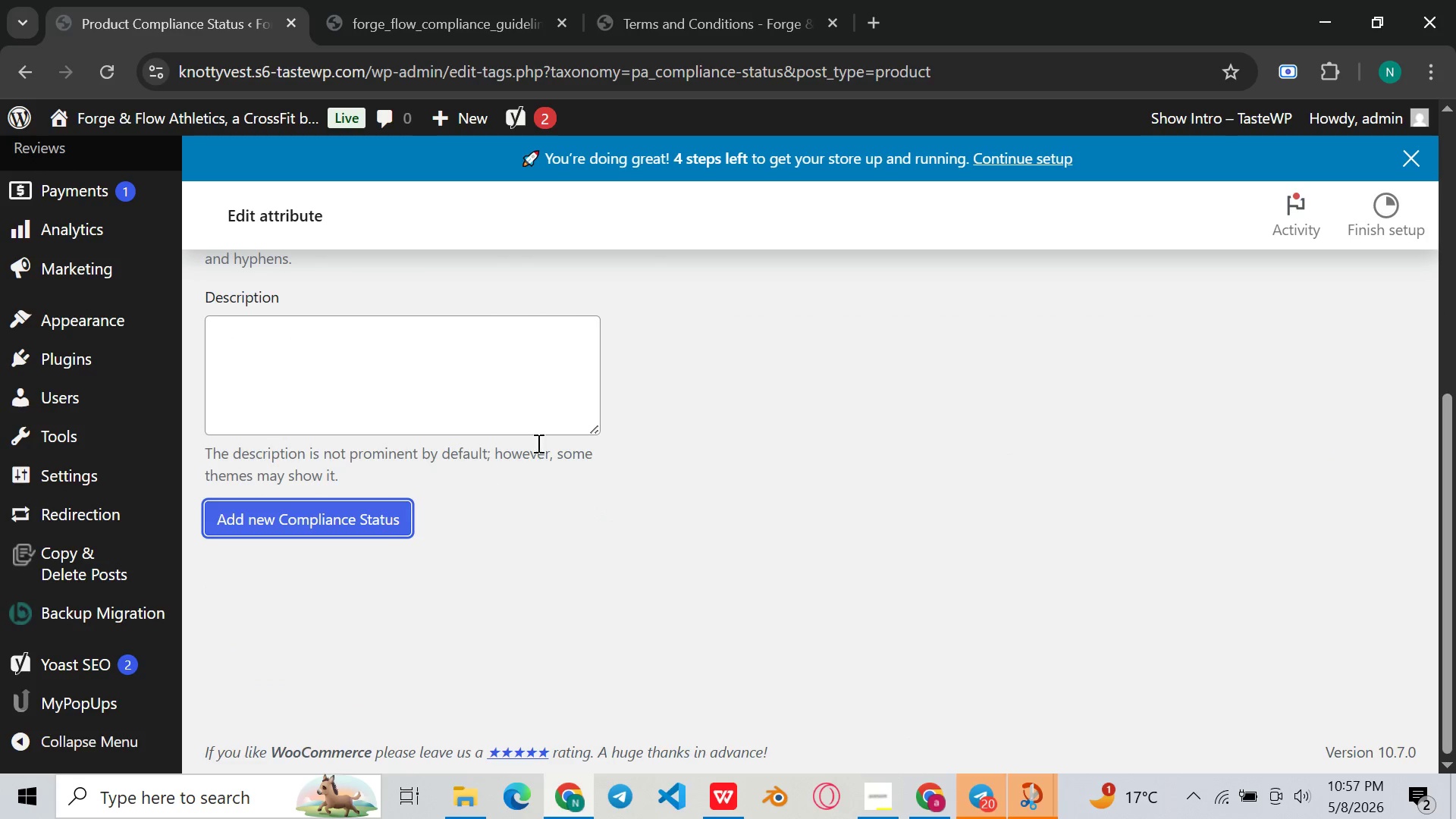 
scroll: coordinate [588, 428], scroll_direction: up, amount: 6.0
 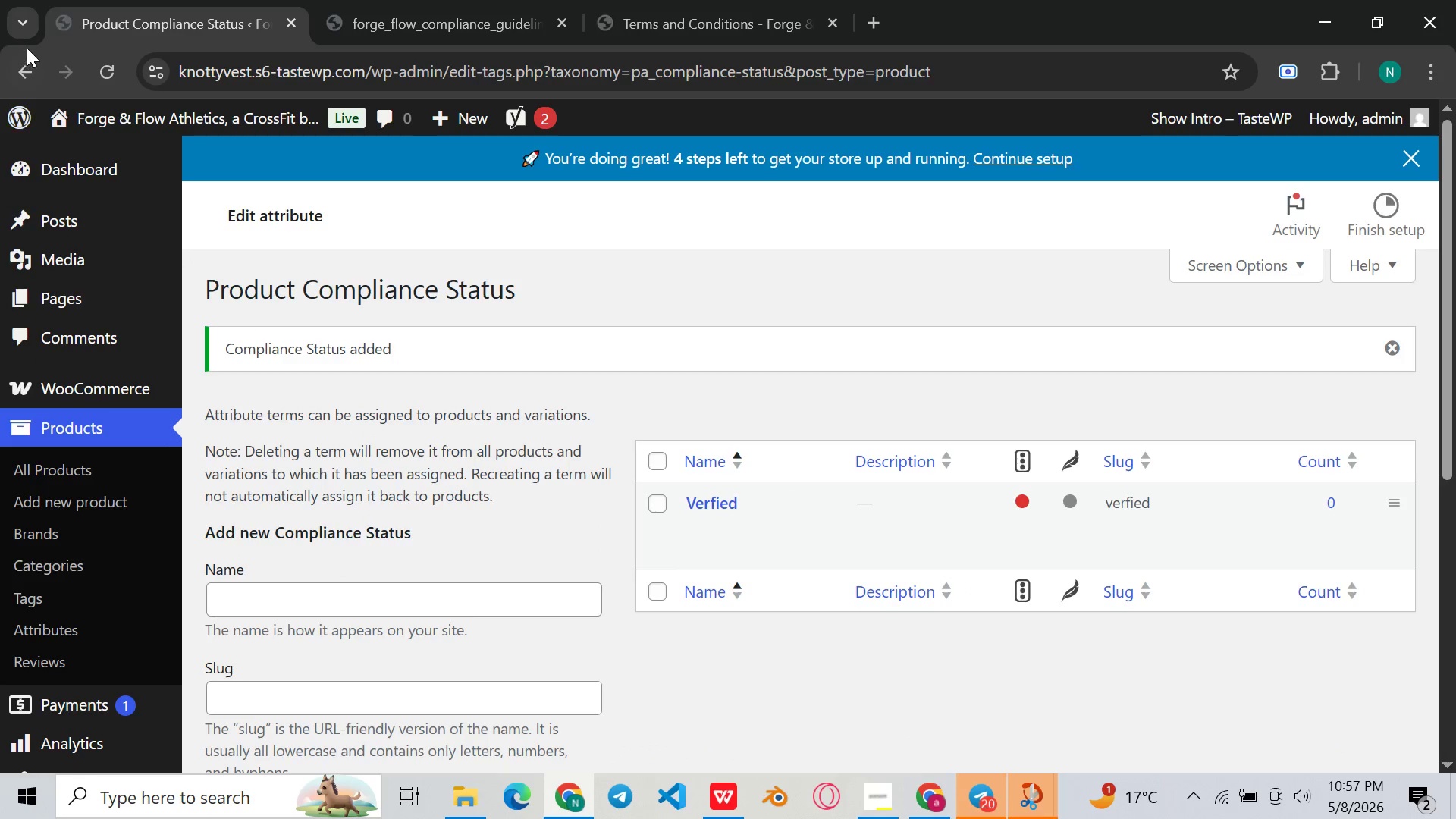 
double_click([24, 61])
 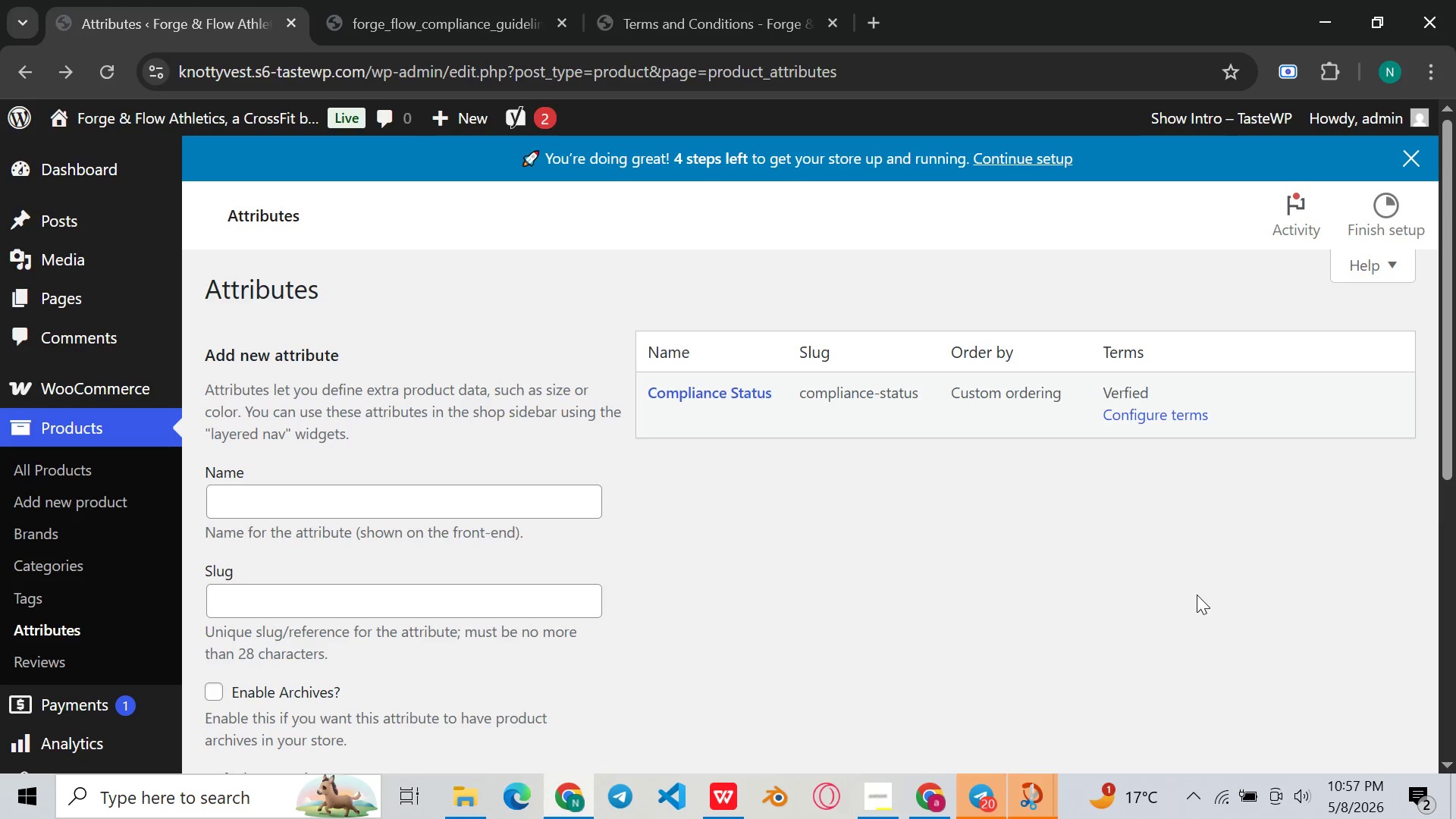 
wait(10.95)
 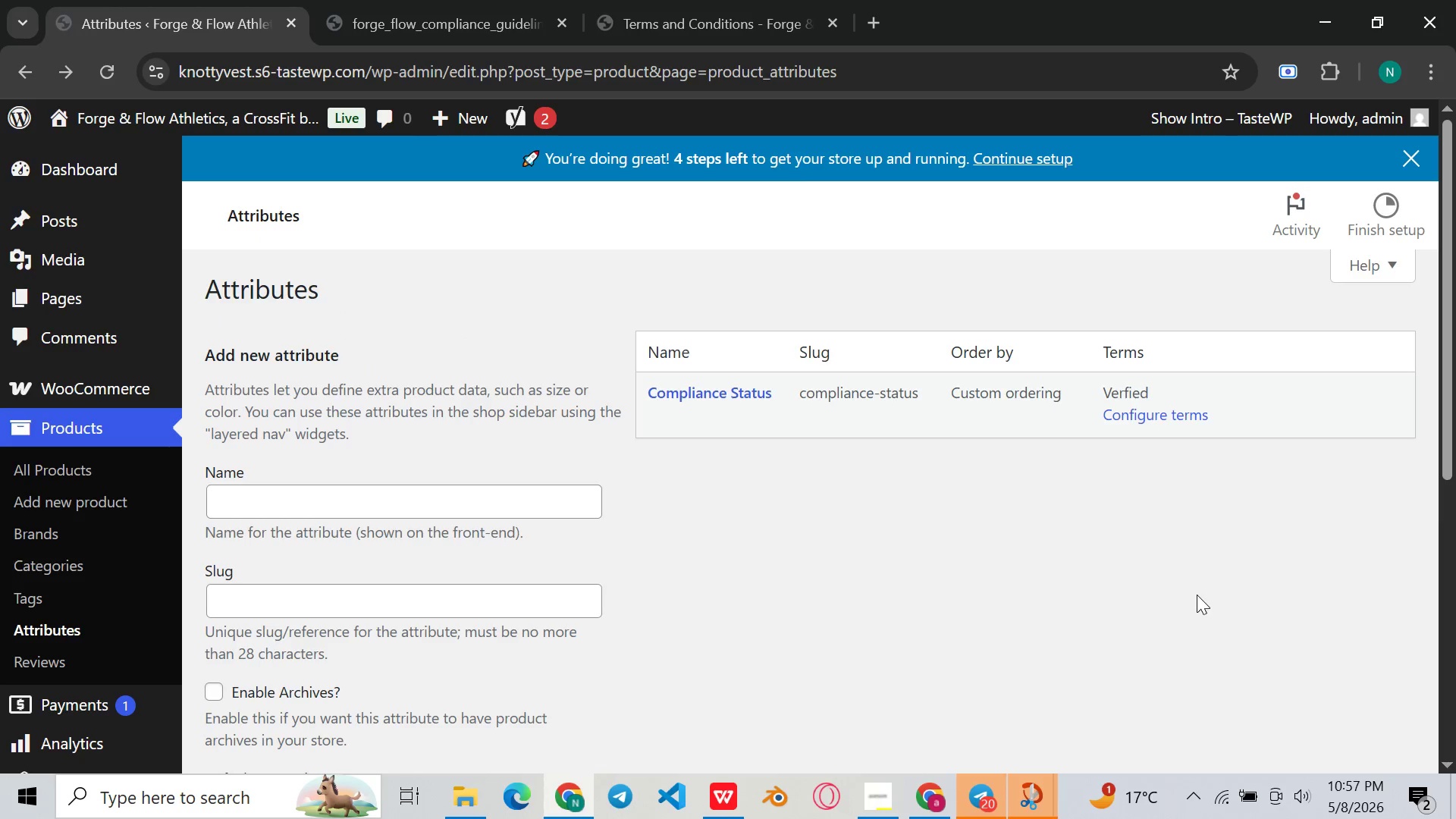 
left_click([164, 0])
 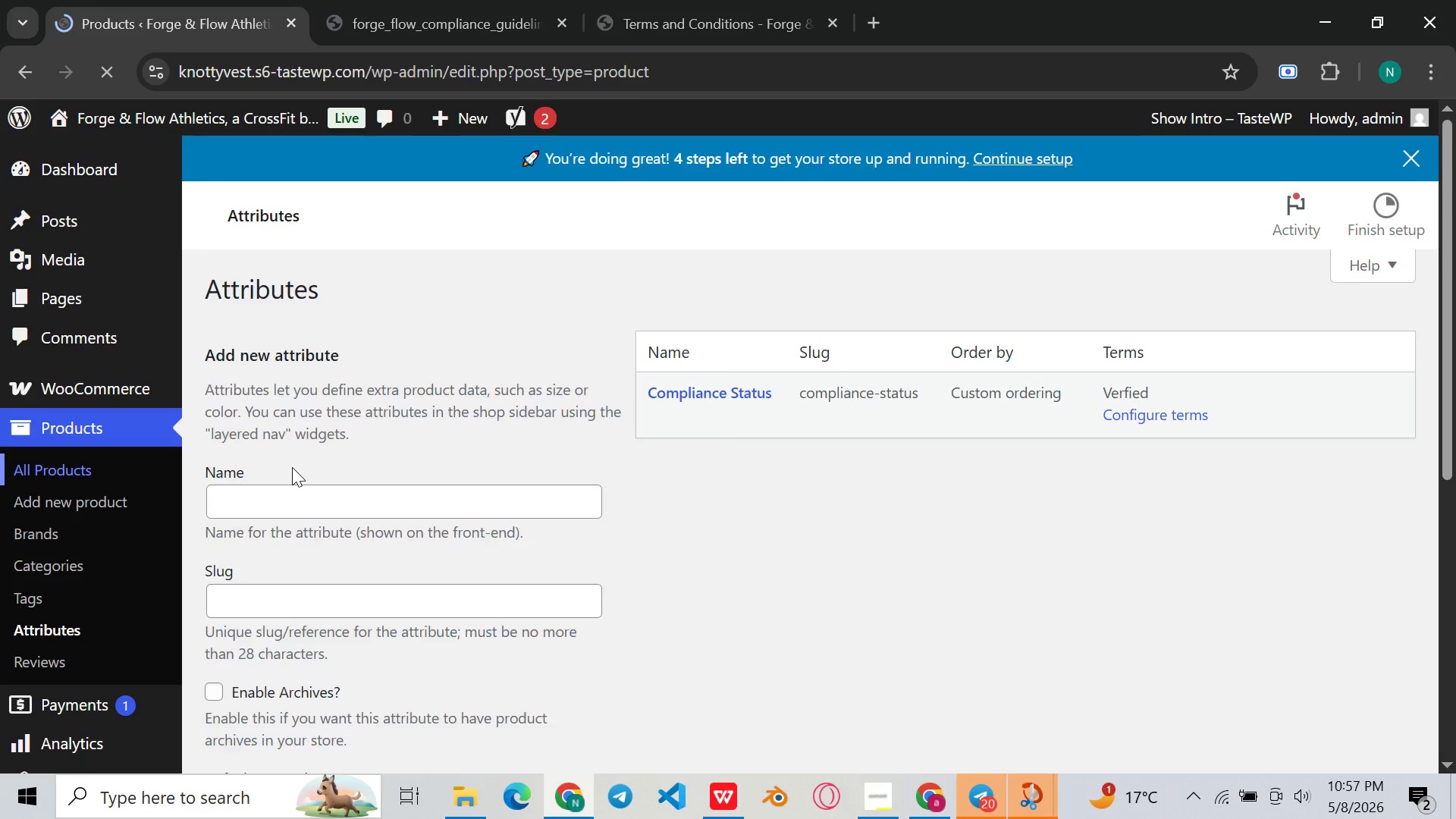 
wait(5.03)
 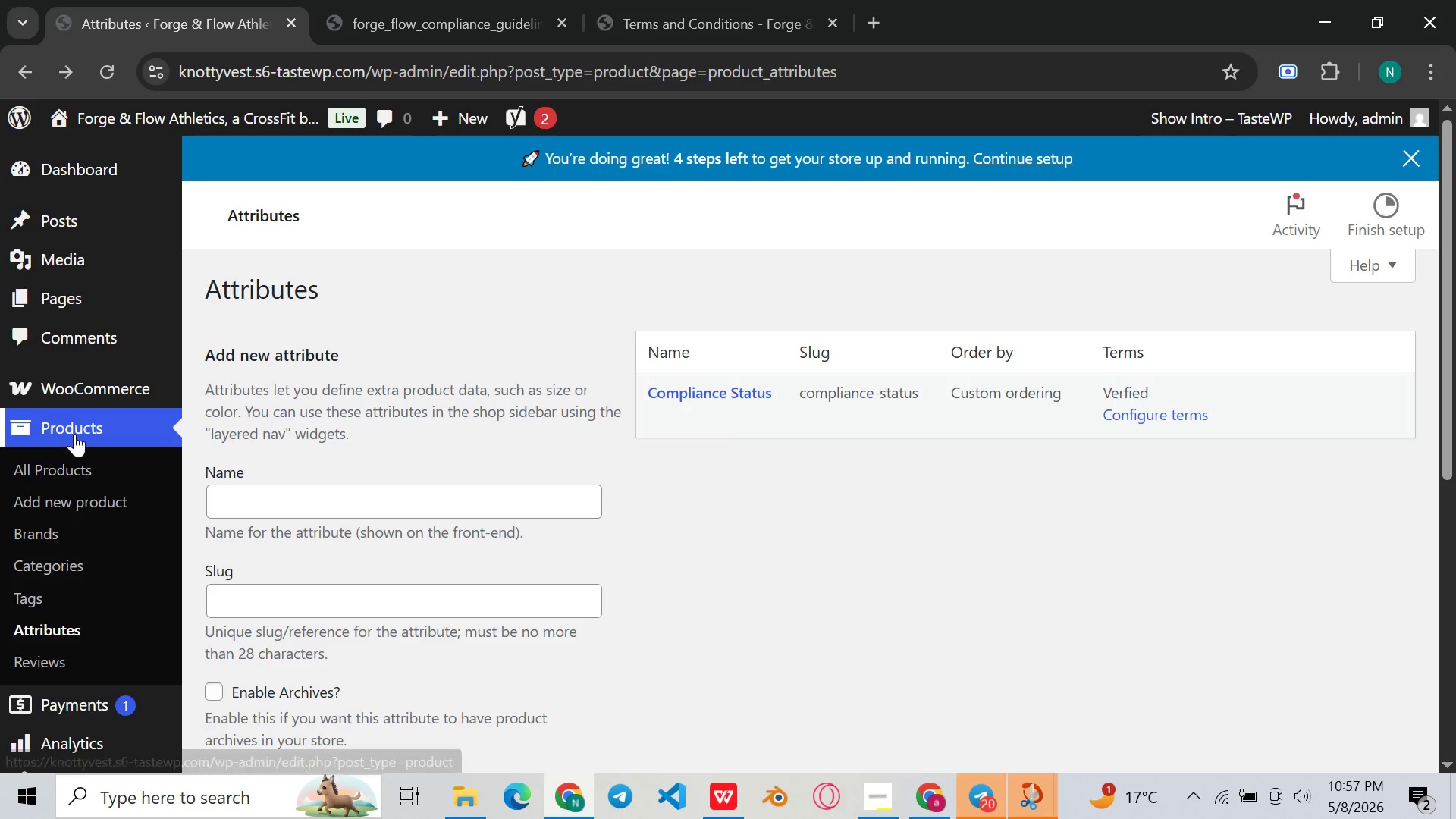 
scroll: coordinate [582, 570], scroll_direction: down, amount: 33.0
 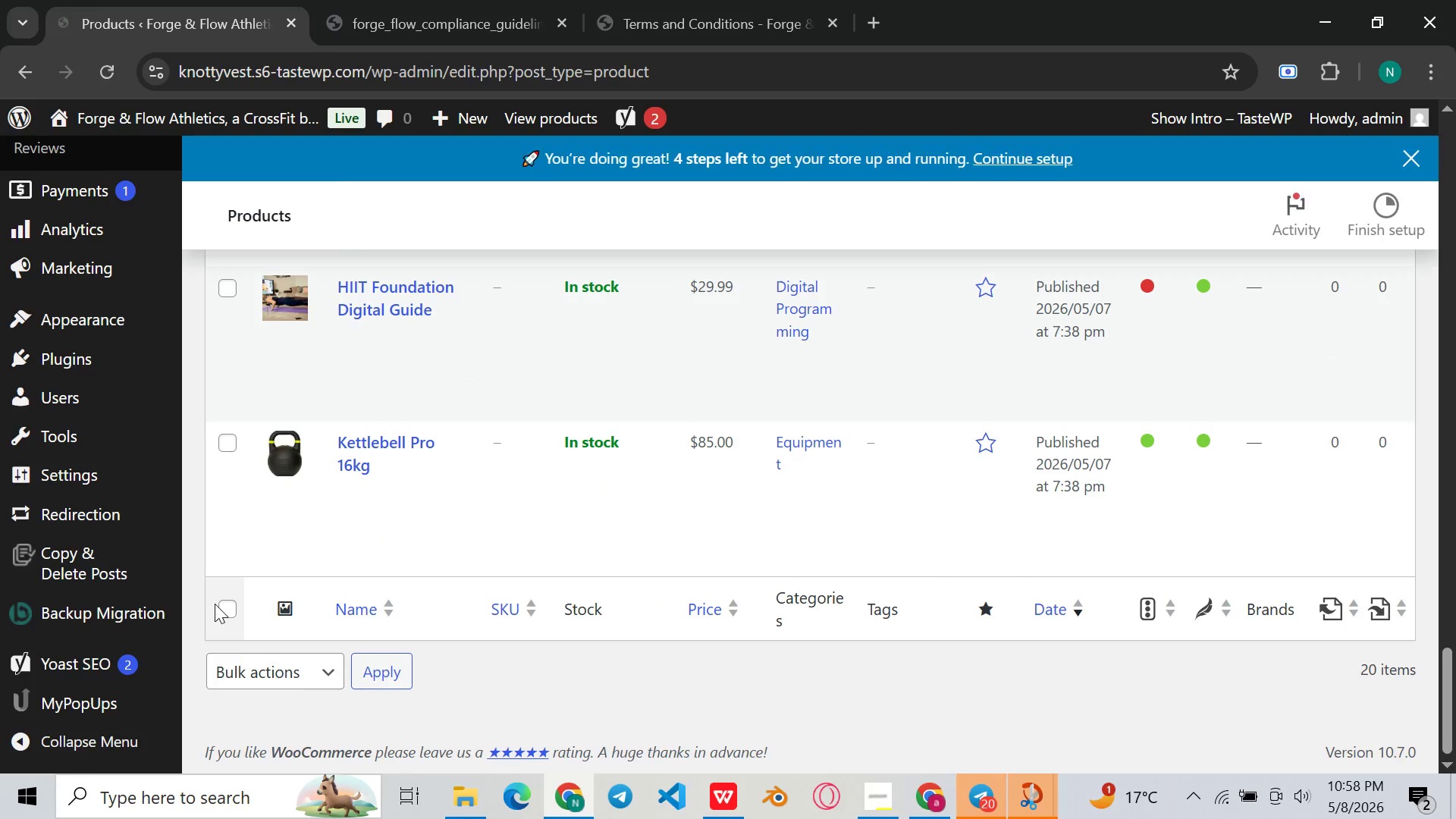 
left_click([232, 617])
 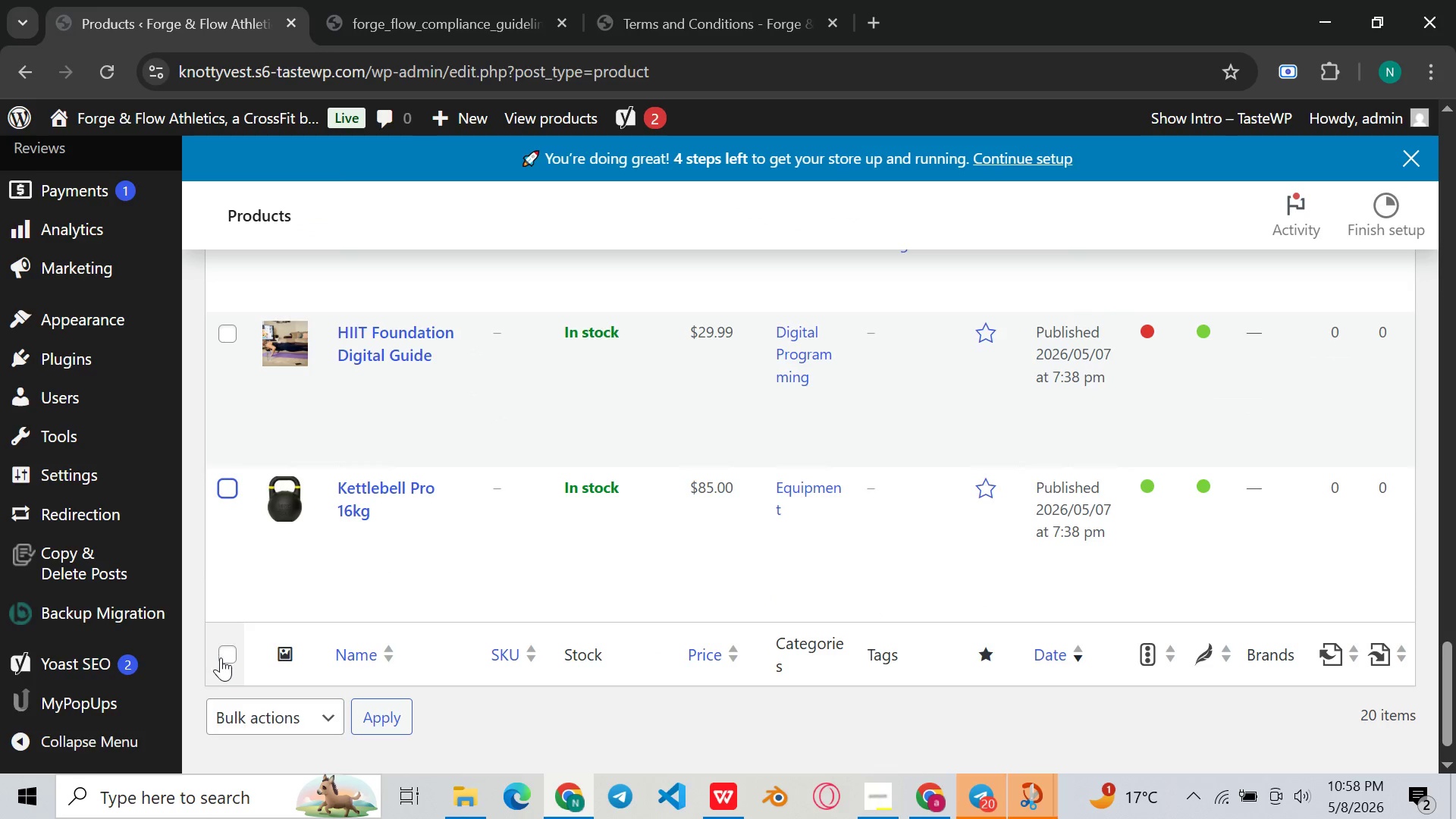 
left_click([226, 660])
 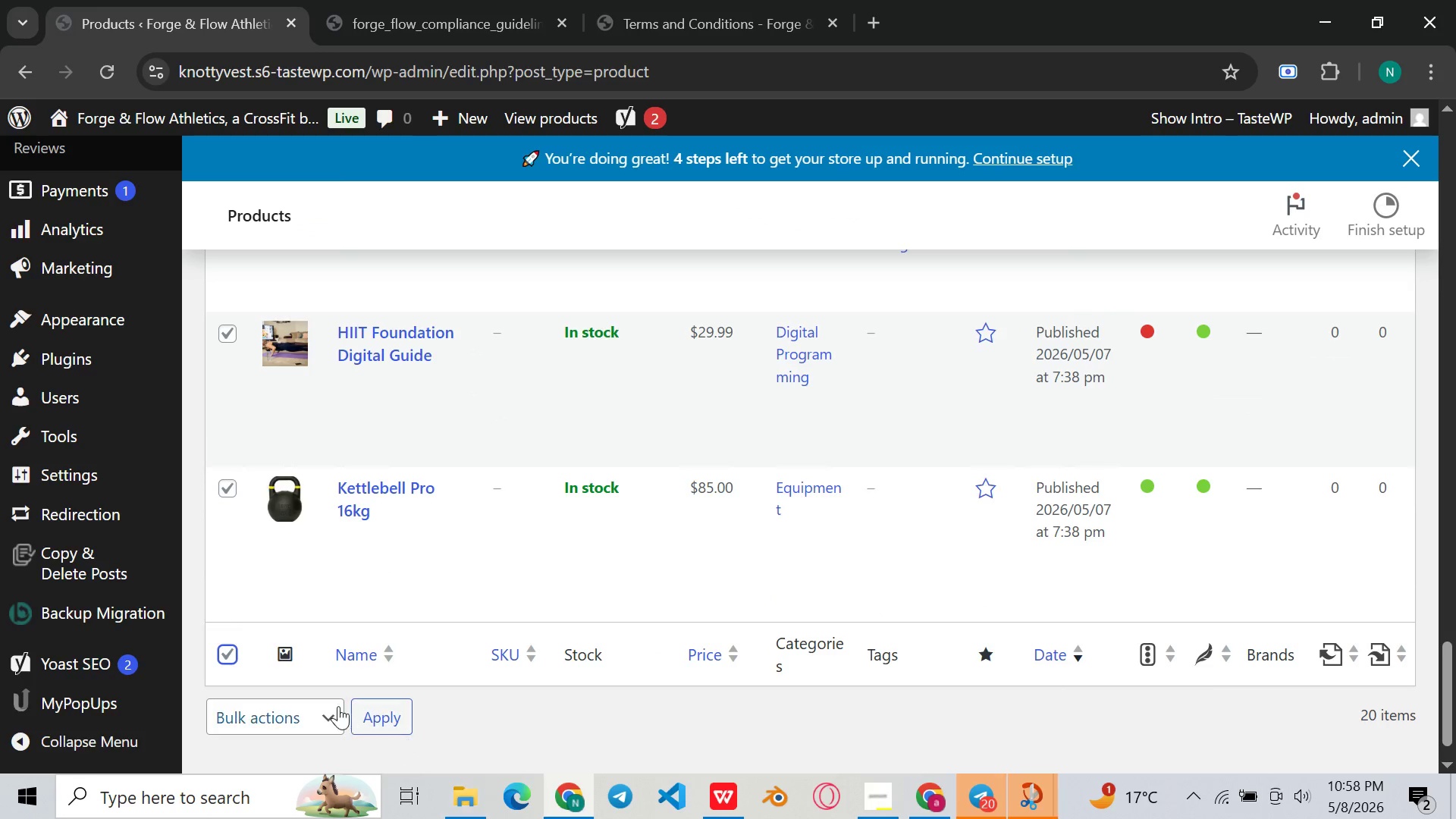 
mouse_move([327, 697])
 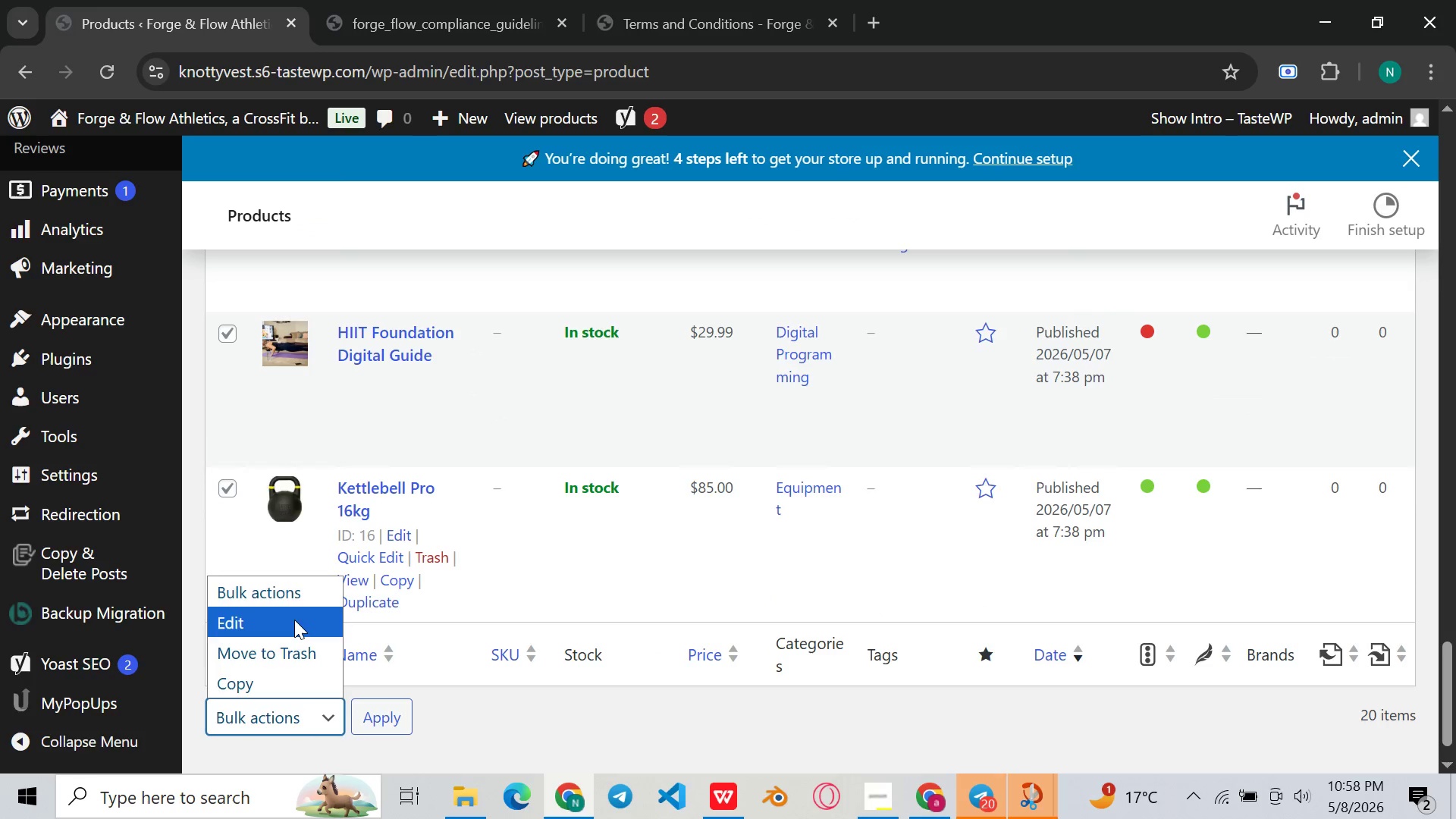 
left_click([294, 620])
 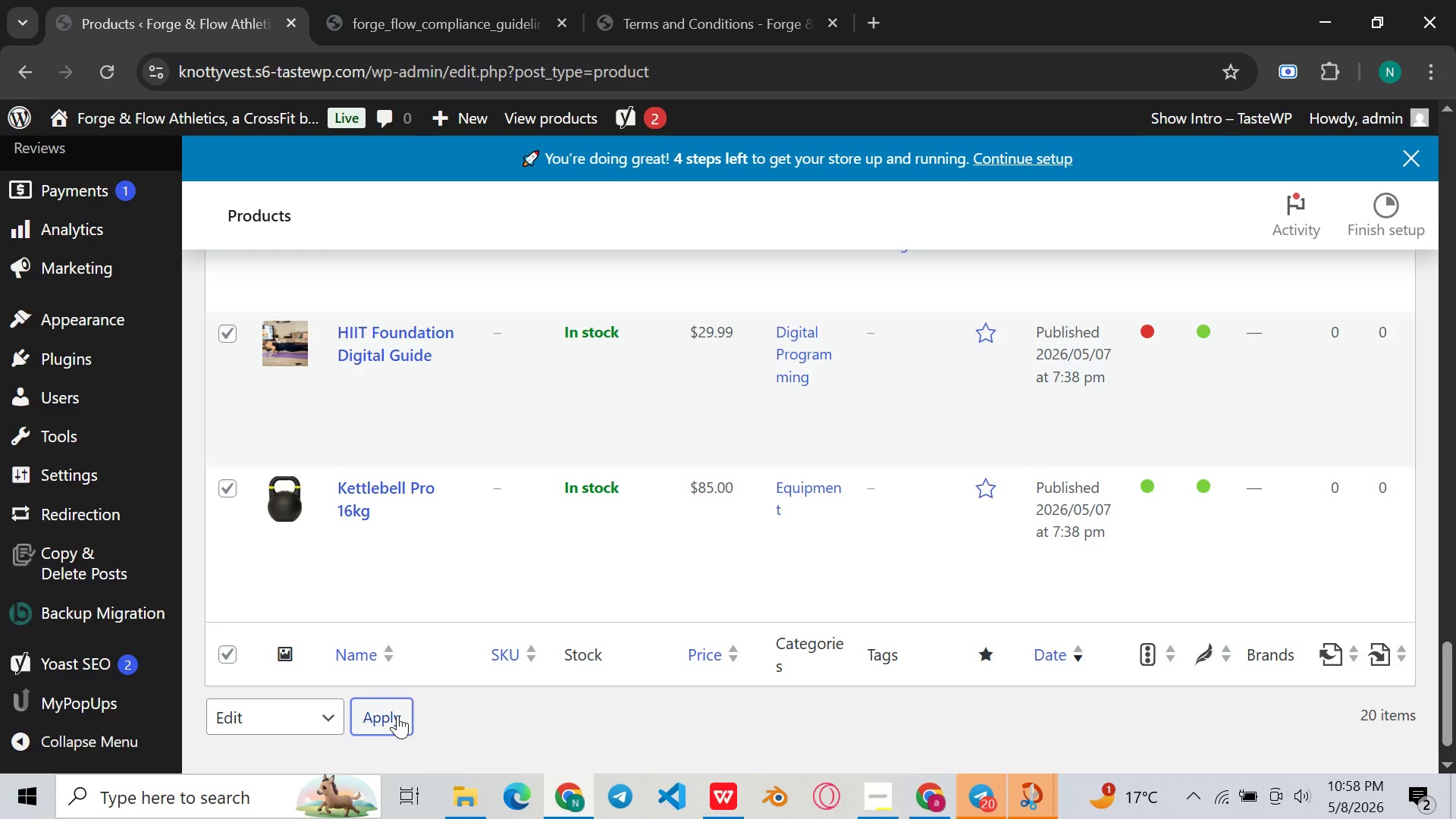 
wait(6.7)
 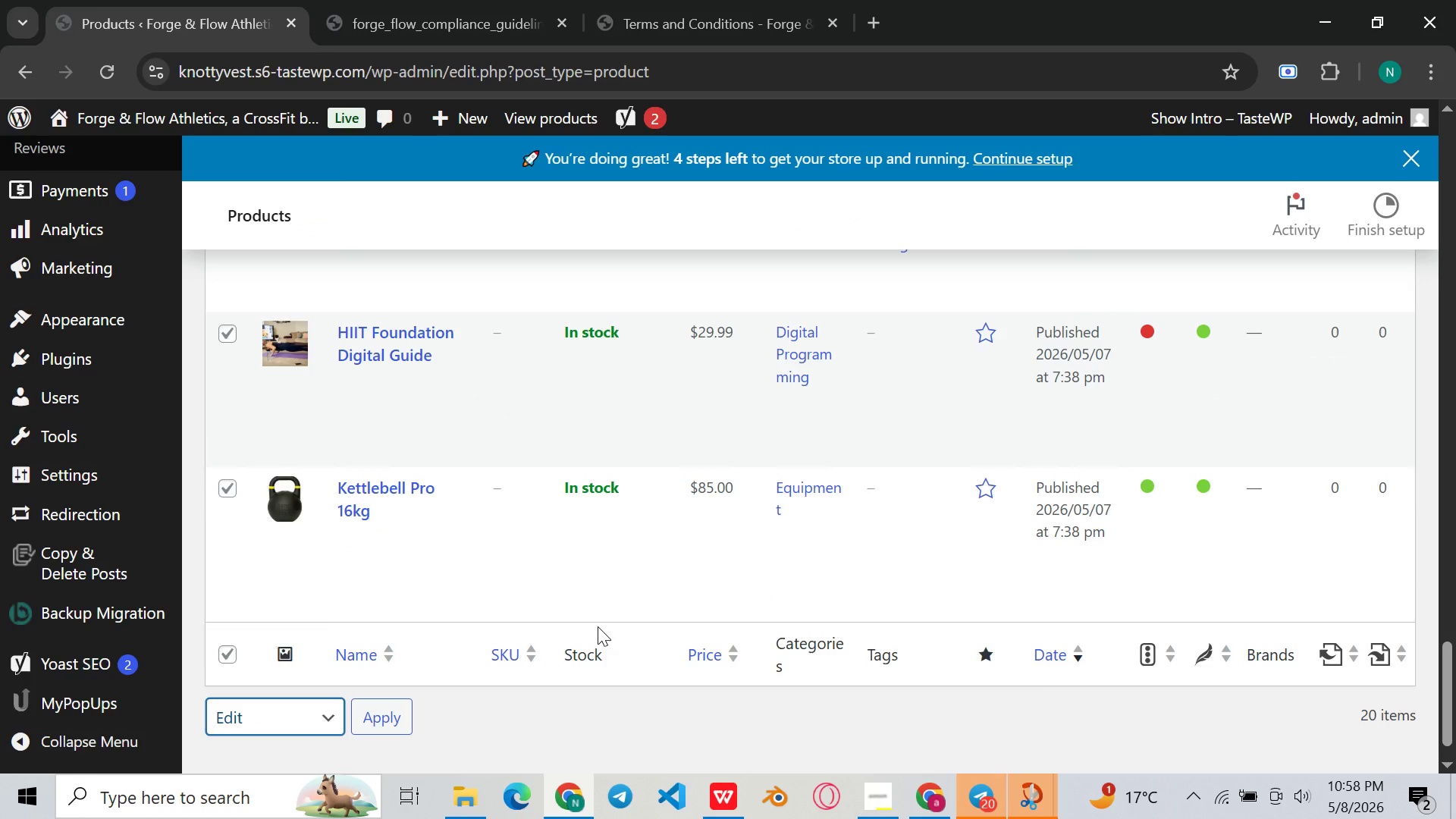 
scroll: coordinate [803, 645], scroll_direction: down, amount: 5.0
 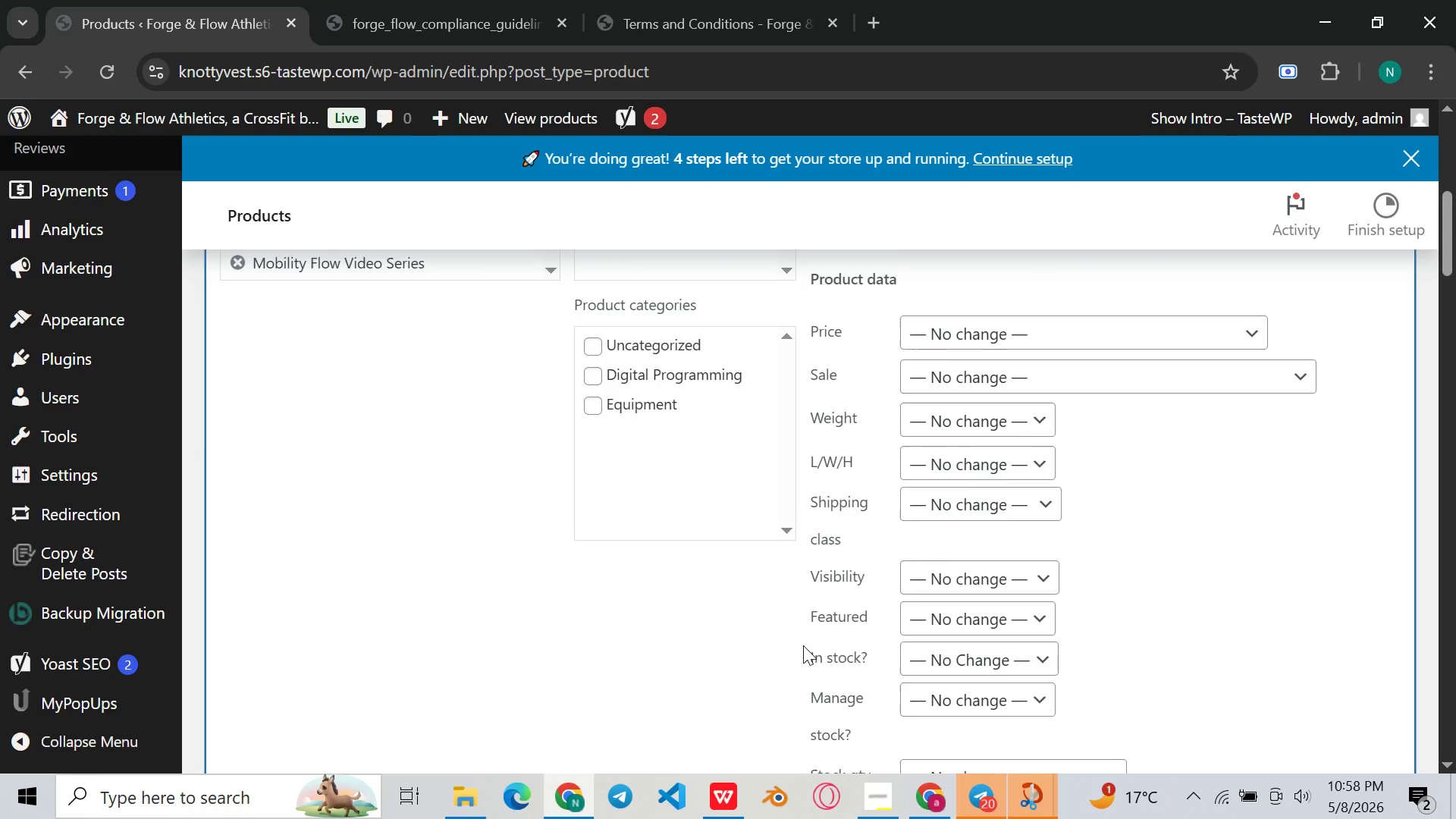 
scroll: coordinate [803, 645], scroll_direction: up, amount: 3.0
 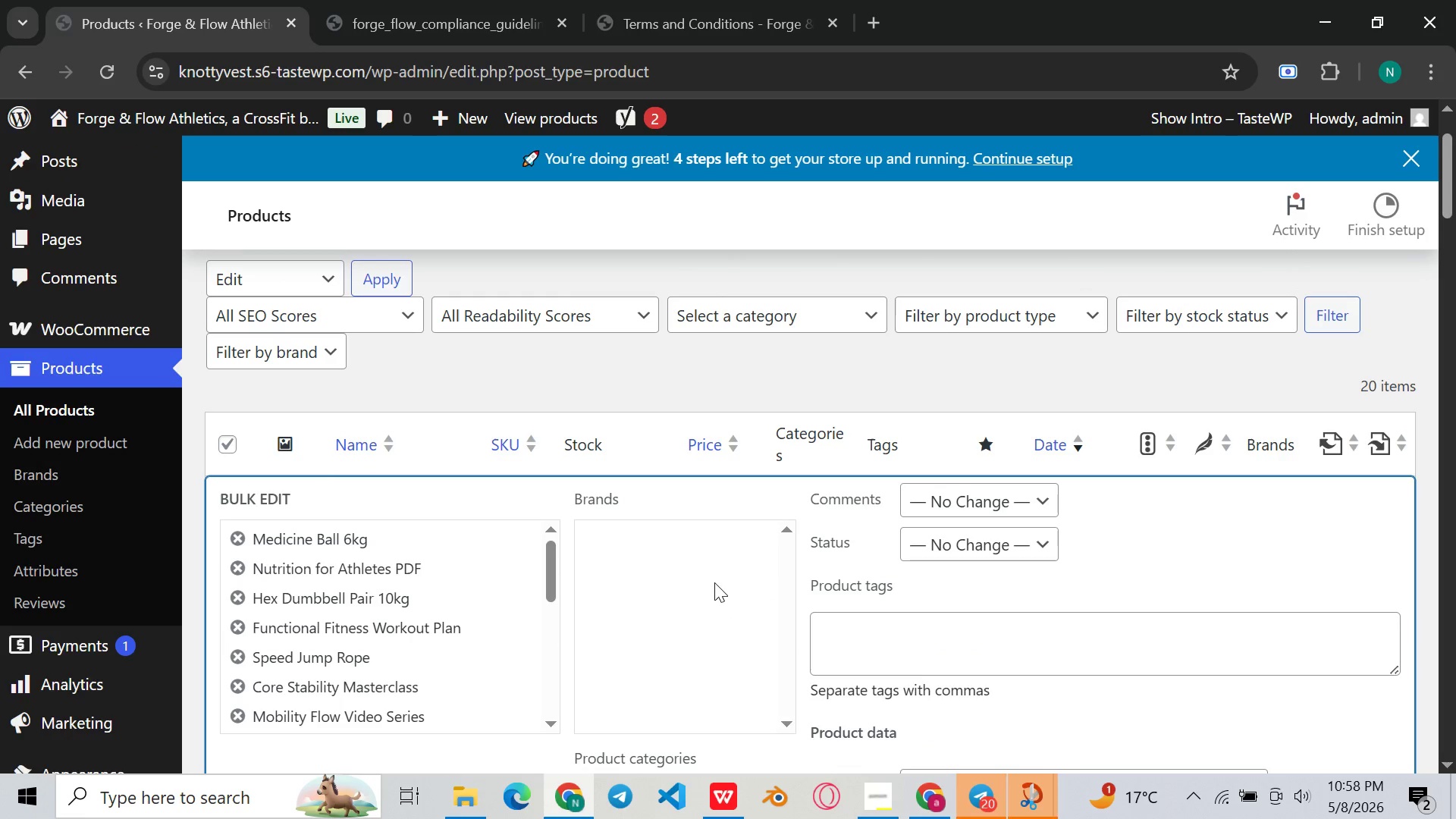 
scroll: coordinate [752, 560], scroll_direction: down, amount: 5.0
 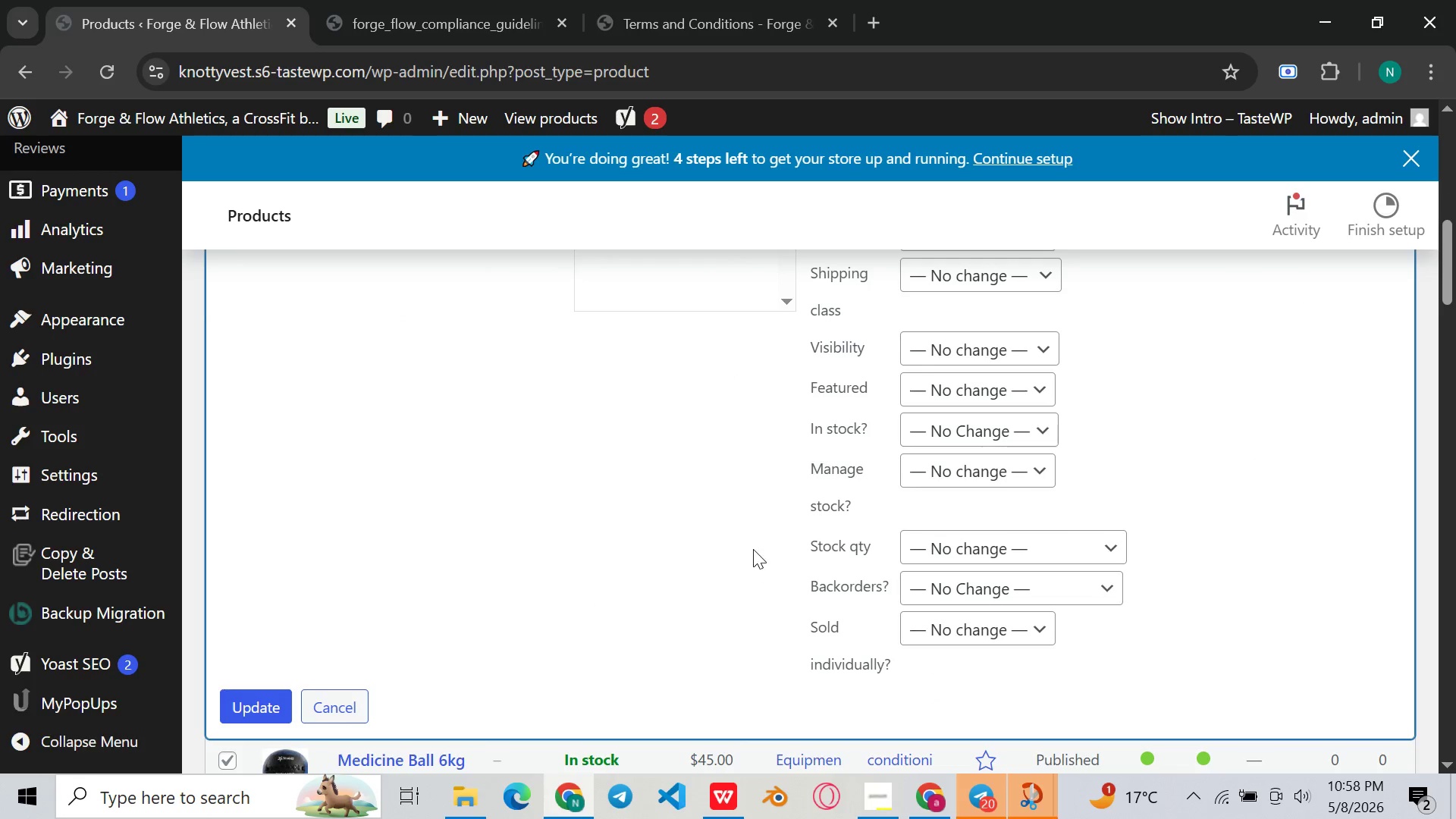 
scroll: coordinate [758, 532], scroll_direction: none, amount: 0.0
 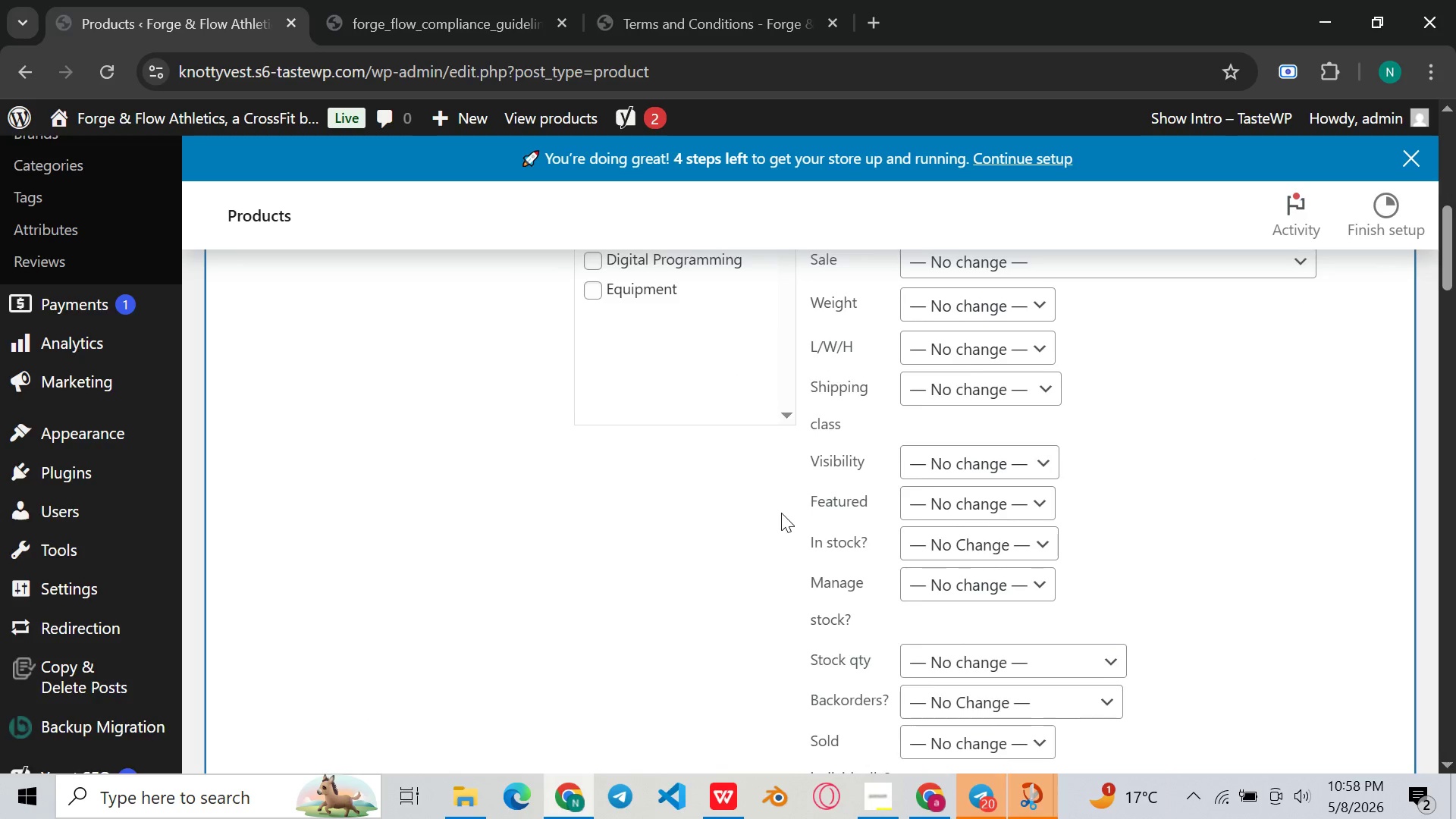 
scroll: coordinate [781, 513], scroll_direction: up, amount: 1.0
 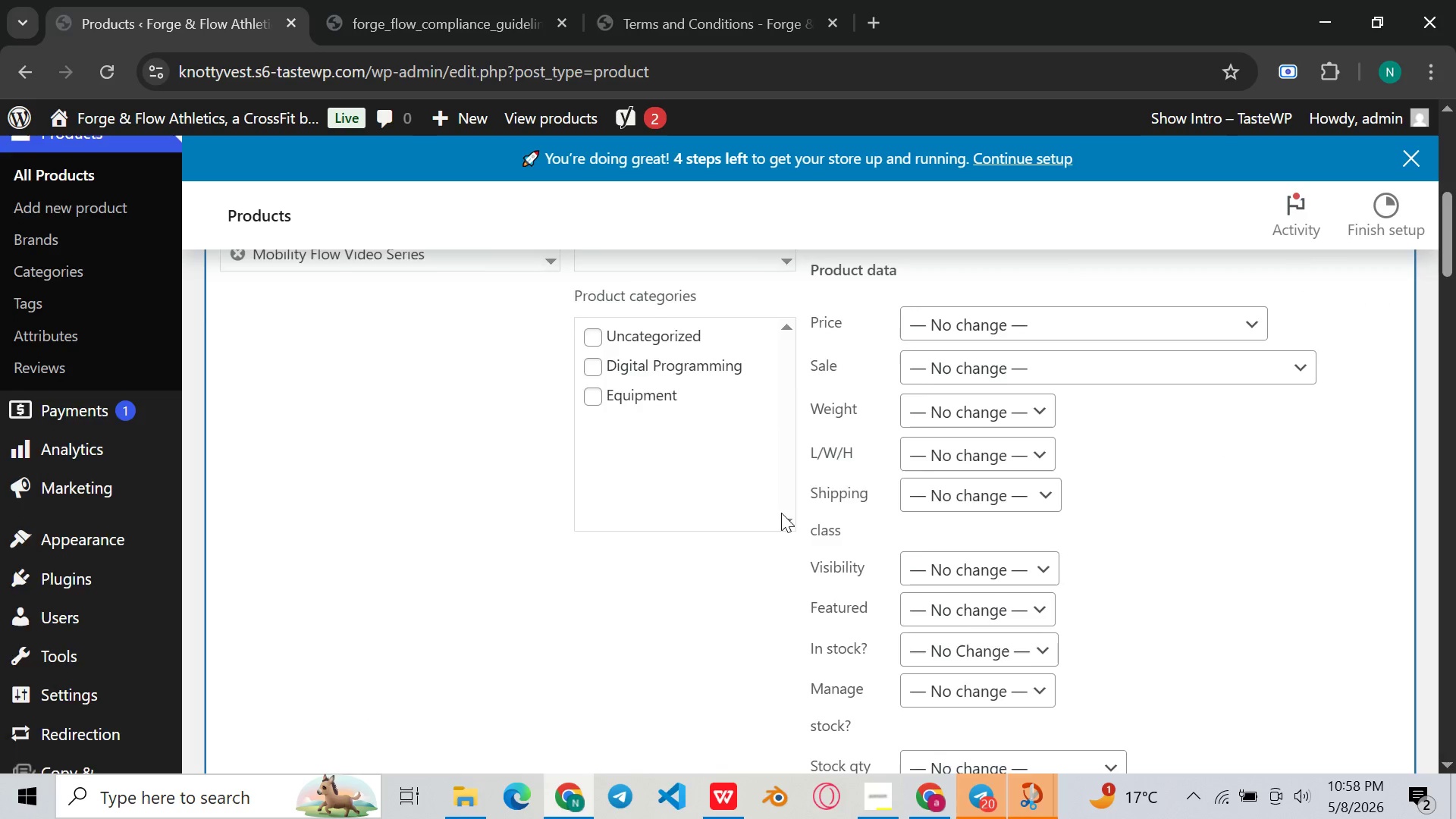 
scroll: coordinate [781, 513], scroll_direction: none, amount: 0.0
 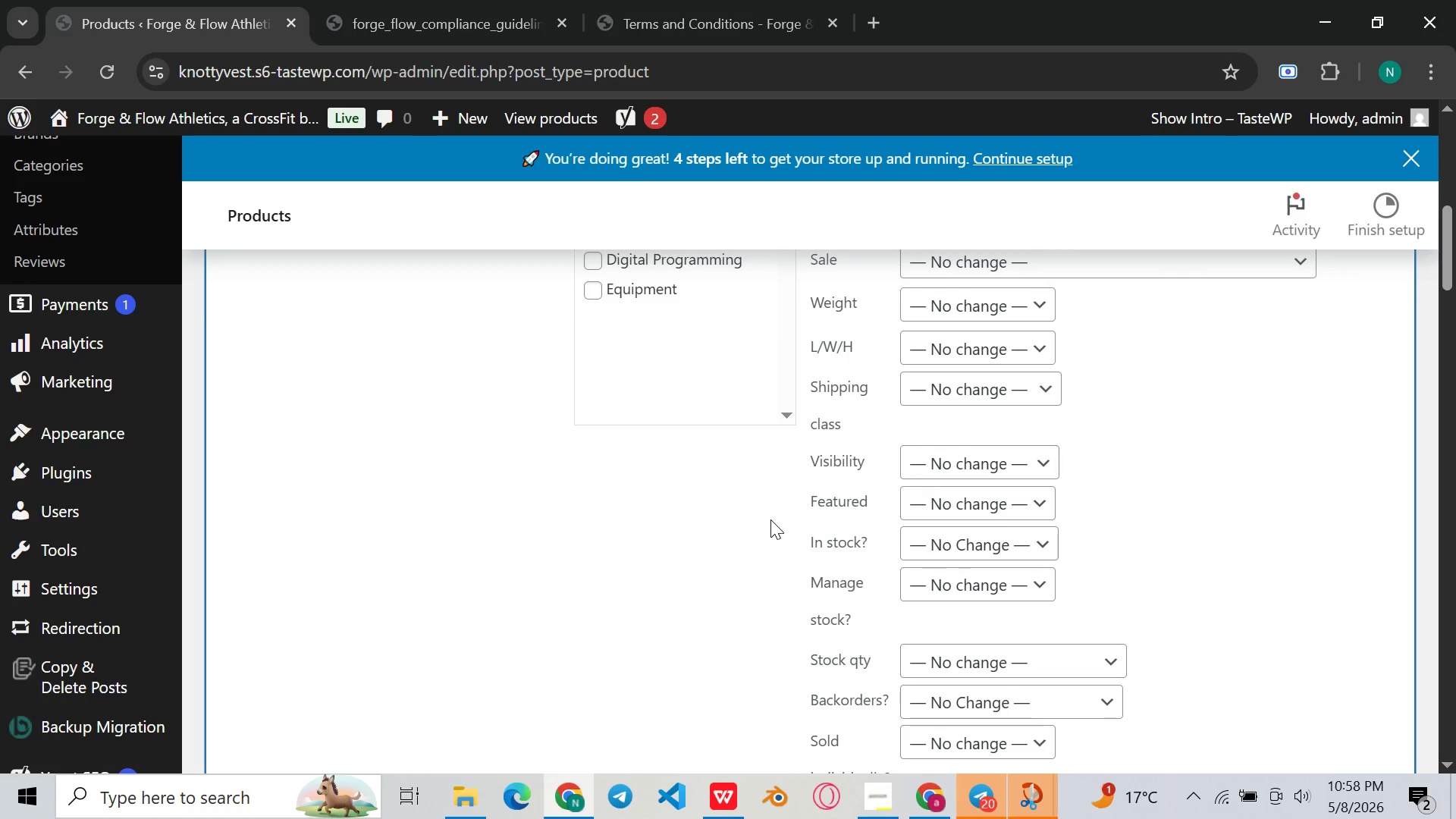 
scroll: coordinate [770, 520], scroll_direction: down, amount: 2.0
 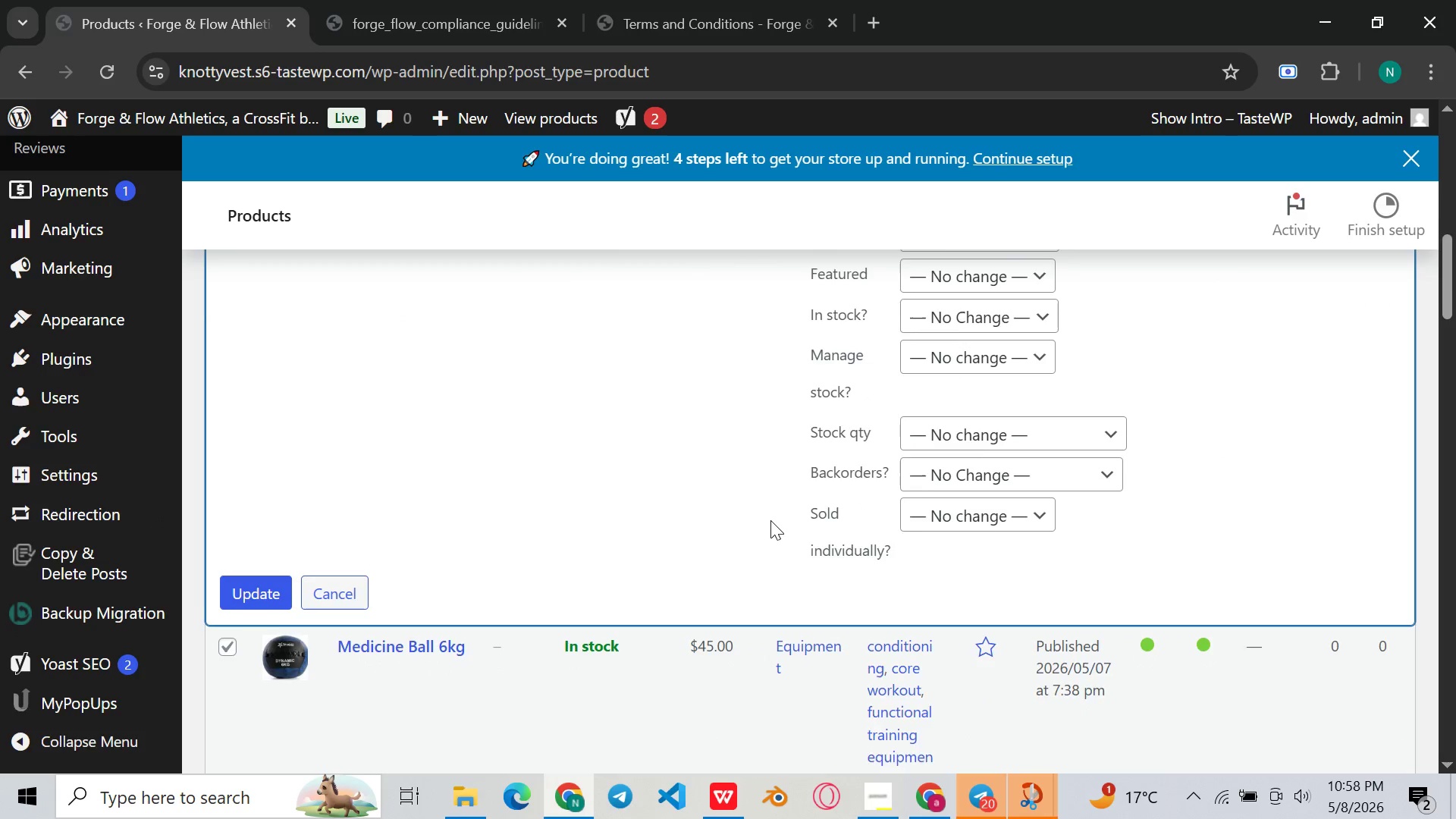 
scroll: coordinate [770, 520], scroll_direction: none, amount: 0.0
 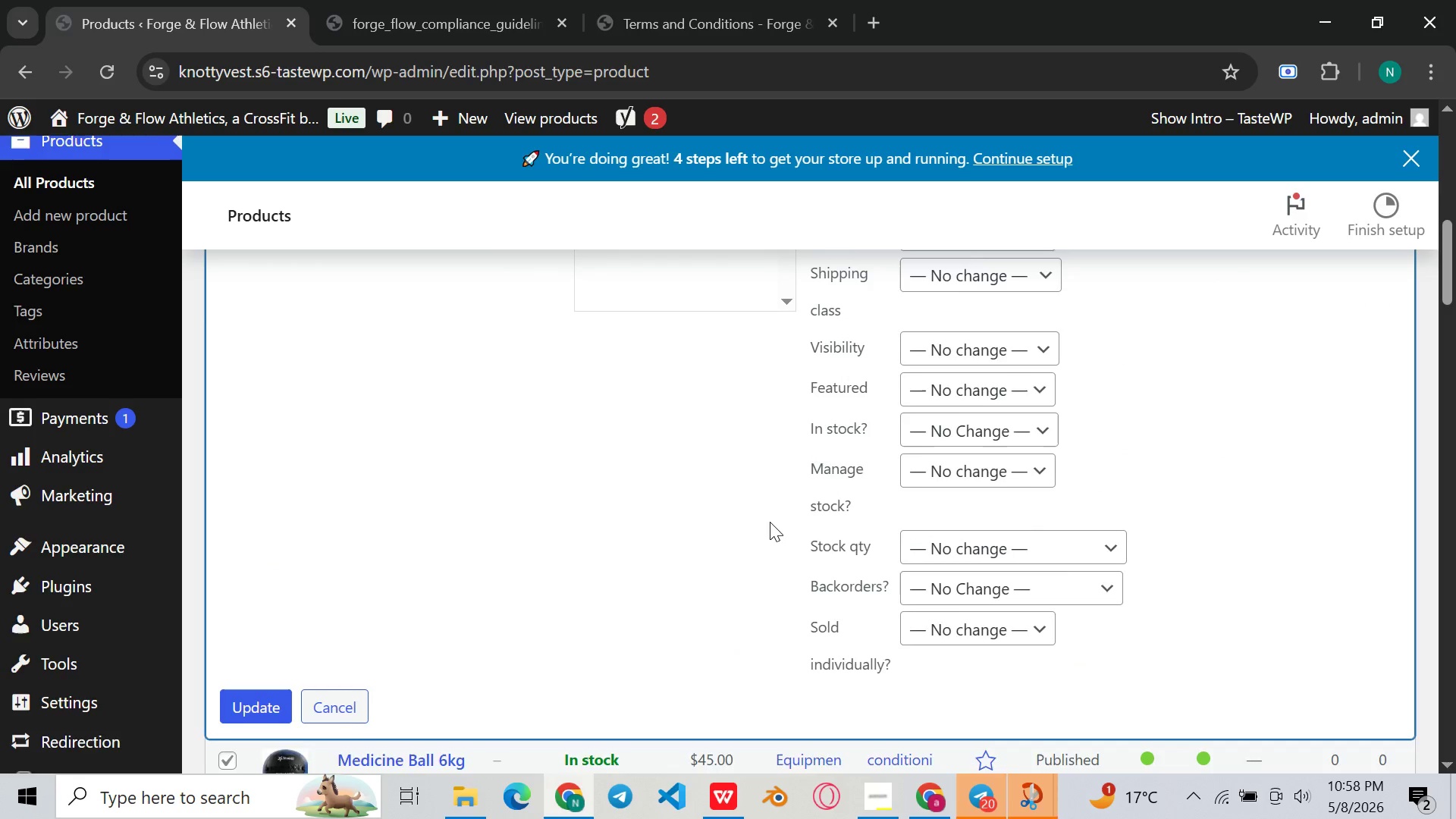 
scroll: coordinate [866, 528], scroll_direction: up, amount: 4.0
 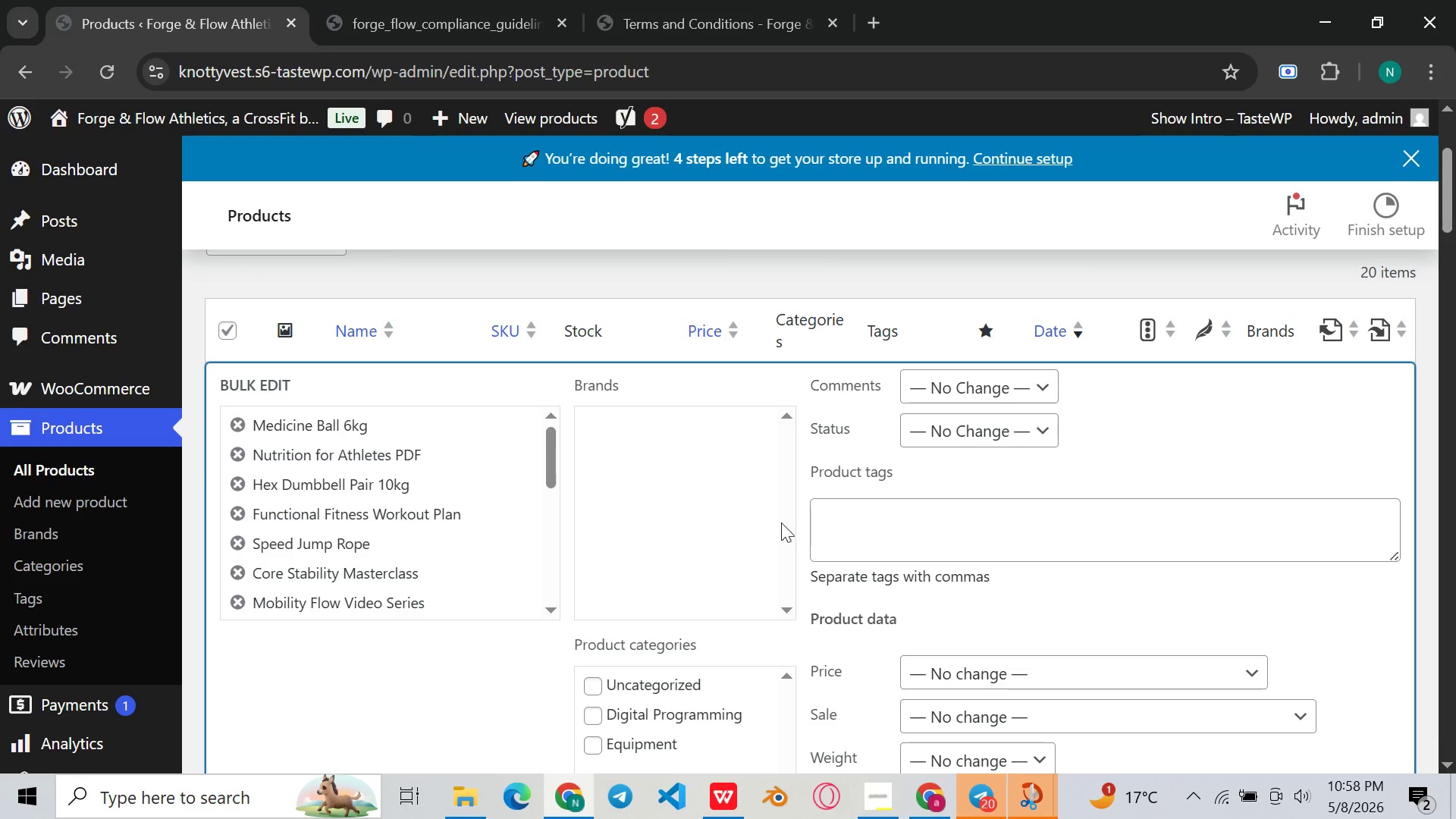 
scroll: coordinate [753, 532], scroll_direction: down, amount: 5.0
 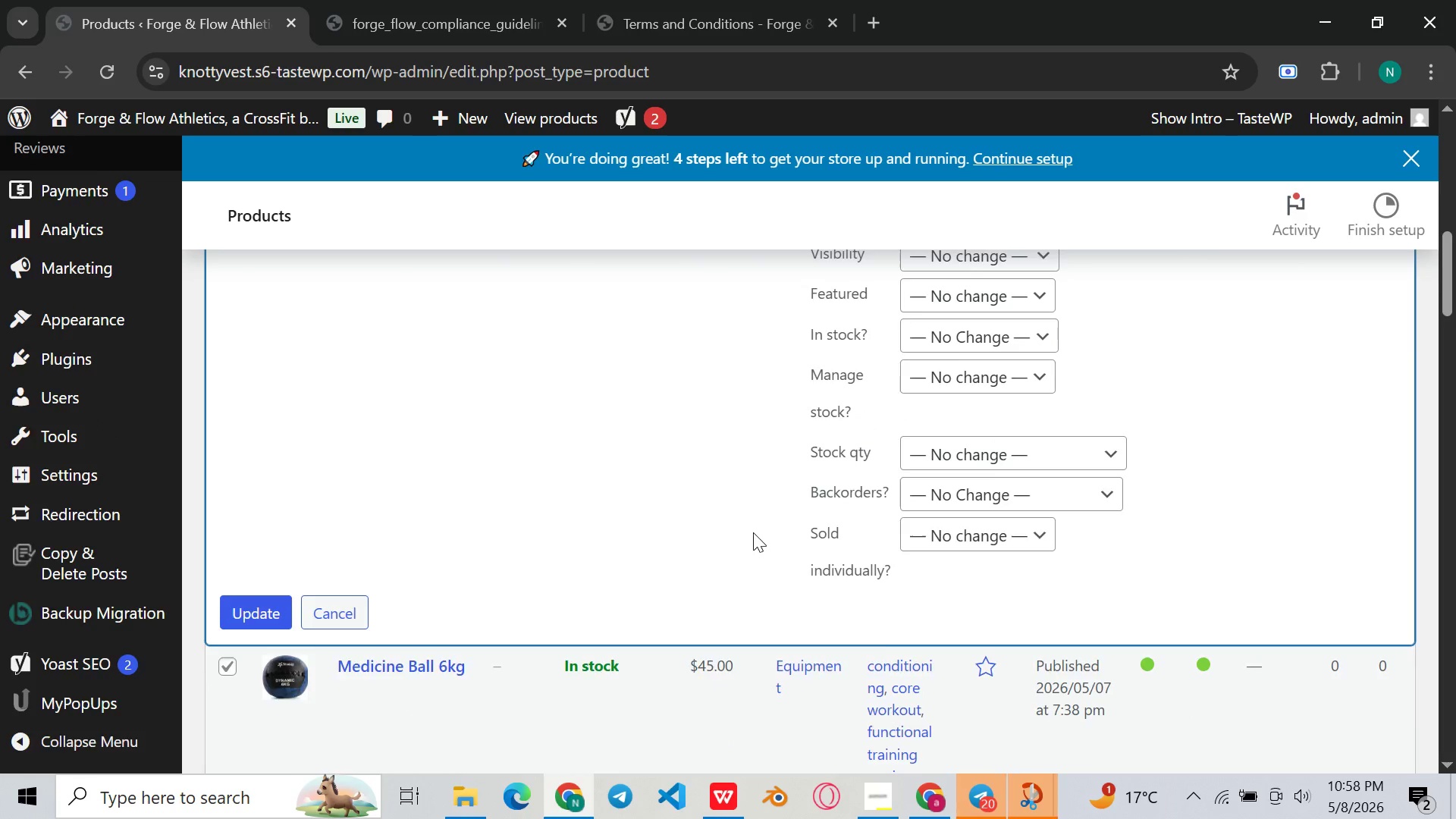 
scroll: coordinate [755, 532], scroll_direction: up, amount: 6.0
 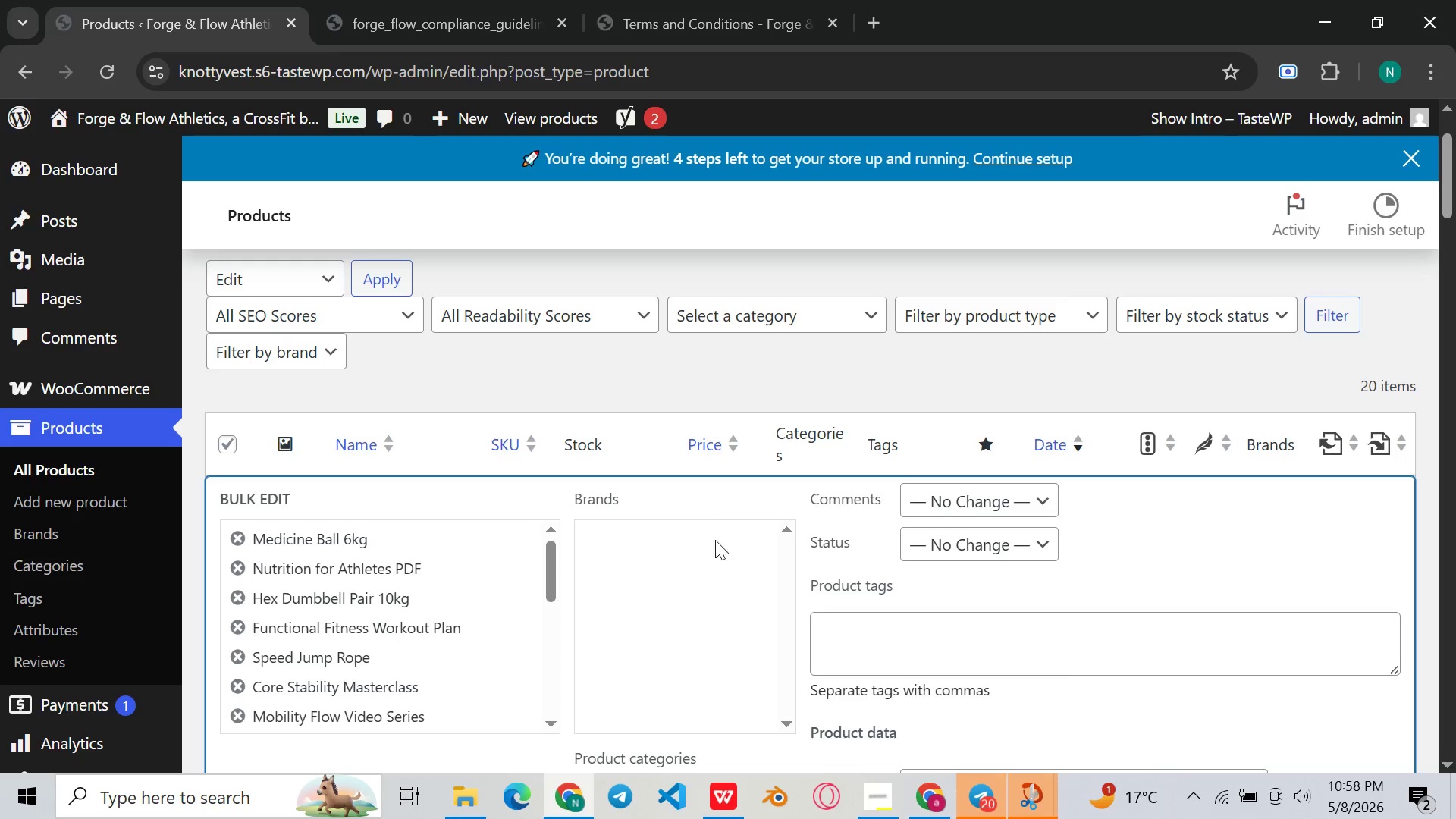 
wait(6.96)
 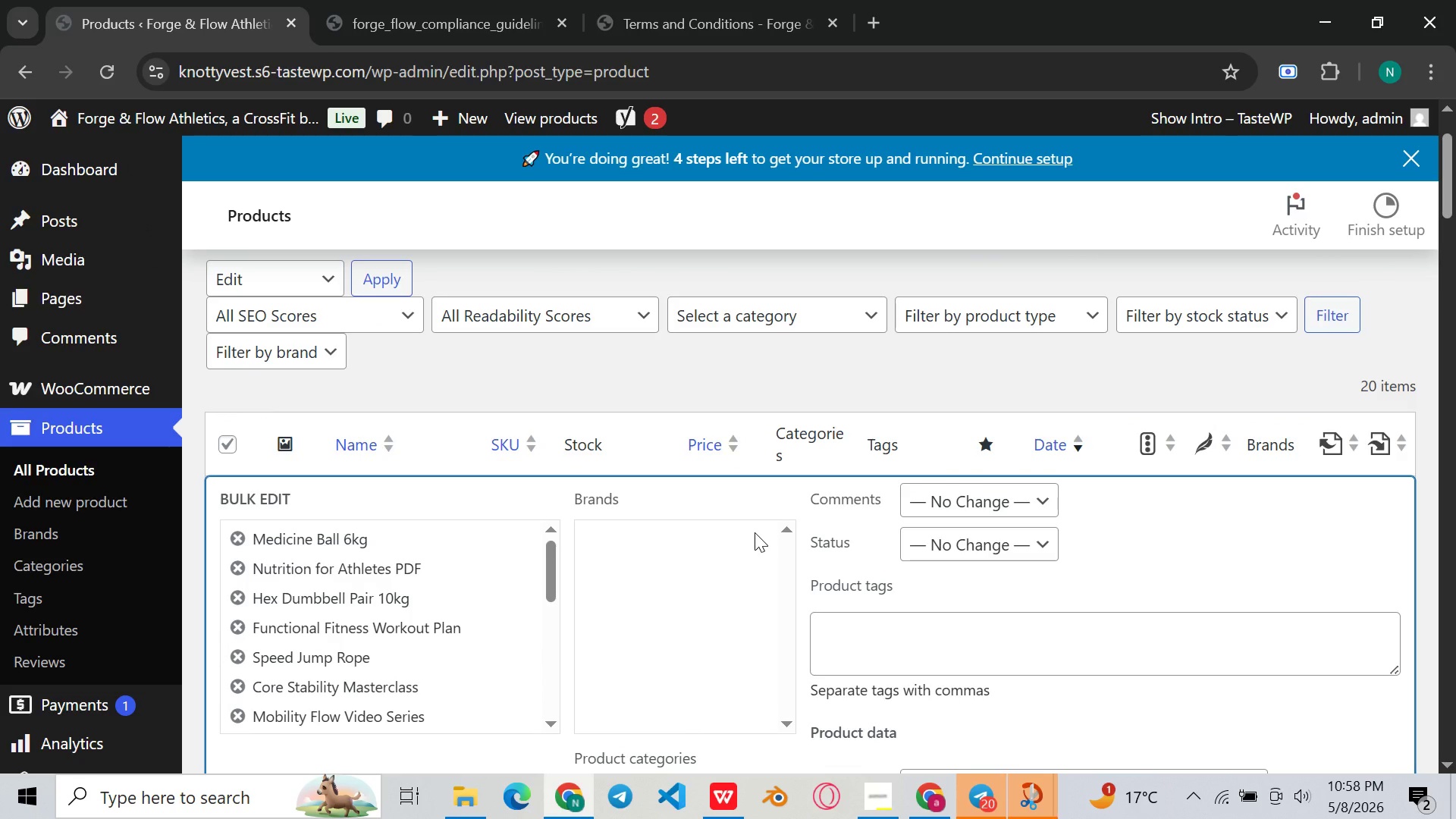 
scroll: coordinate [493, 505], scroll_direction: down, amount: 4.0
 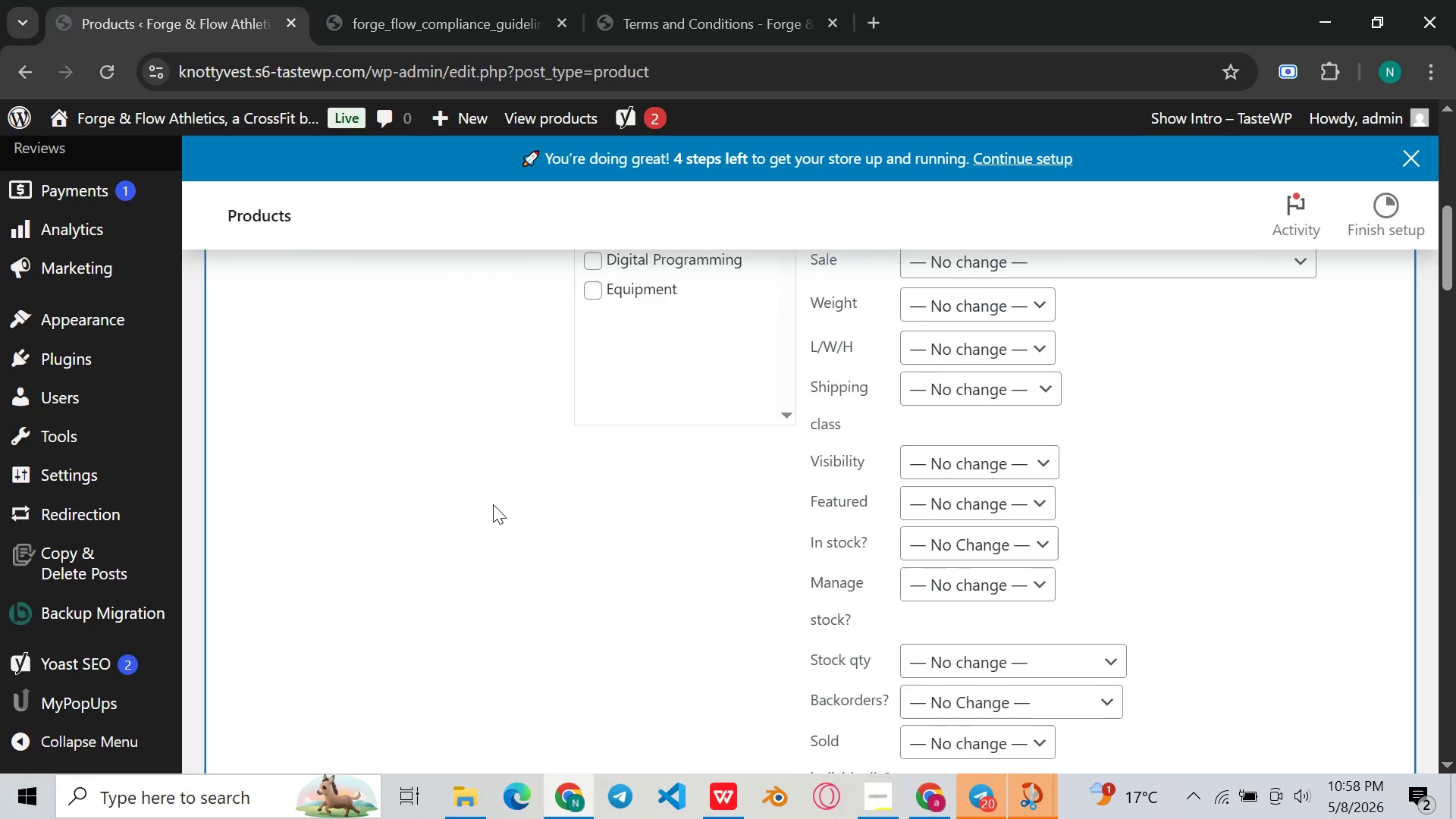 
scroll: coordinate [493, 504], scroll_direction: up, amount: 1.0
 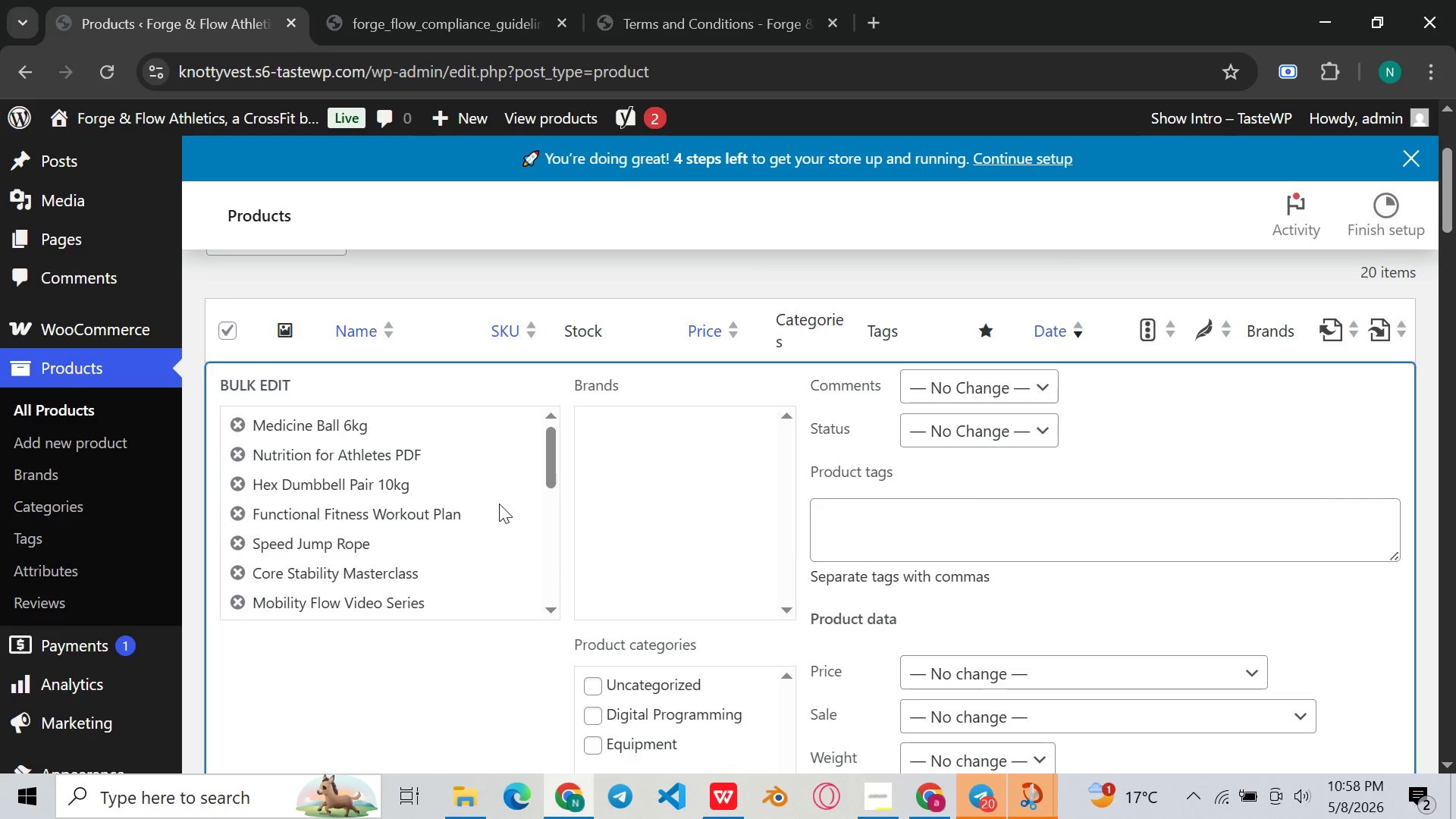 
scroll: coordinate [706, 569], scroll_direction: down, amount: 43.0
 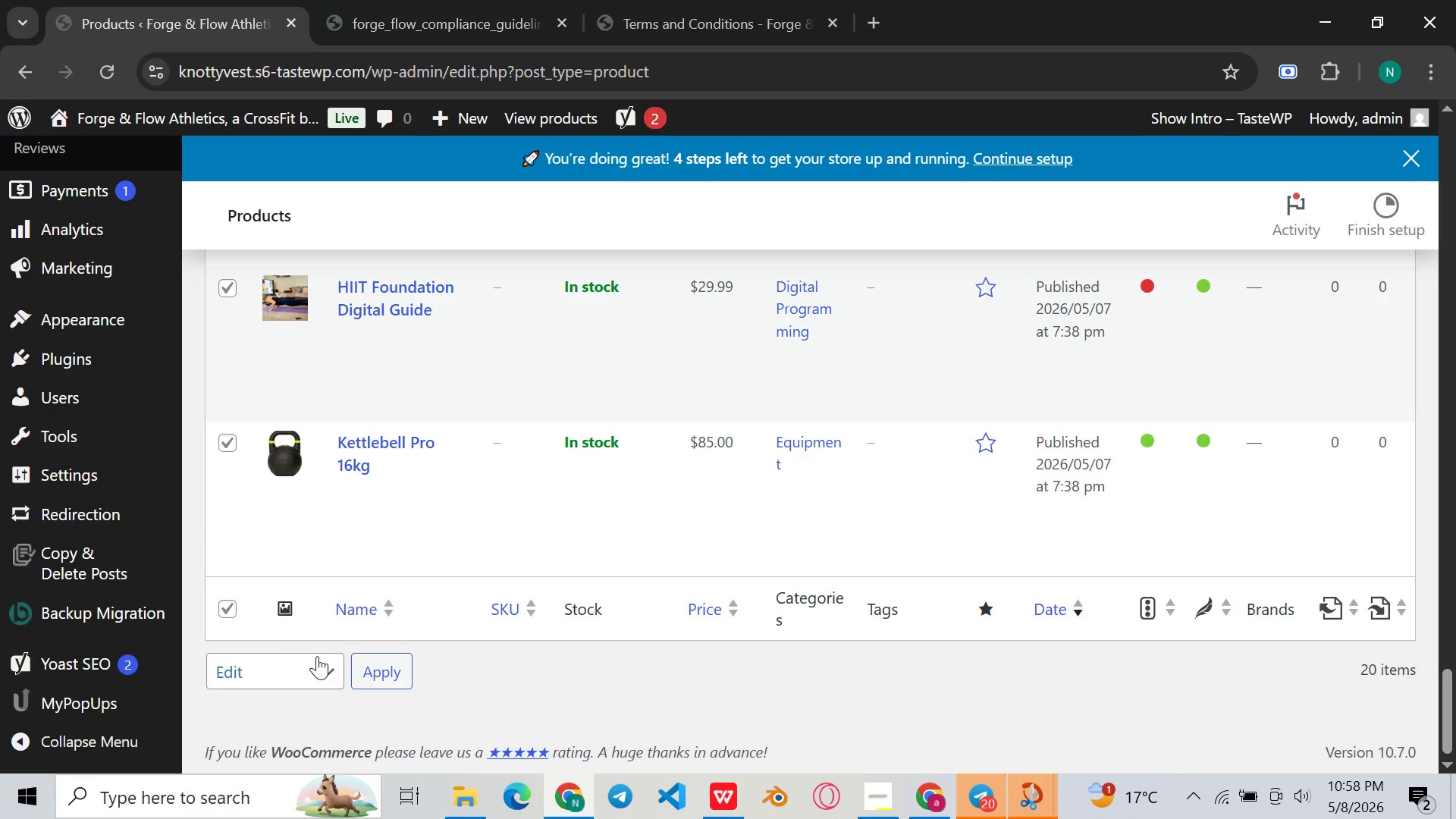 
left_click([225, 599])
 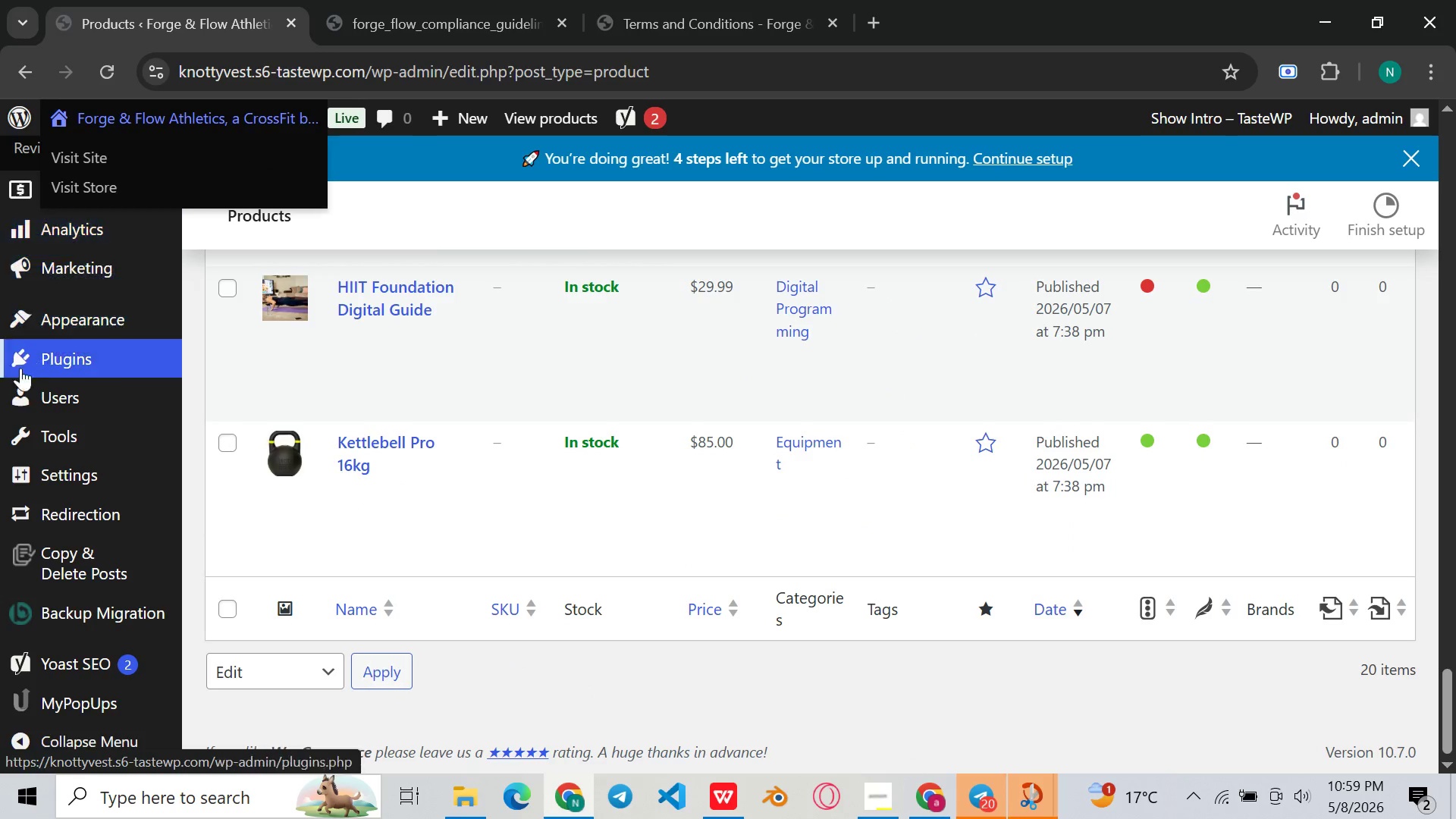 
scroll: coordinate [76, 400], scroll_direction: up, amount: 3.0
 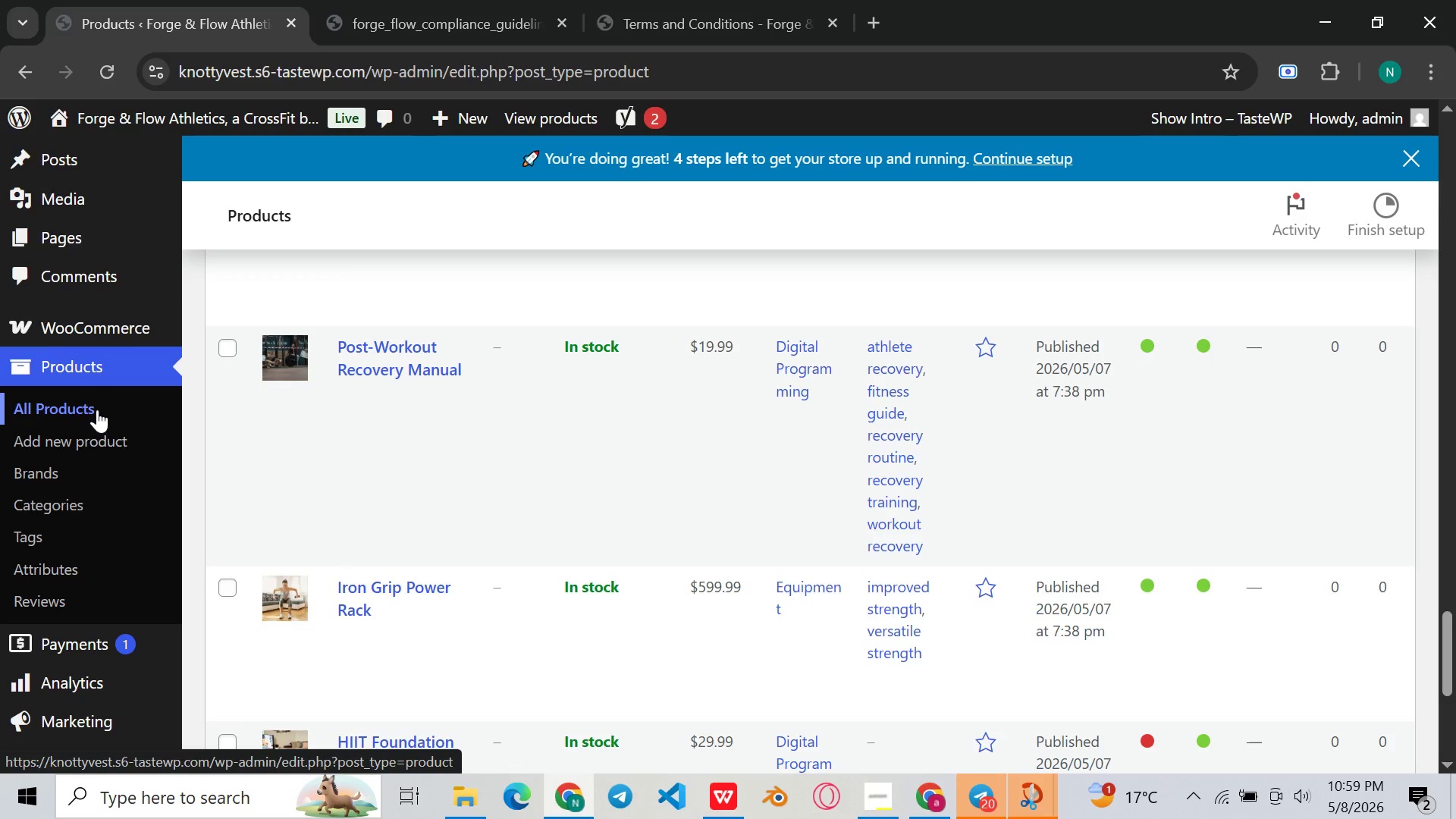 
left_click([97, 410])
 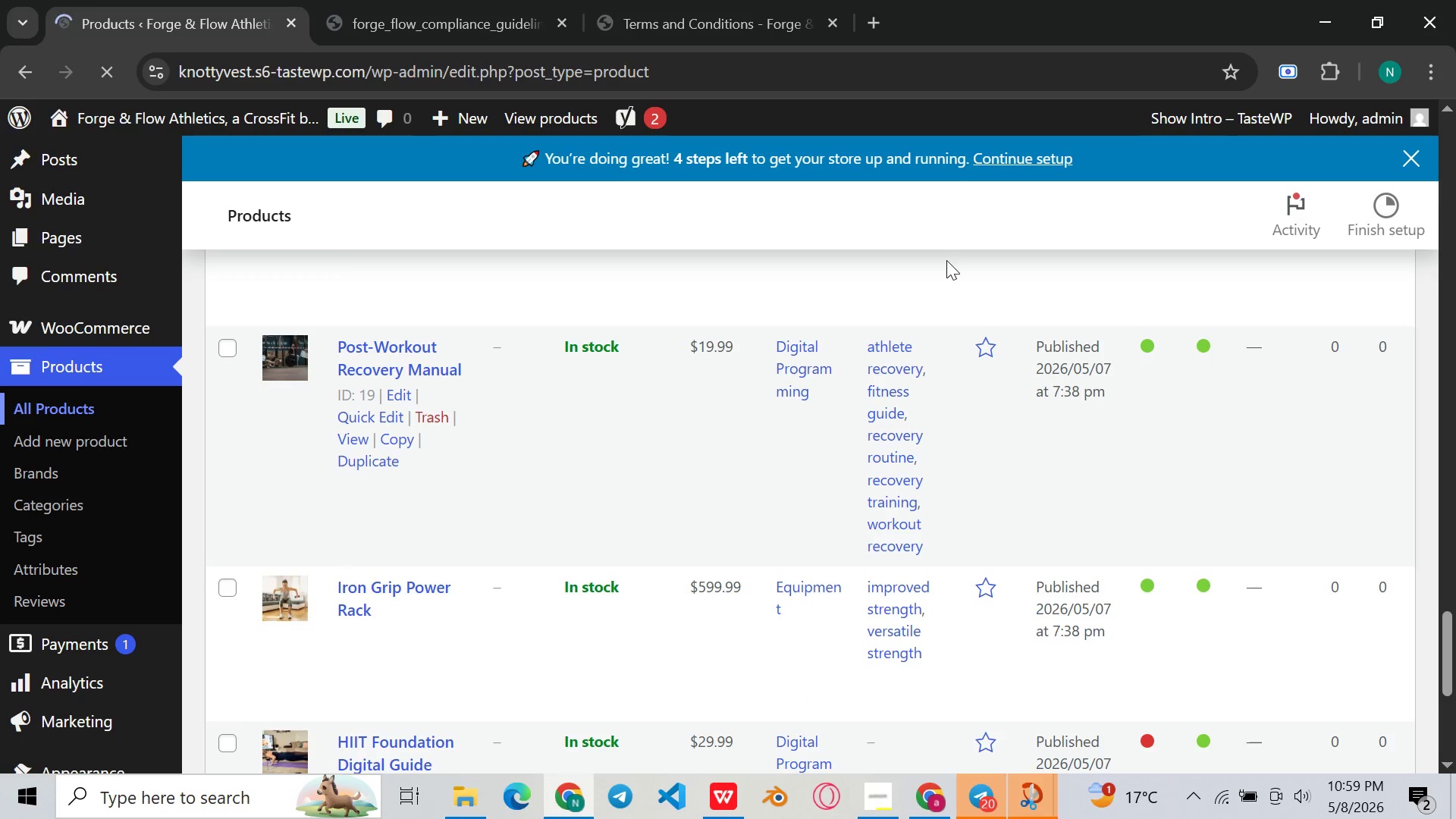 
scroll: coordinate [1176, 528], scroll_direction: down, amount: 20.0
 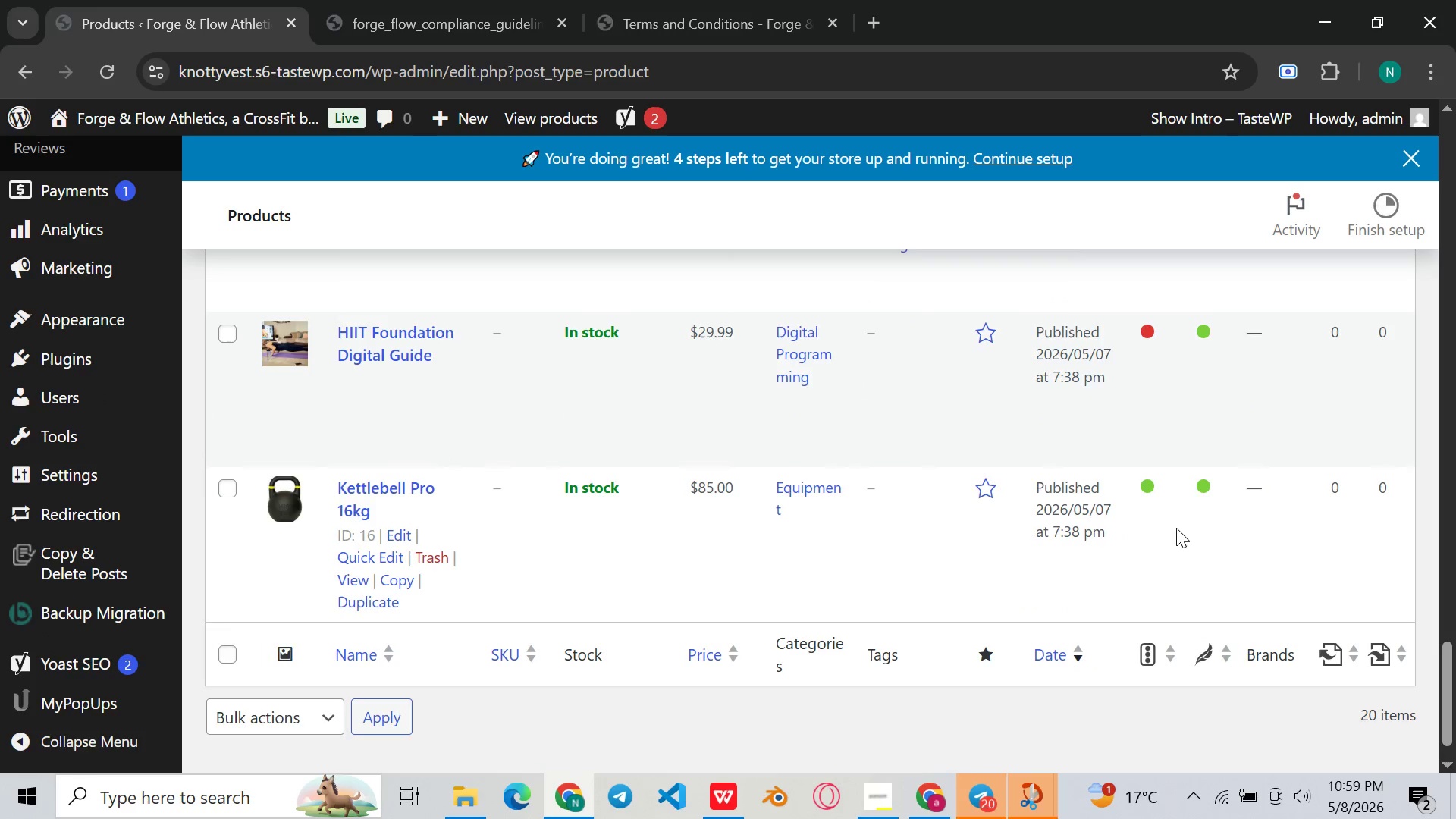 
scroll: coordinate [408, 312], scroll_direction: up, amount: 28.0
 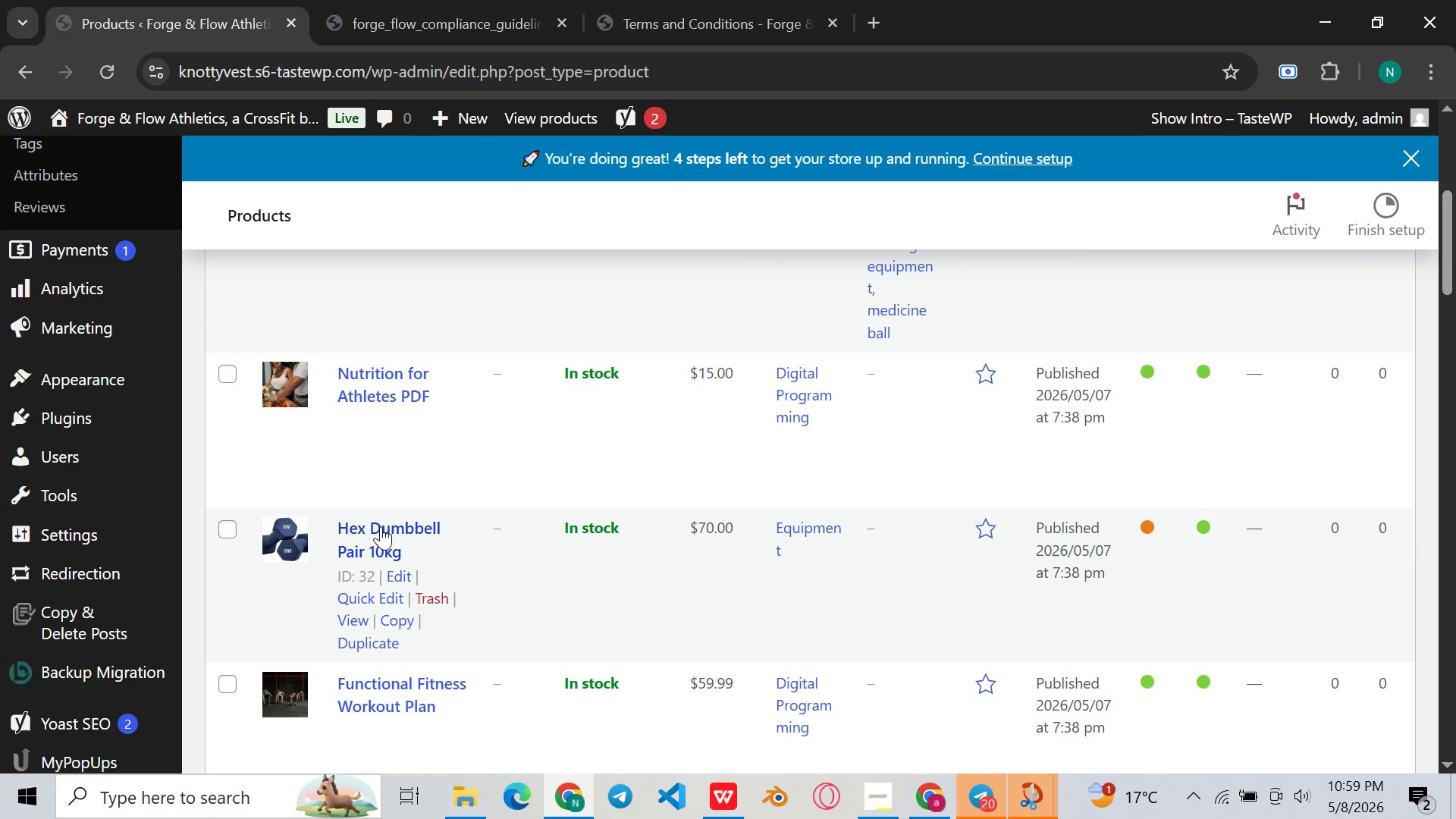 
left_click([375, 536])
 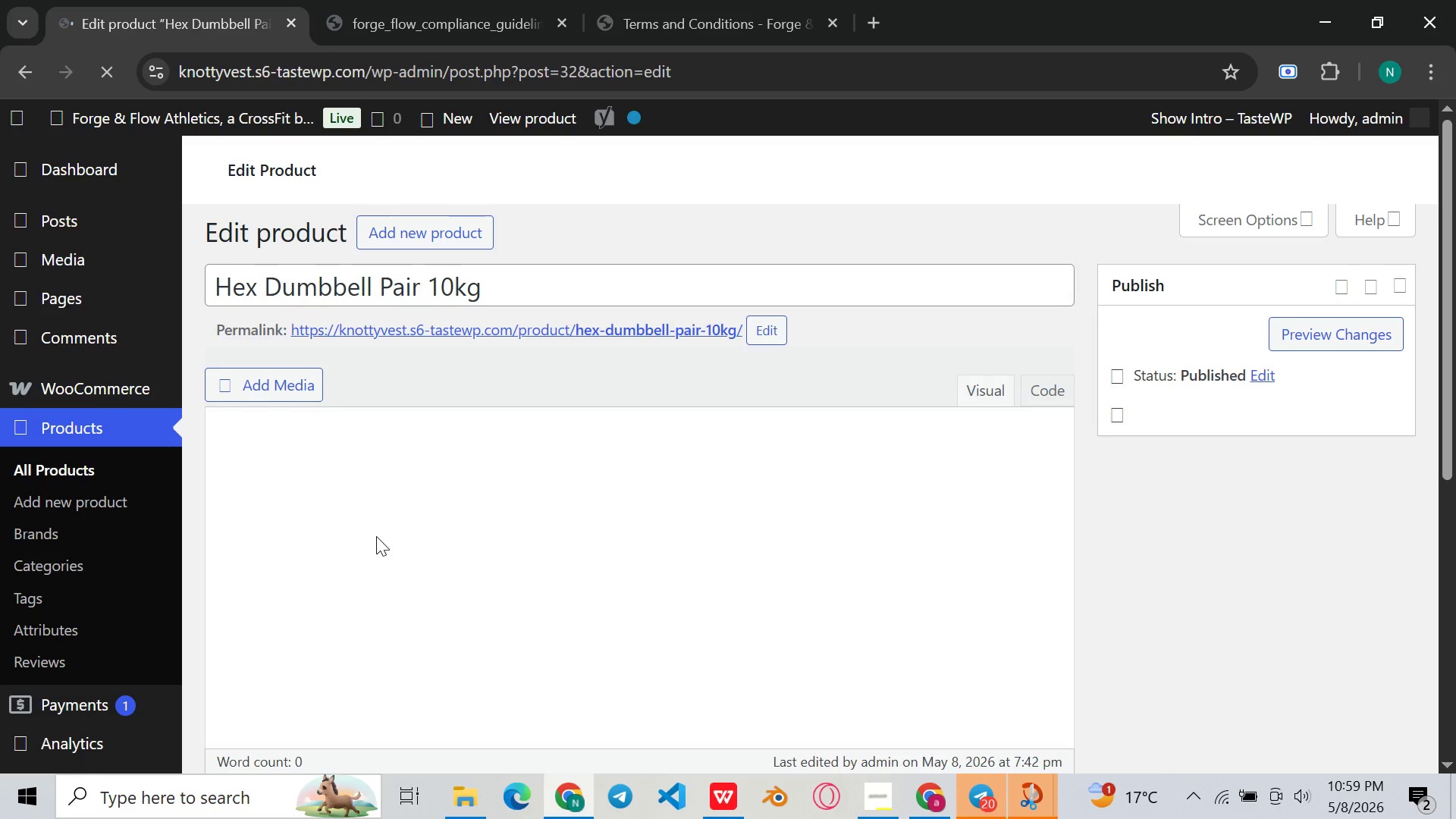 
scroll: coordinate [507, 478], scroll_direction: down, amount: 7.0
 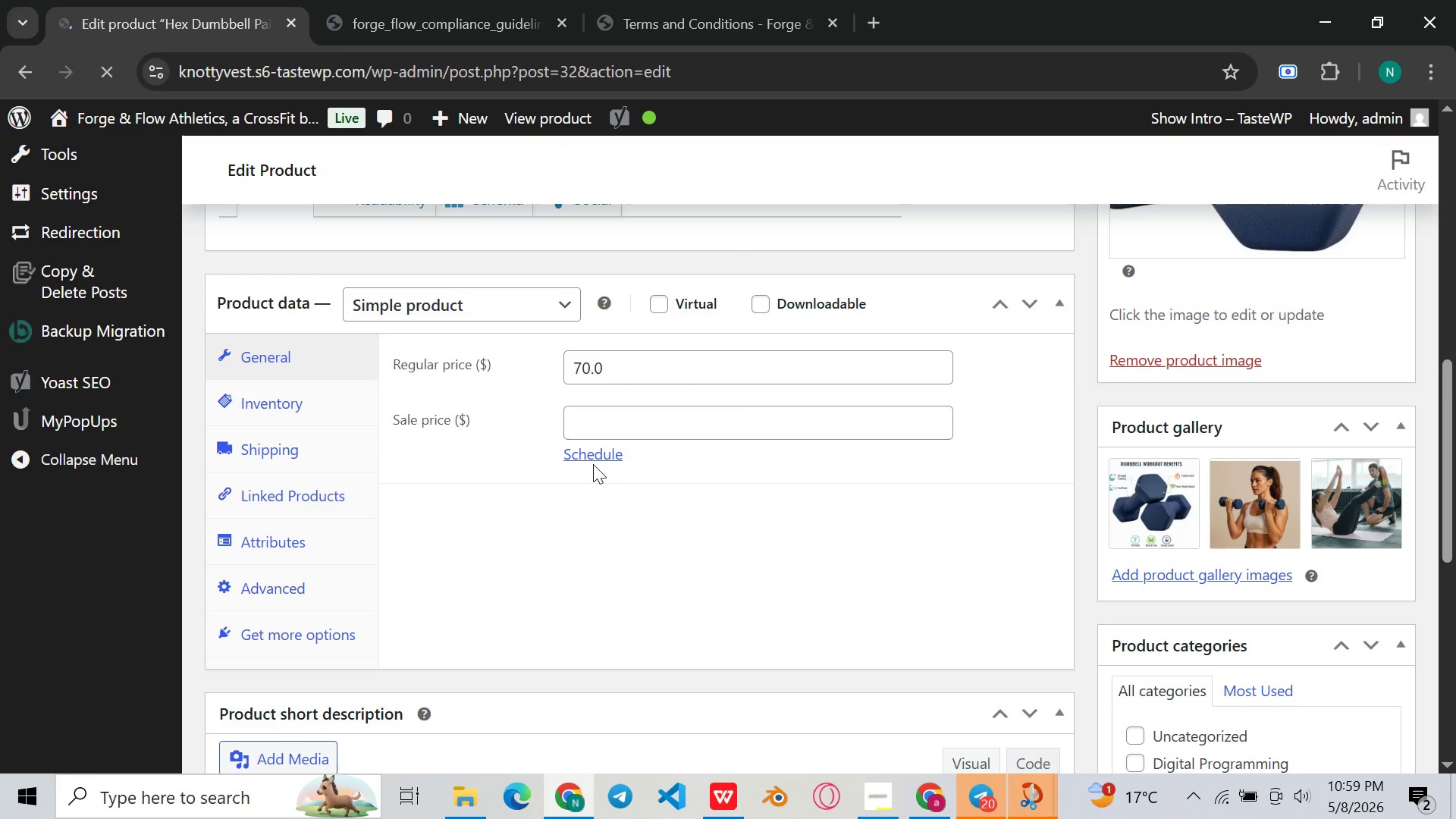 
mouse_move([718, 489])
 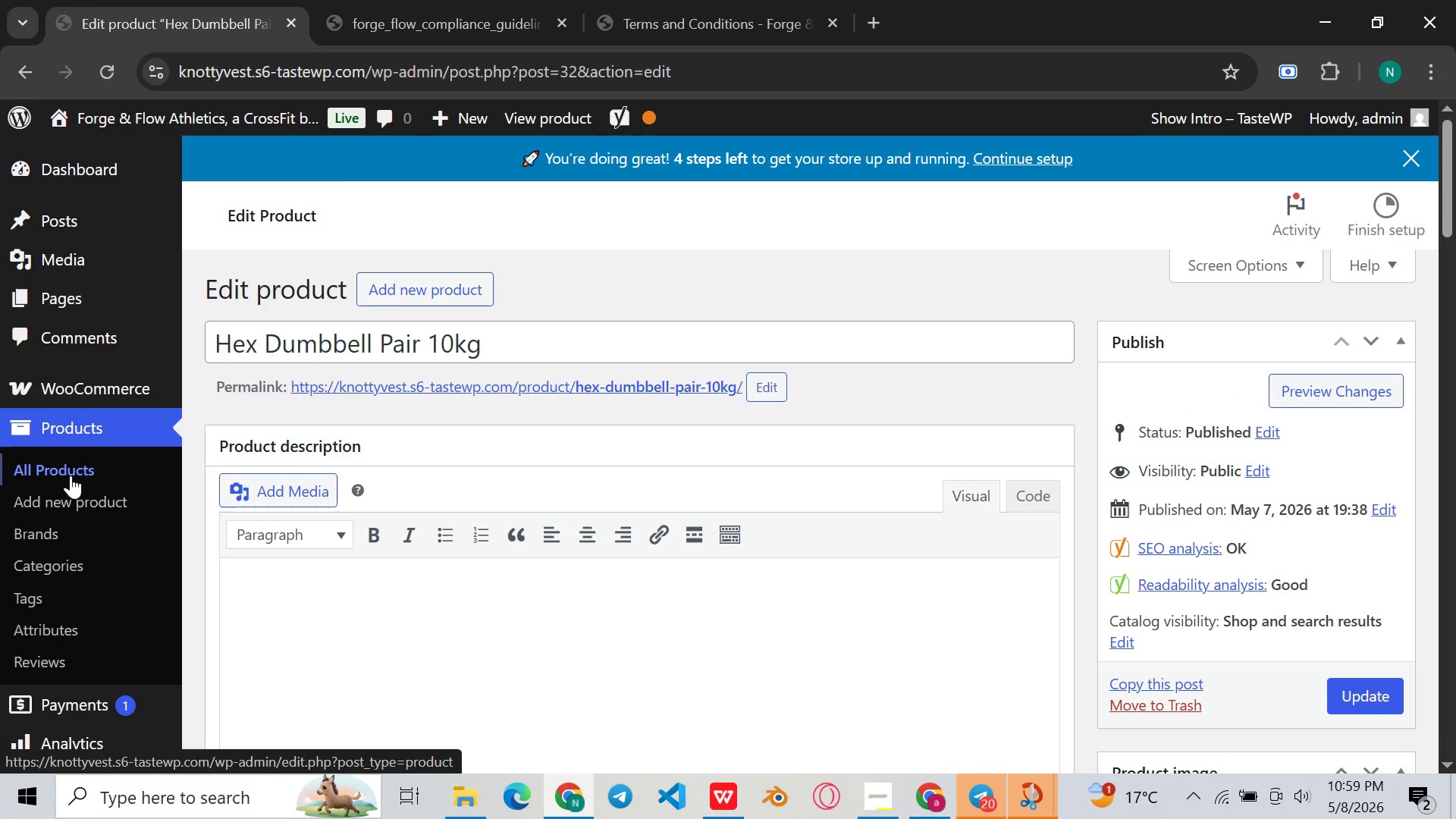 
wait(6.05)
 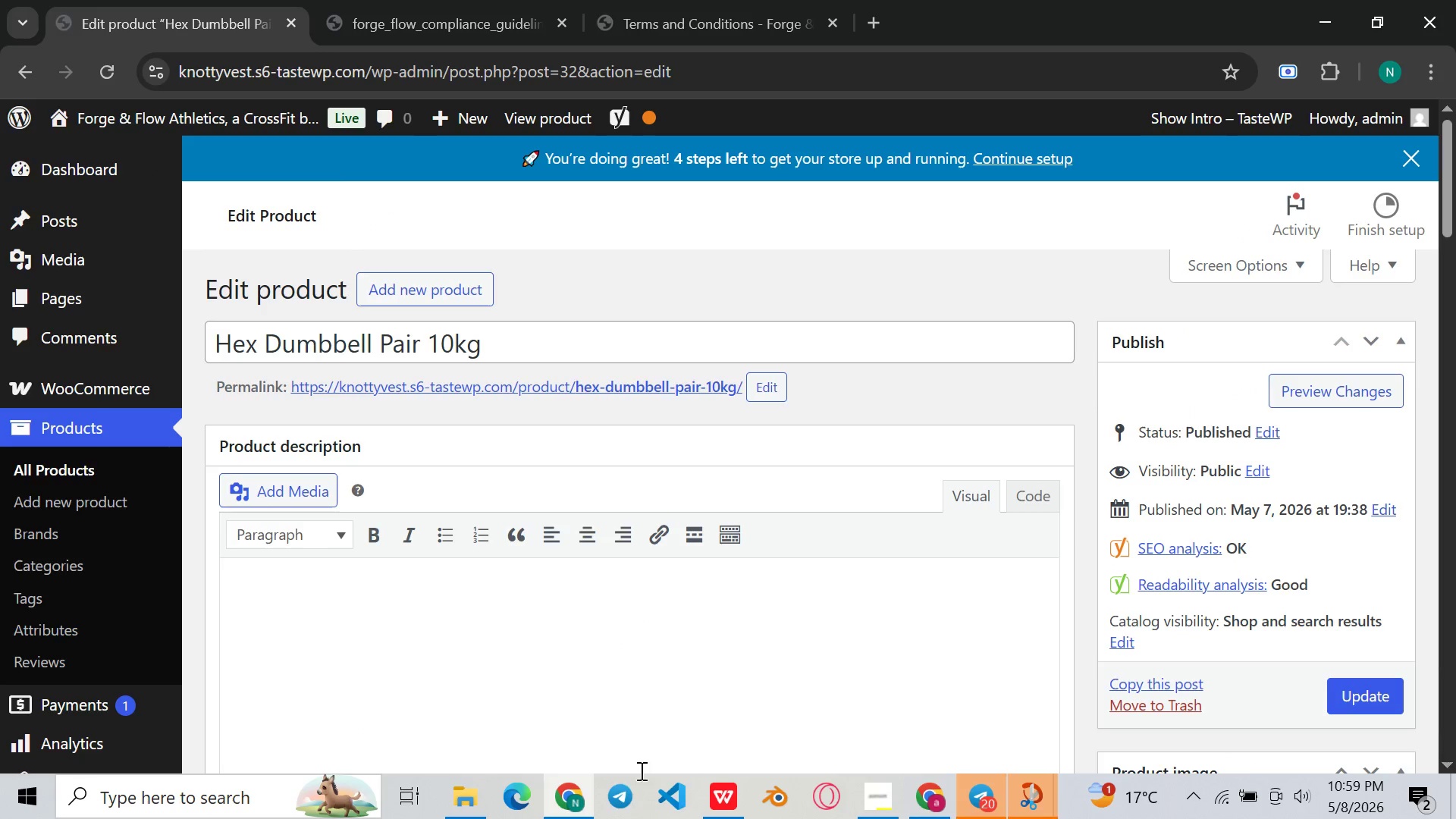 
left_click([11, 67])
 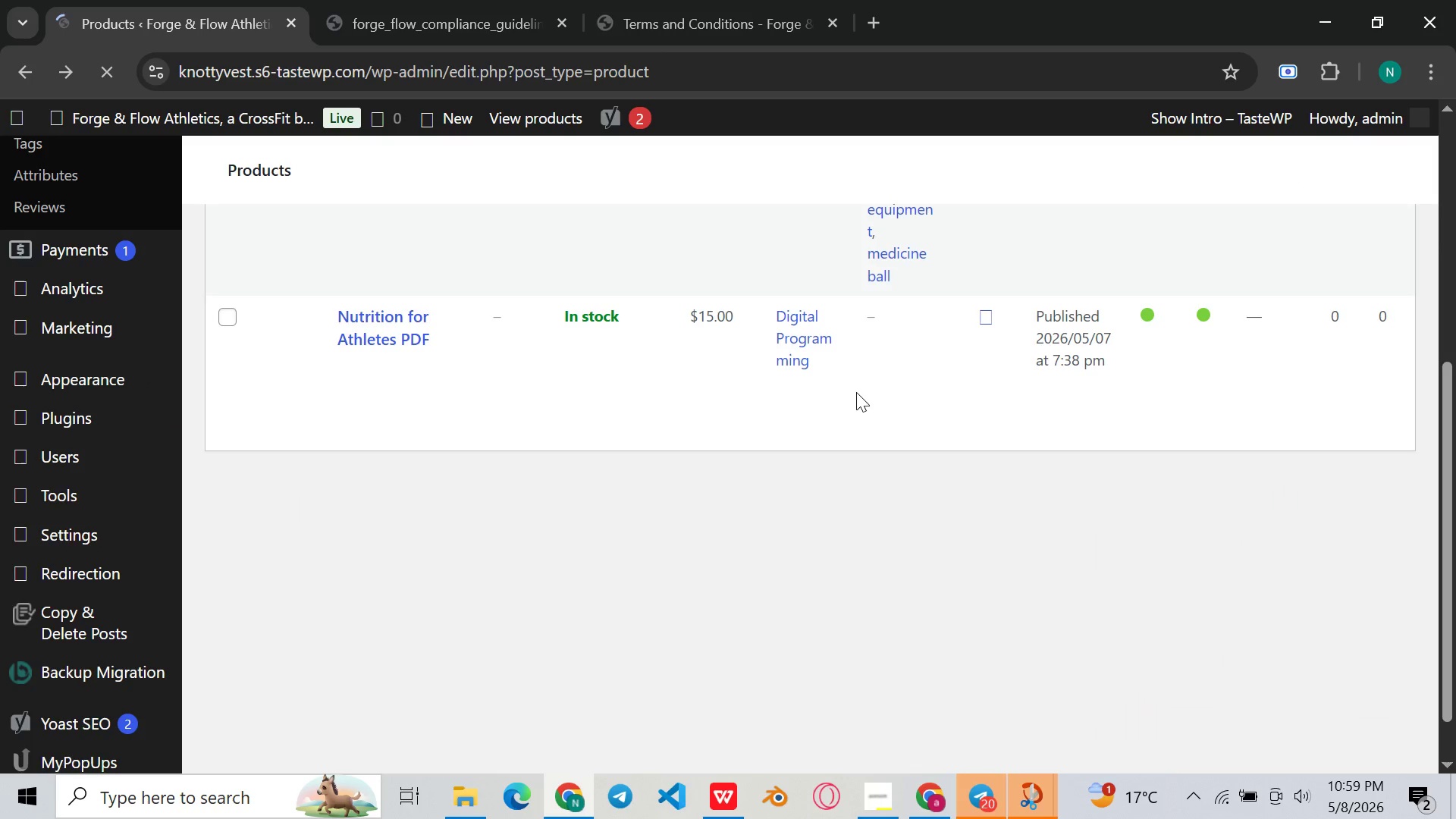 
scroll: coordinate [856, 392], scroll_direction: down, amount: 15.0
 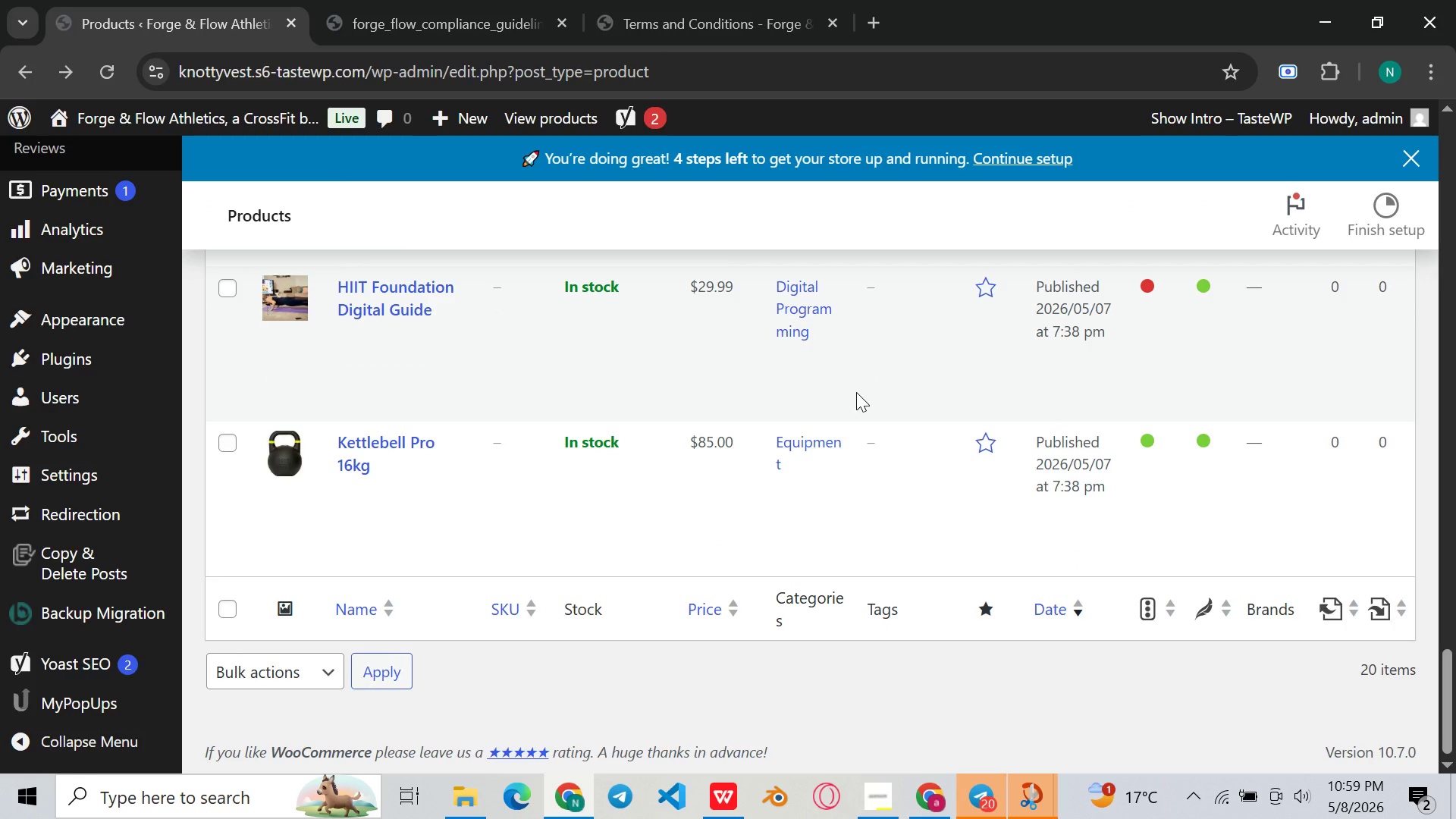 
scroll: coordinate [856, 392], scroll_direction: none, amount: 0.0
 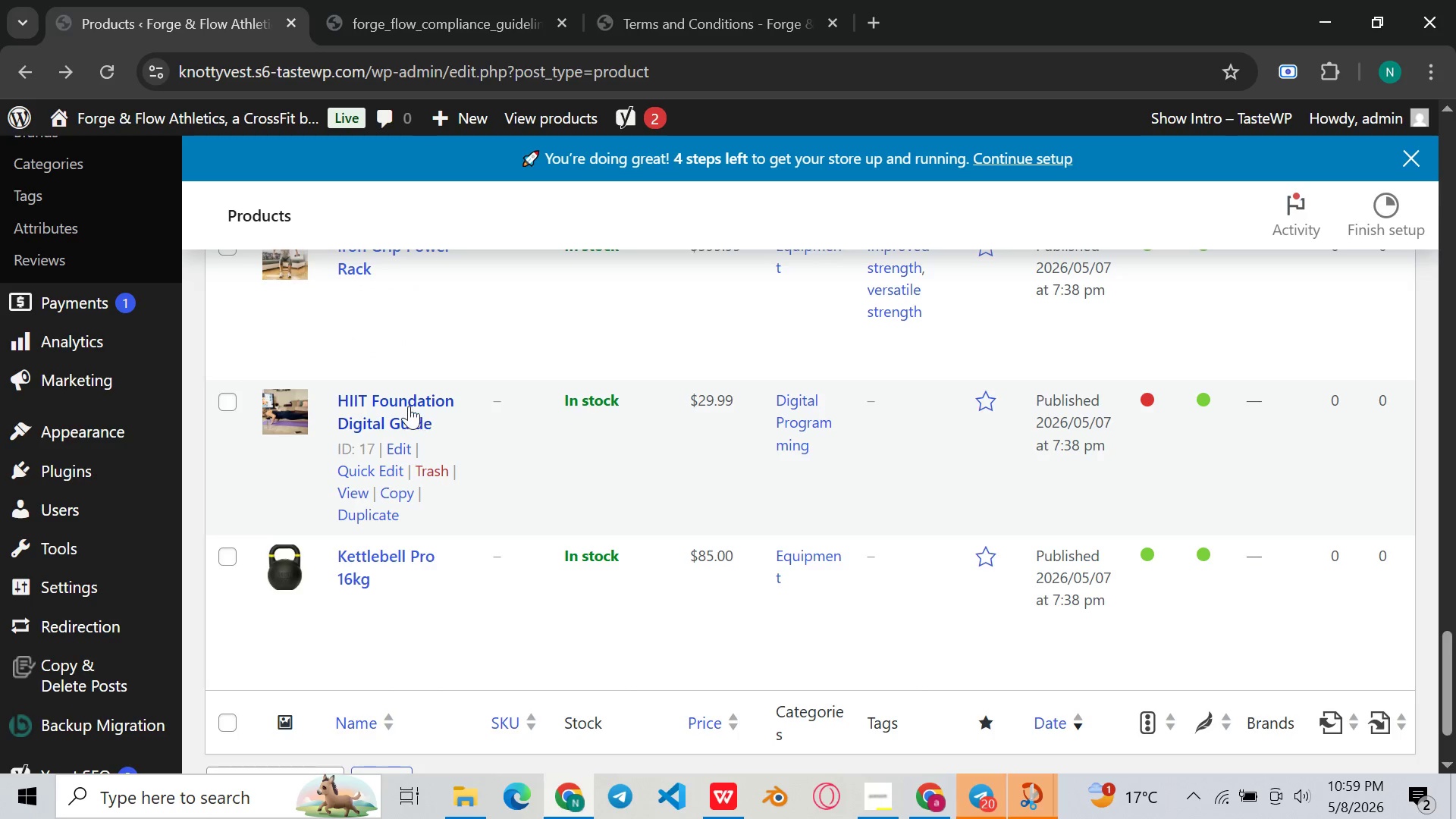 
left_click([408, 405])
 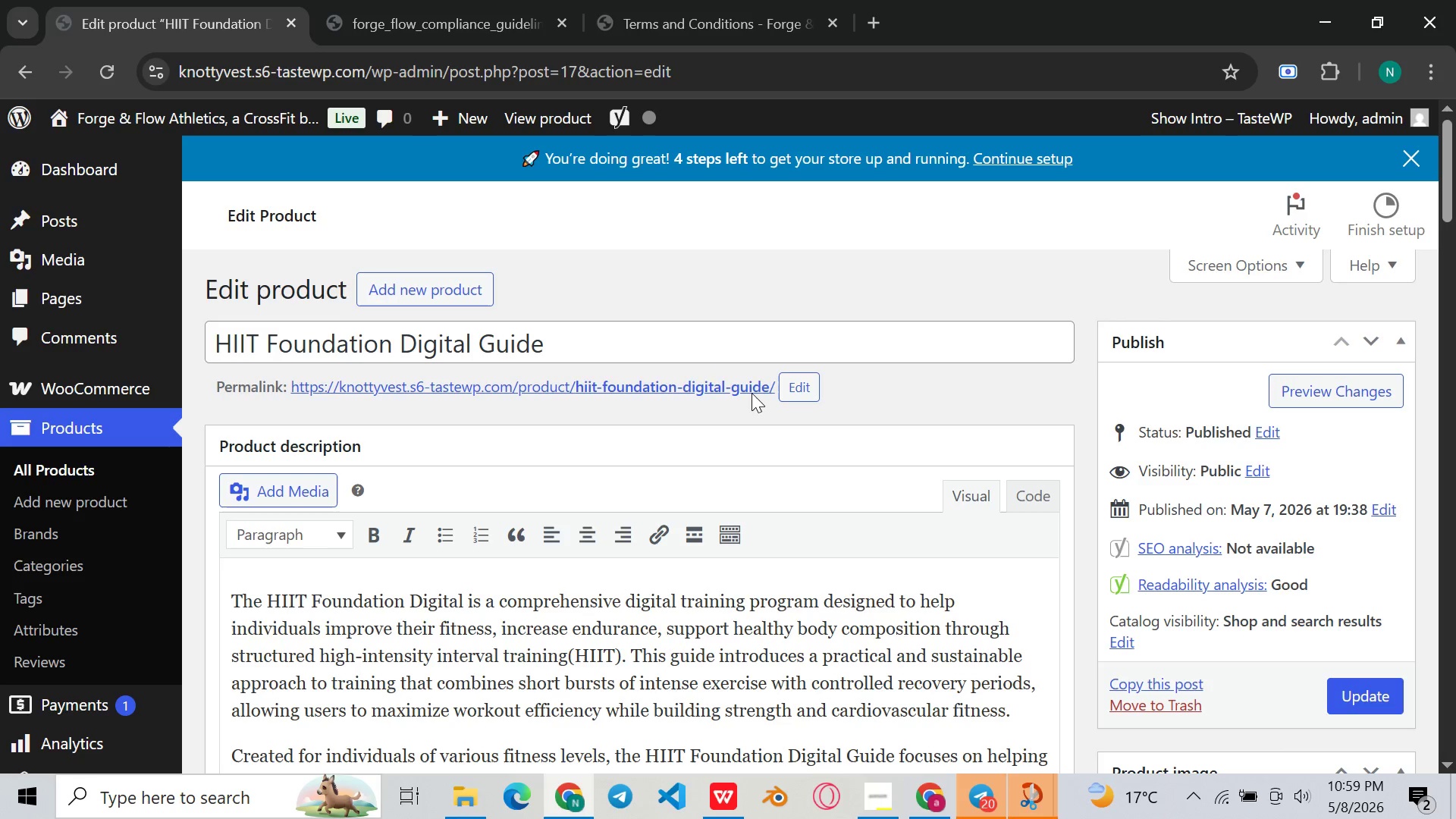 
wait(13.95)
 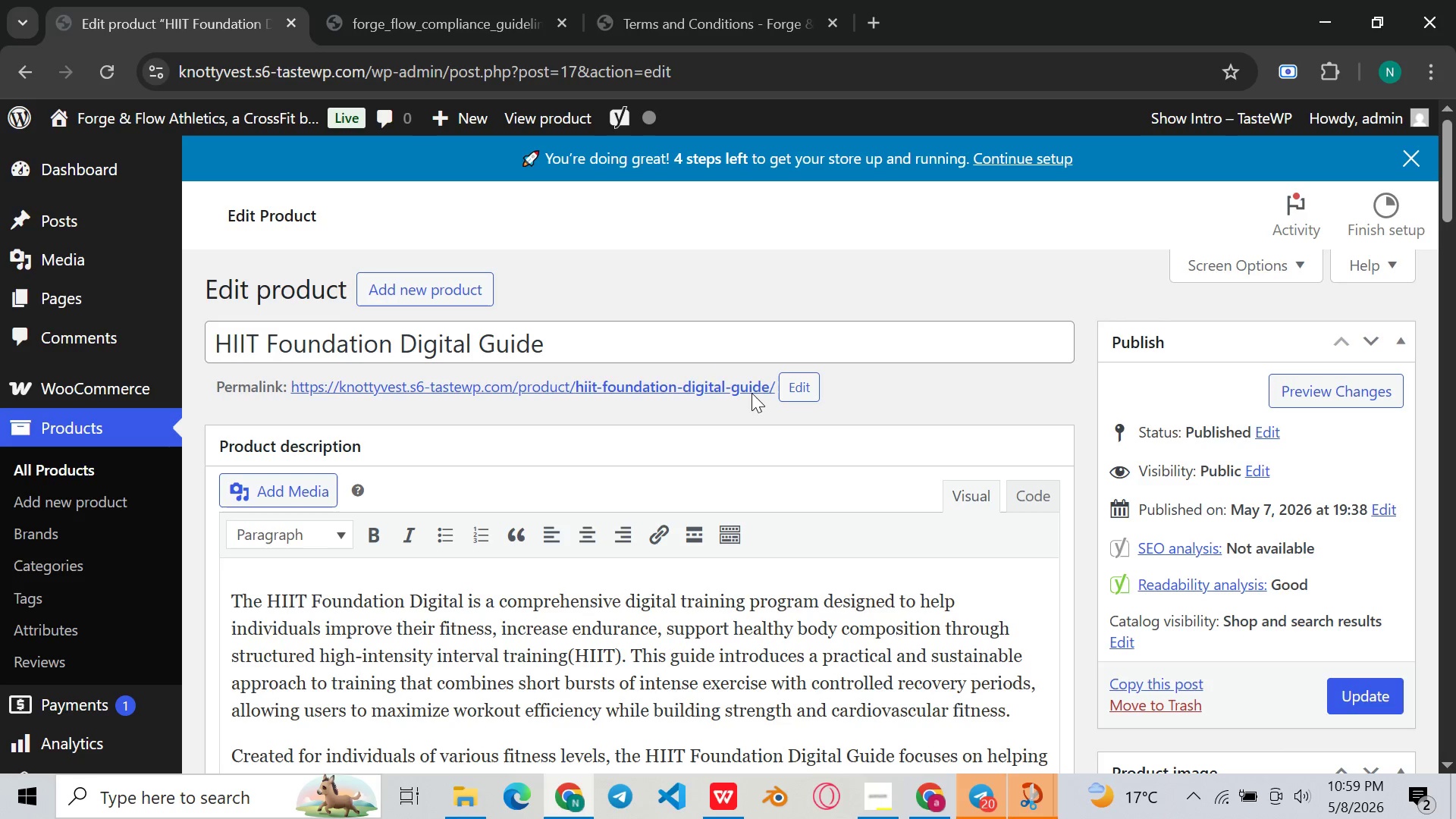 
scroll: coordinate [850, 420], scroll_direction: down, amount: 10.0
 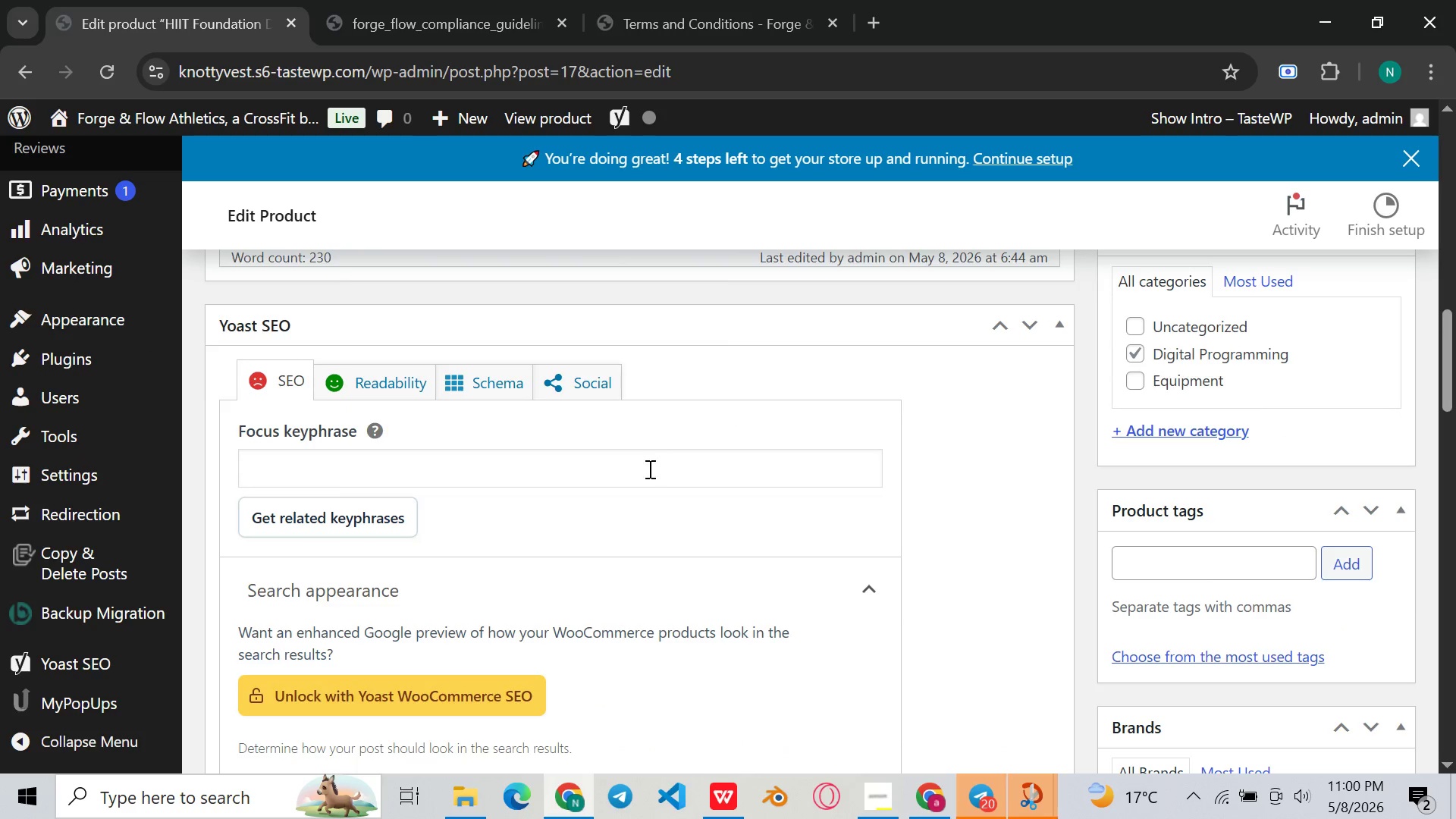 
left_click([648, 469])
 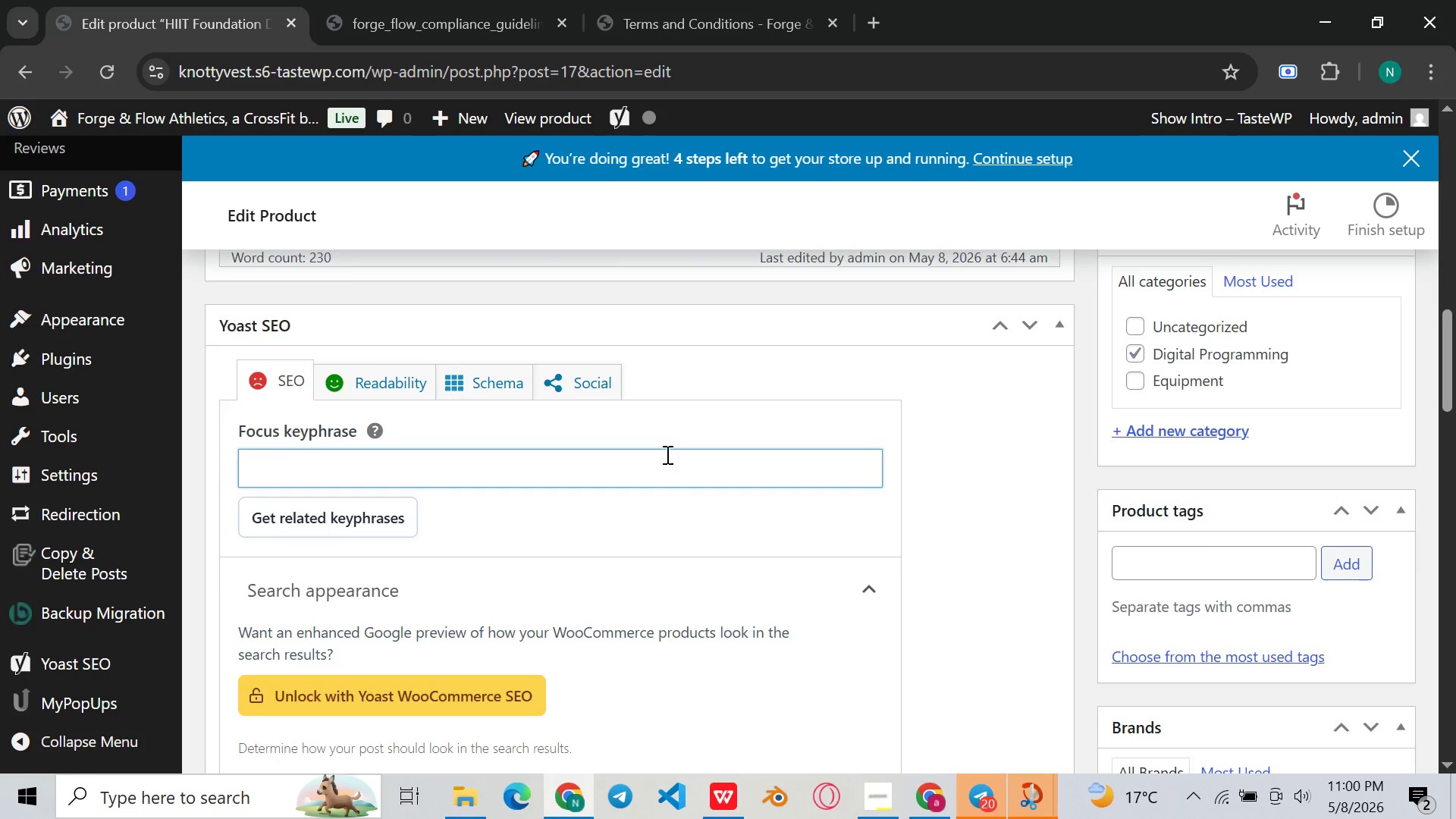 
scroll: coordinate [673, 447], scroll_direction: up, amount: 15.0
 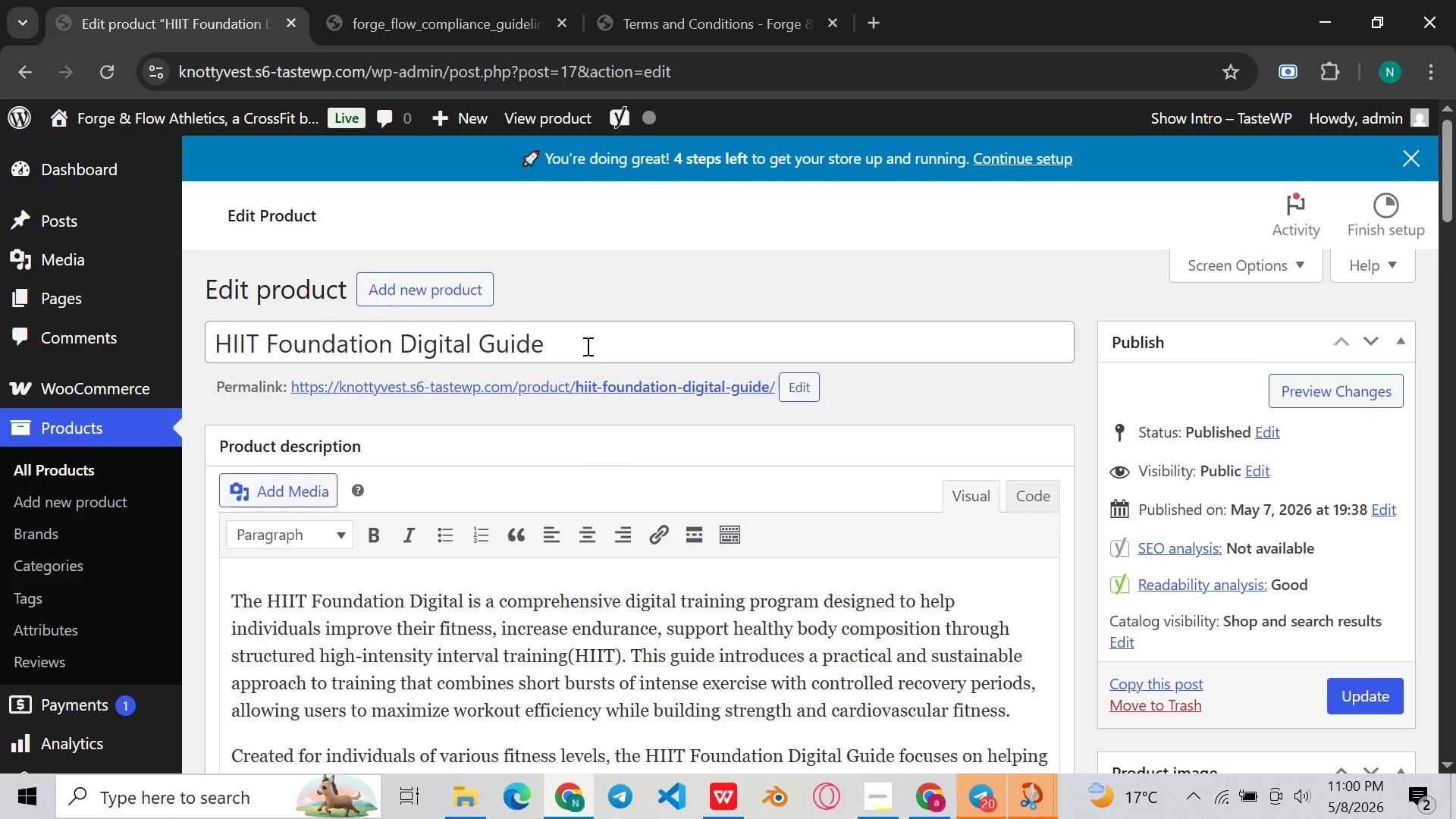 
left_click([591, 344])
 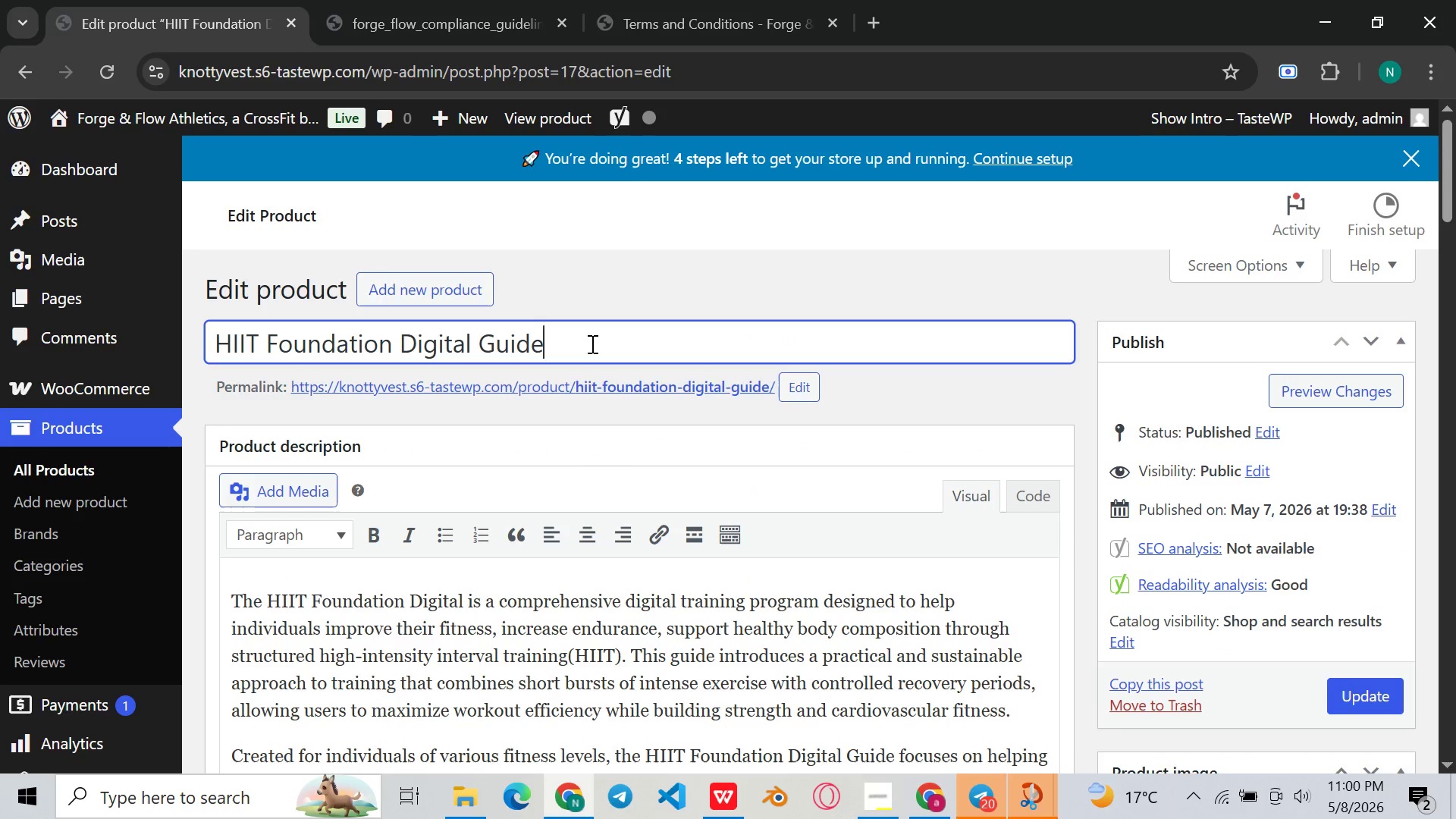 
key(Control+A)
 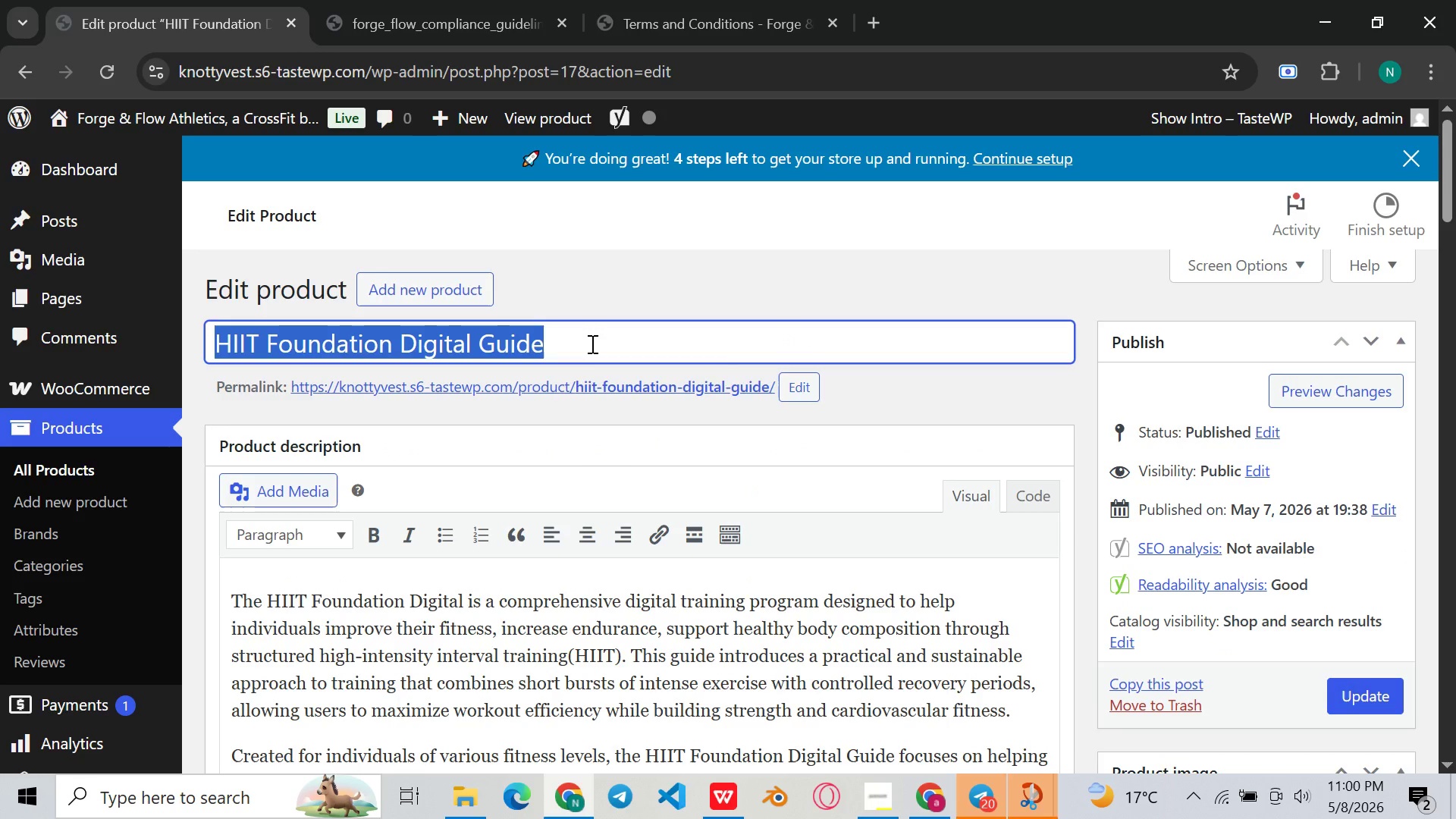 
key(Control+C)
 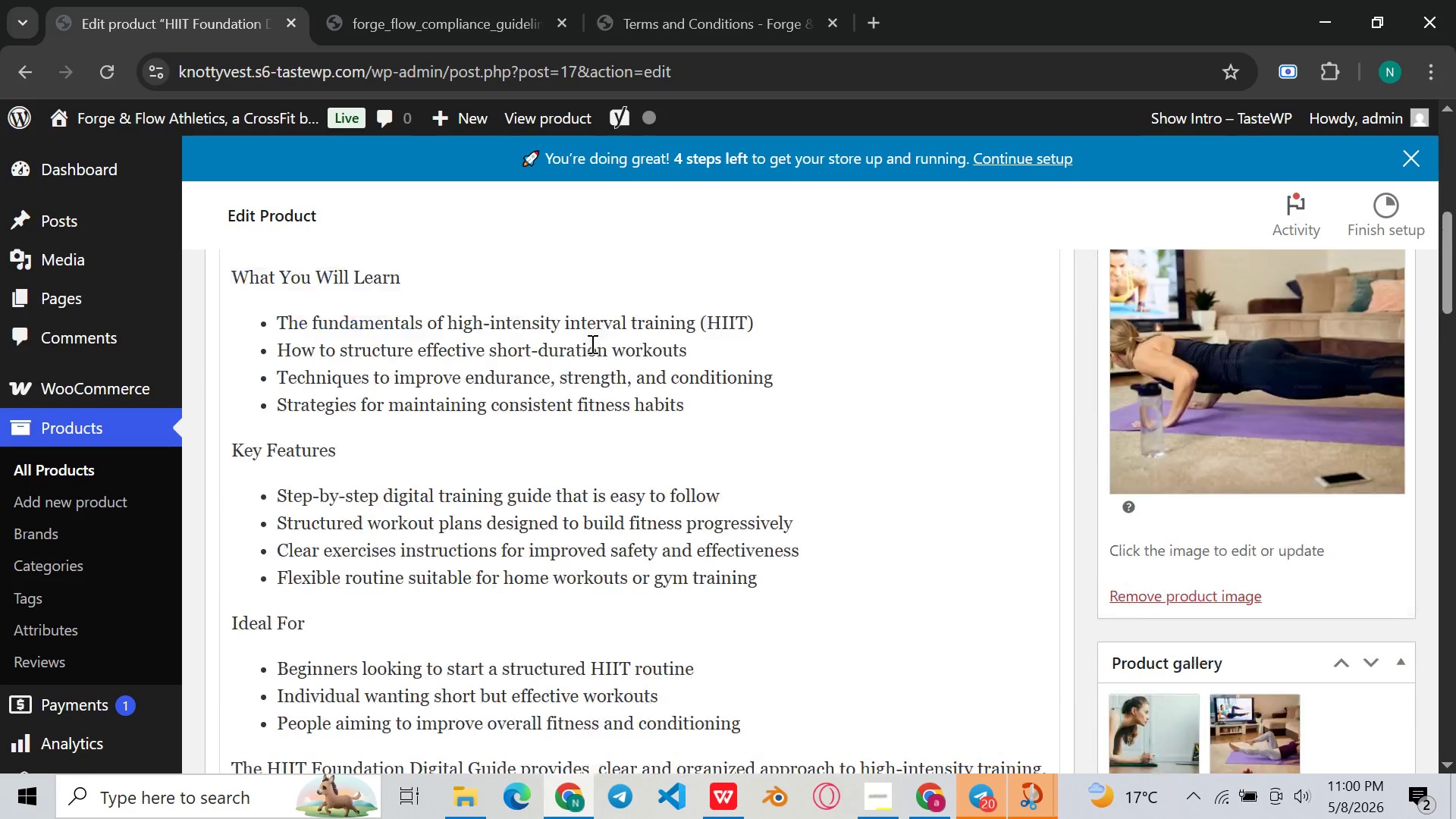 
scroll: coordinate [591, 344], scroll_direction: down, amount: 10.0
 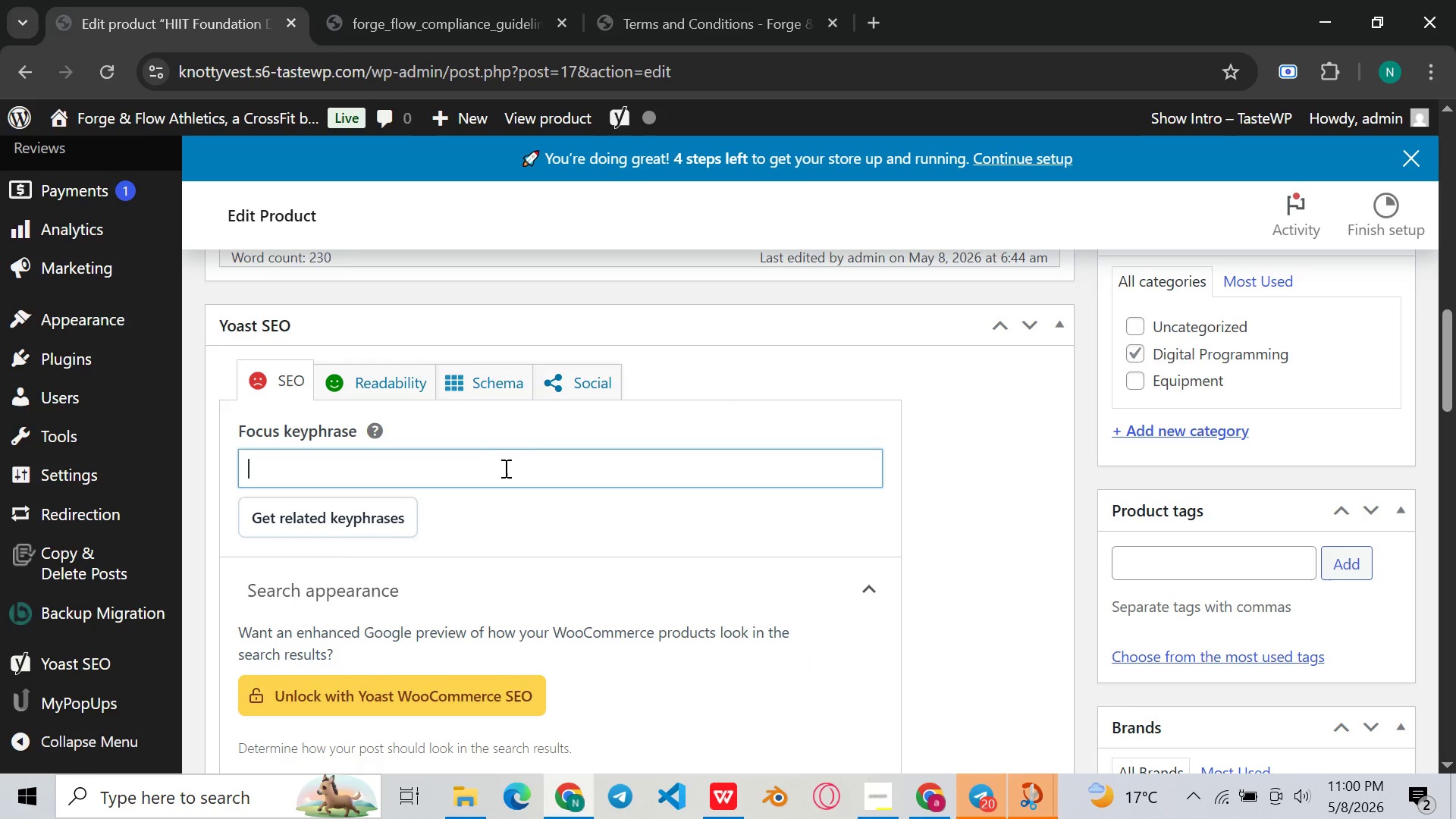 
key(Control+V)
 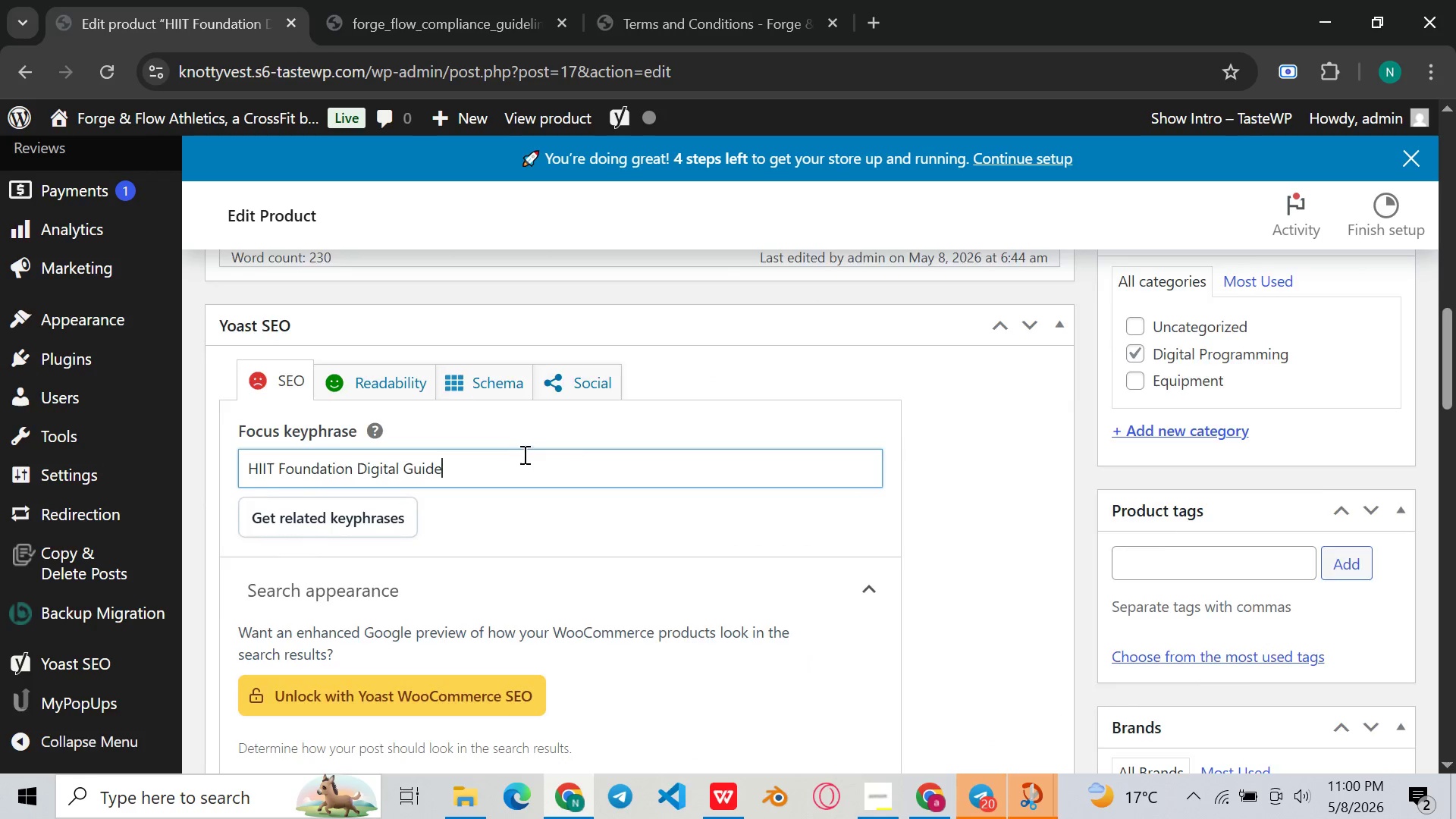 
scroll: coordinate [523, 454], scroll_direction: down, amount: 5.0
 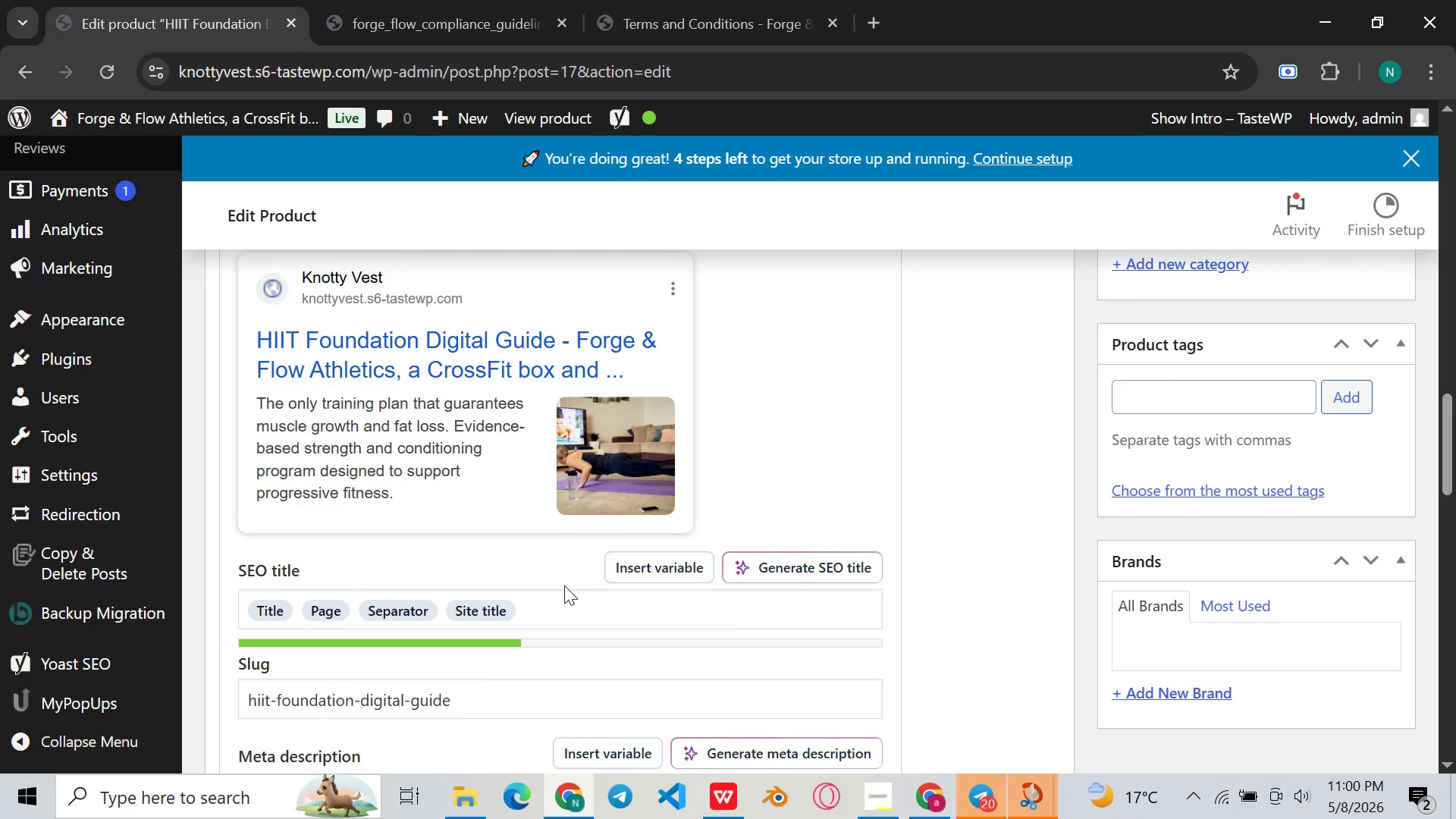 
left_click([566, 604])
 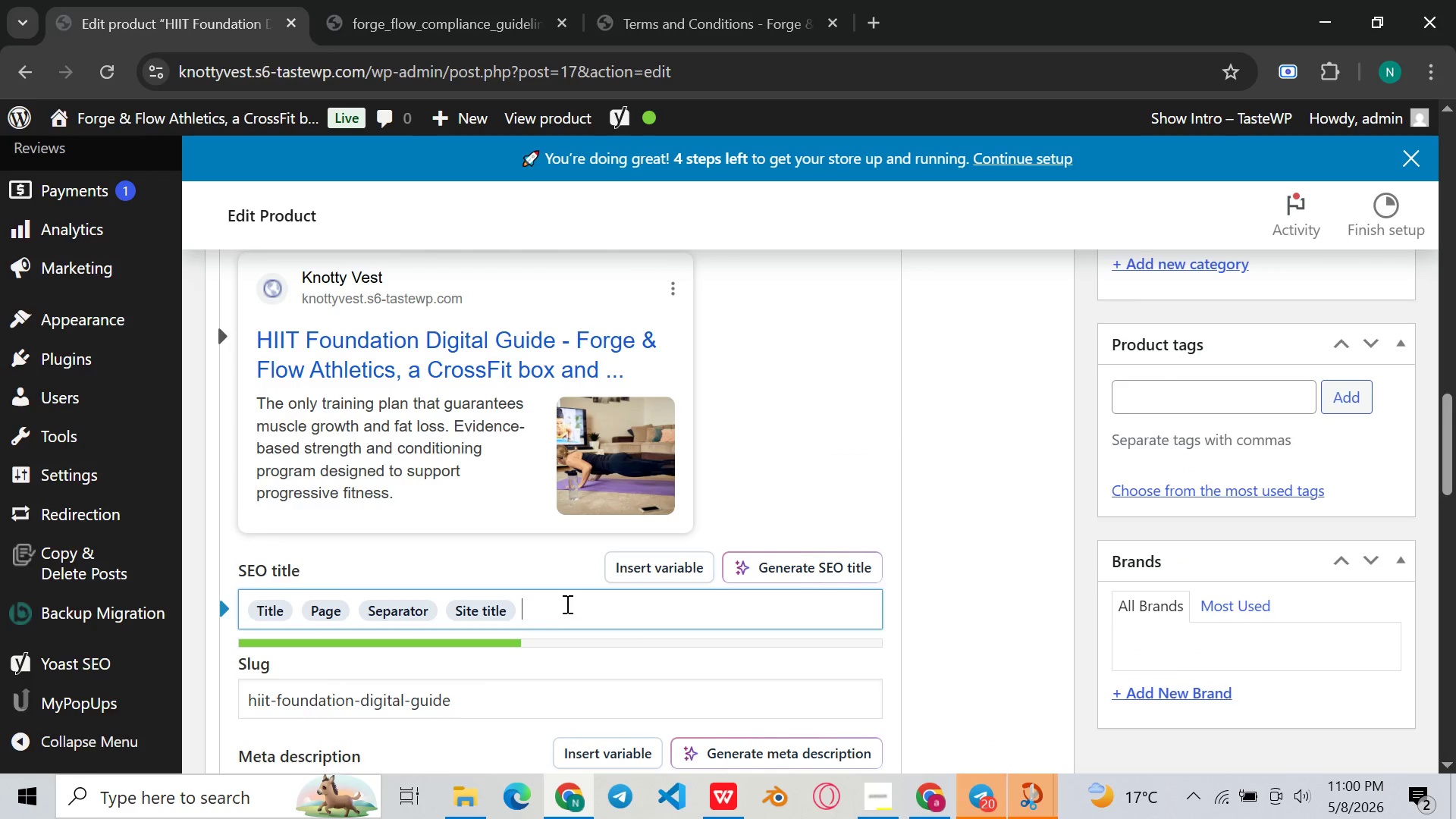 
key(Control+A)
 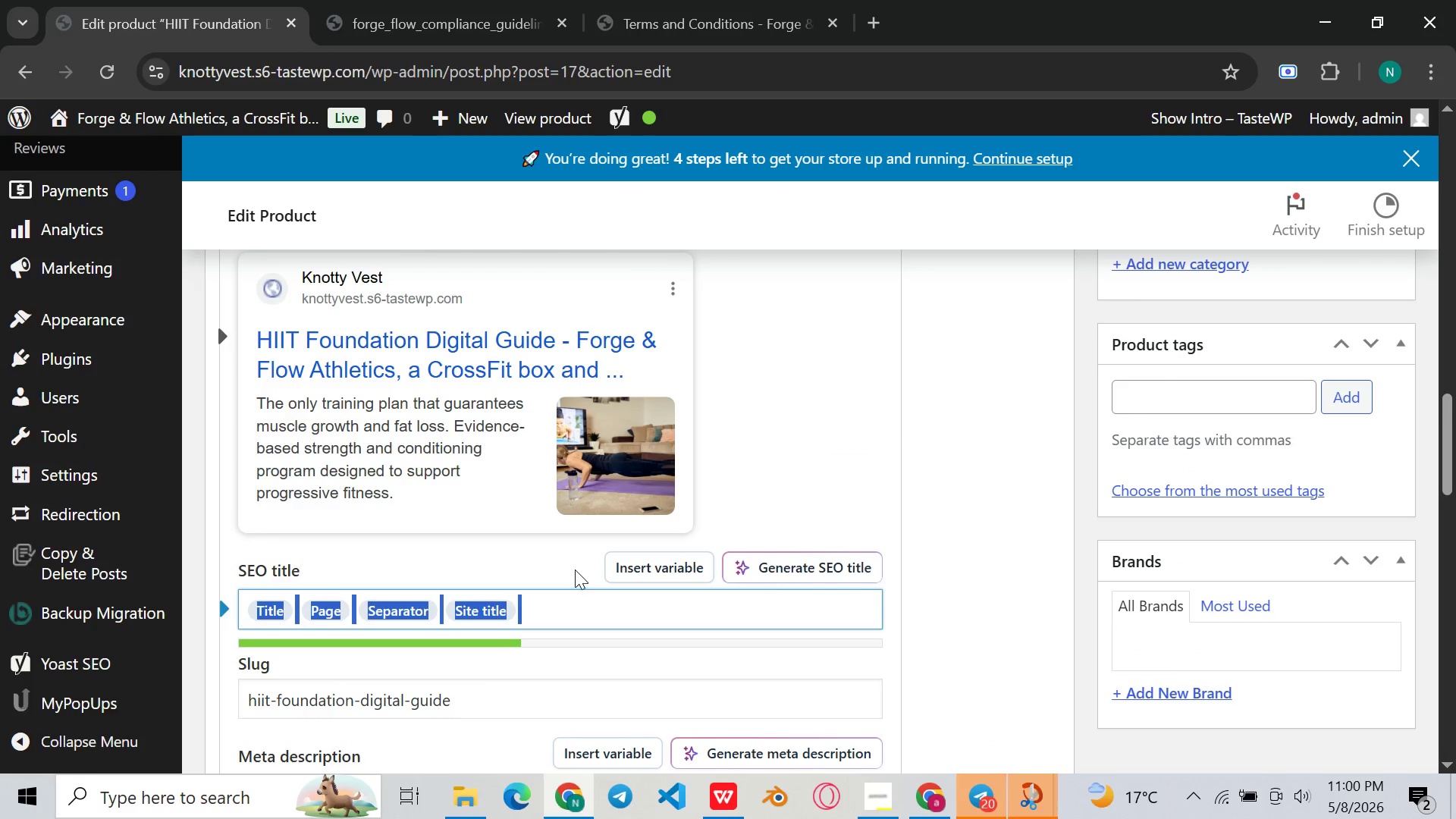 
key(PrintScreen)
 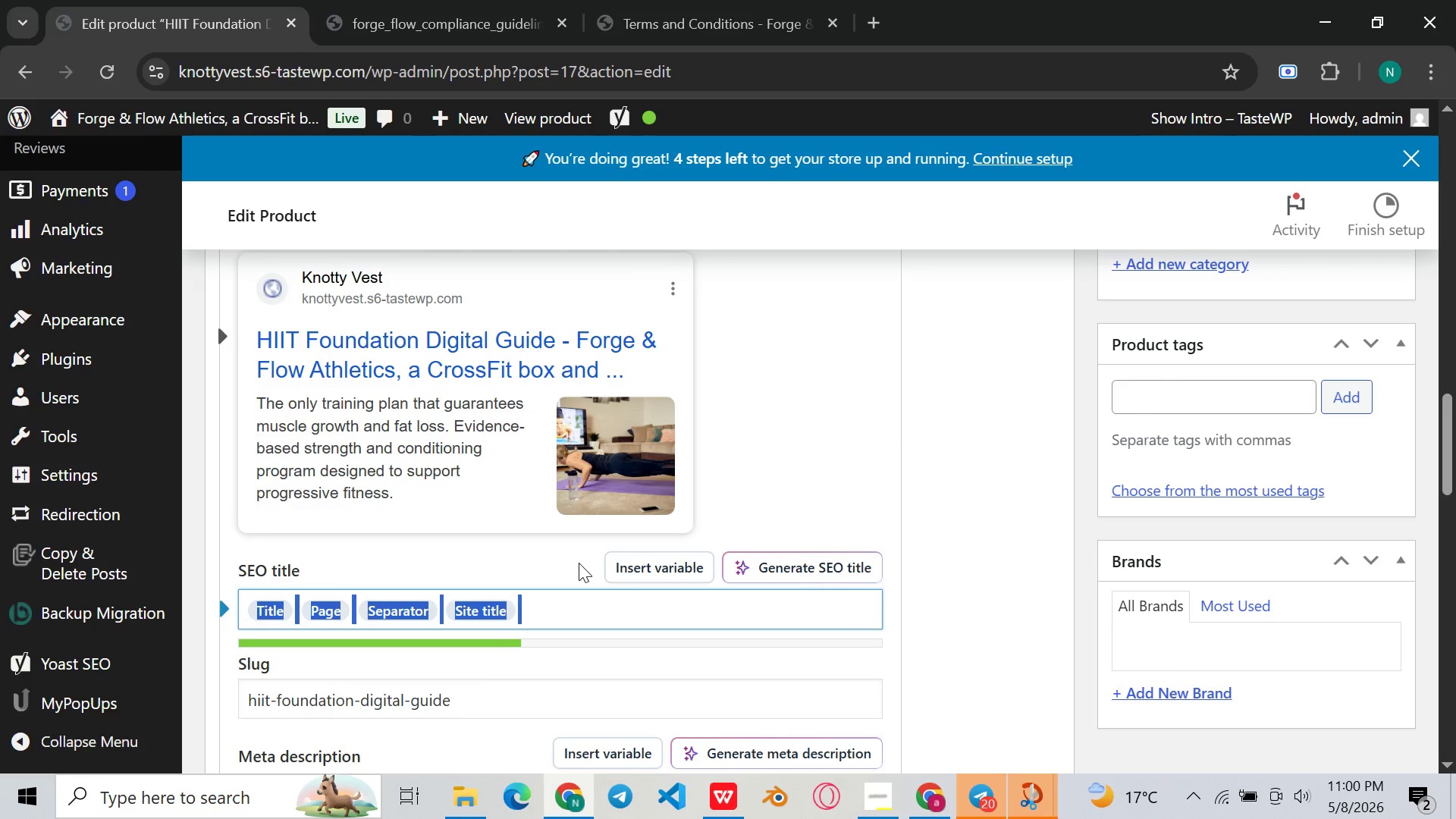 
key(PrintScreen)
 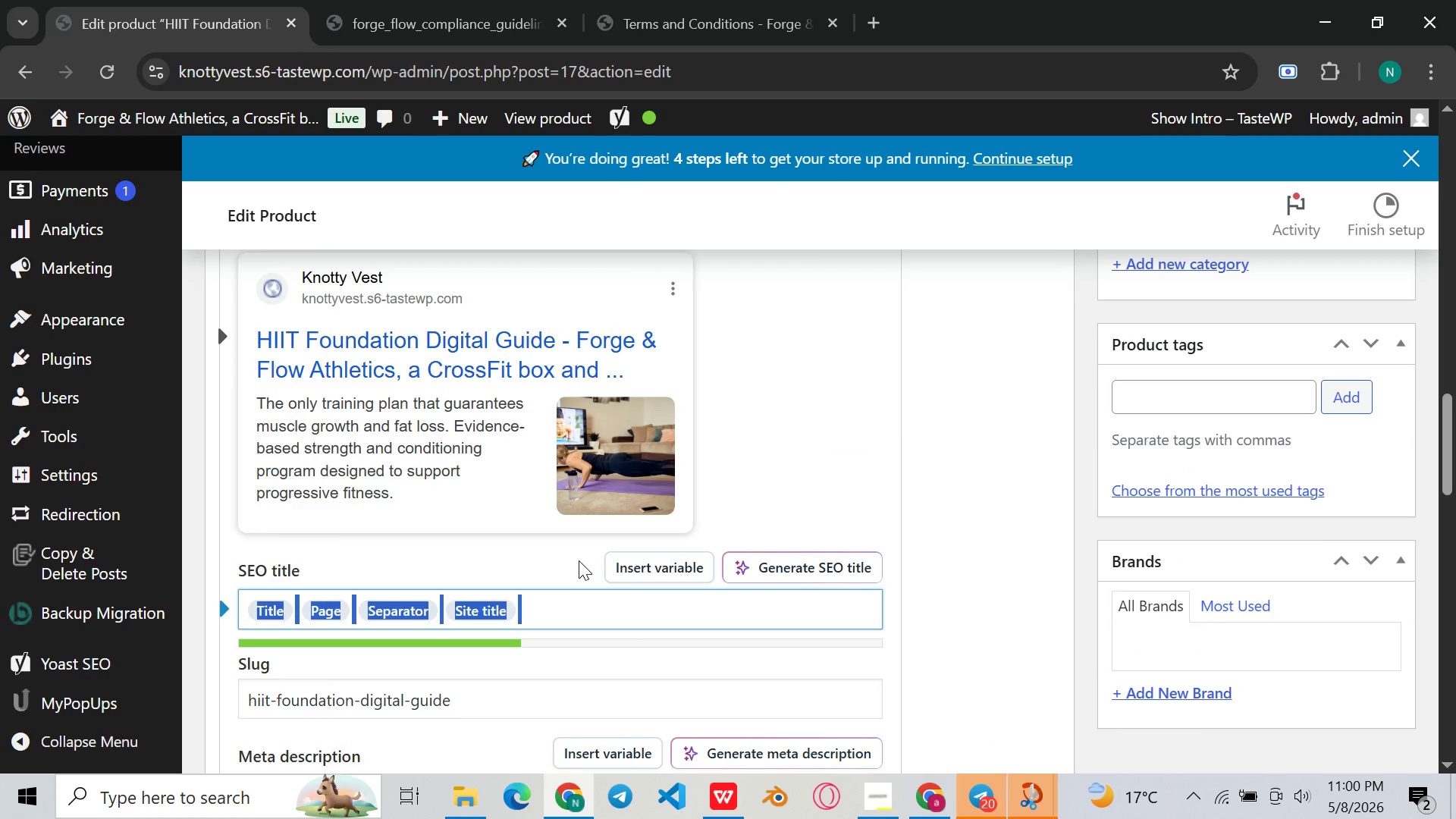 
key(Backspace)
 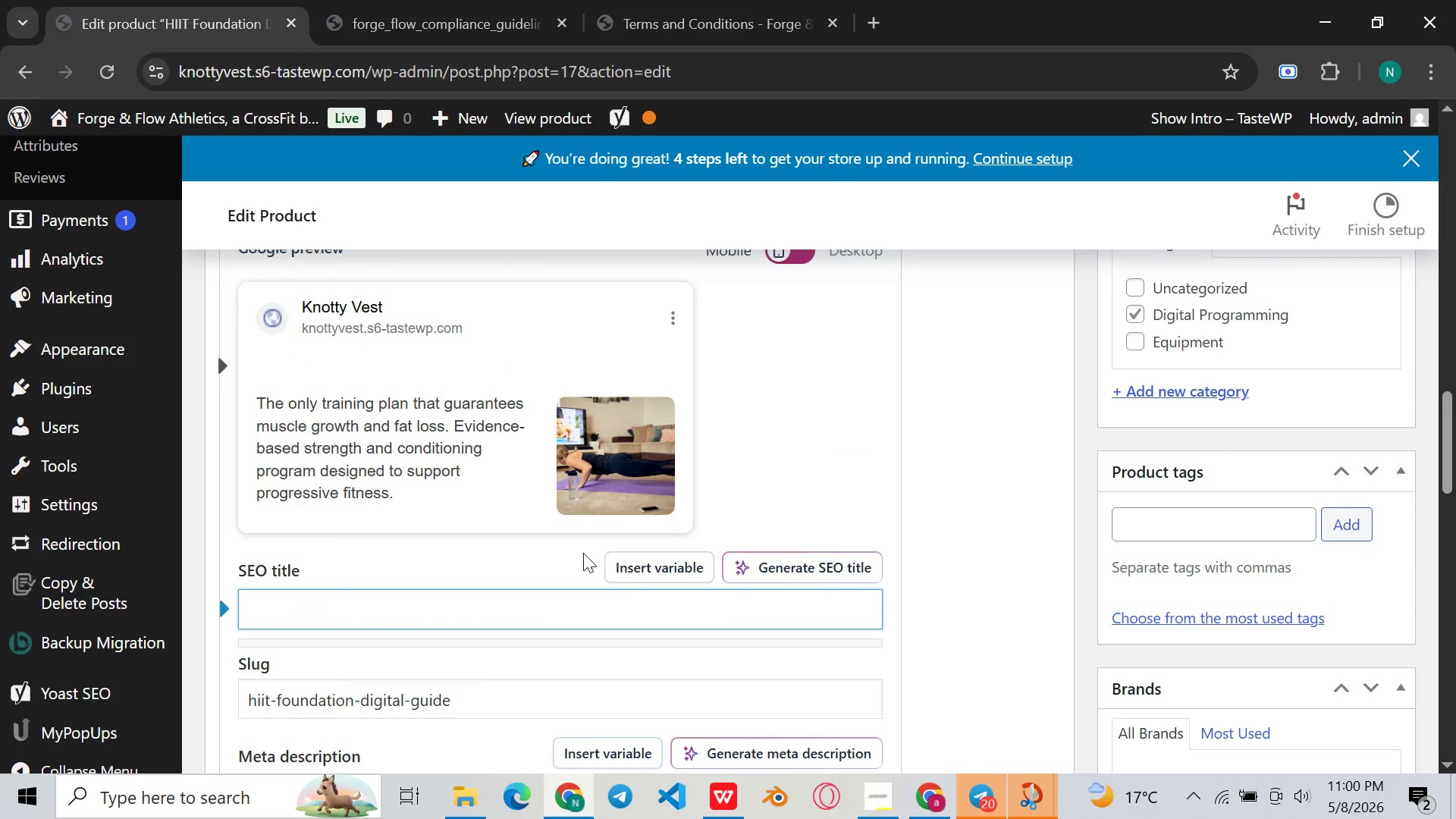 
key(Control+V)
 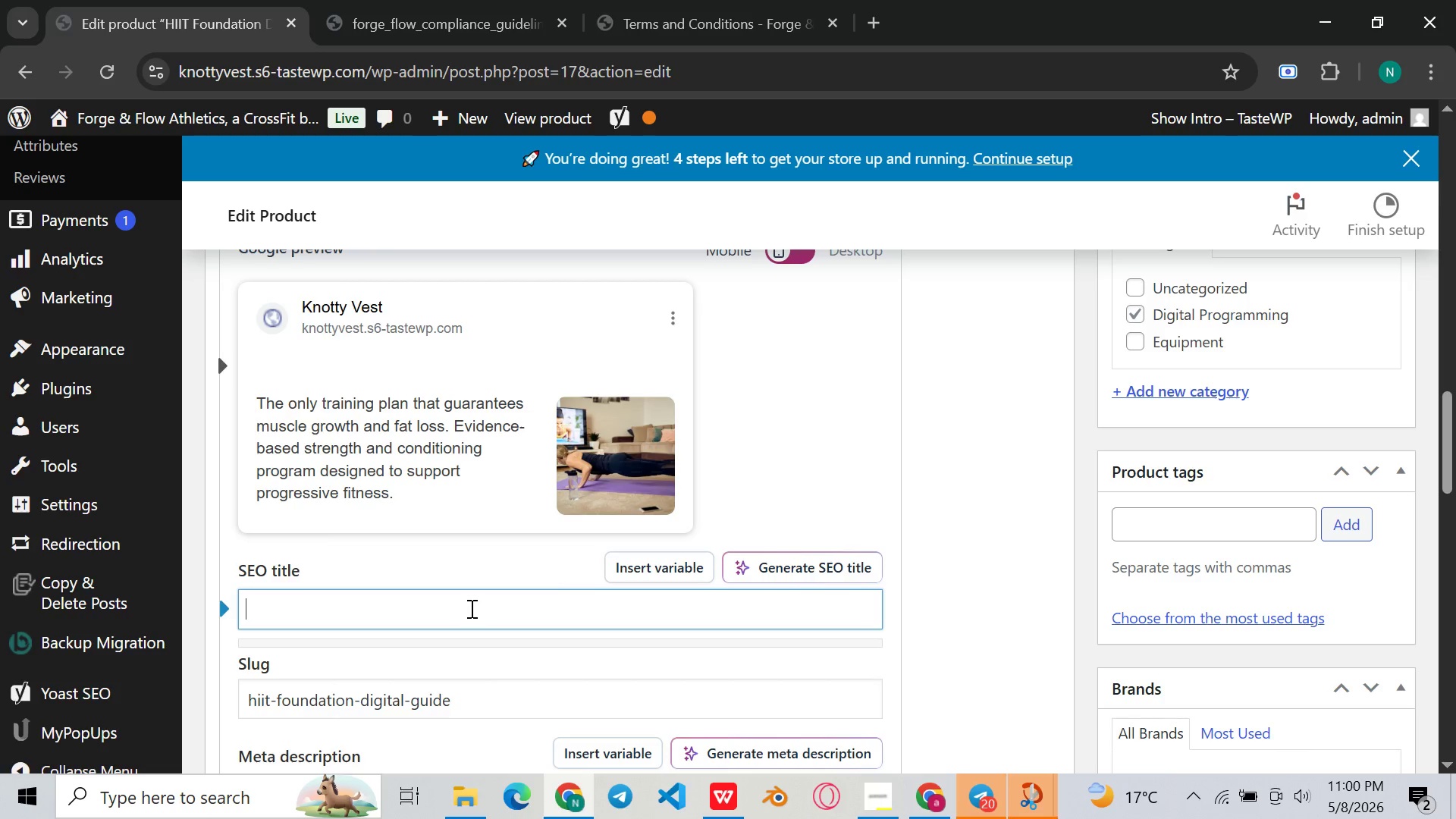 
key(Control+V)
 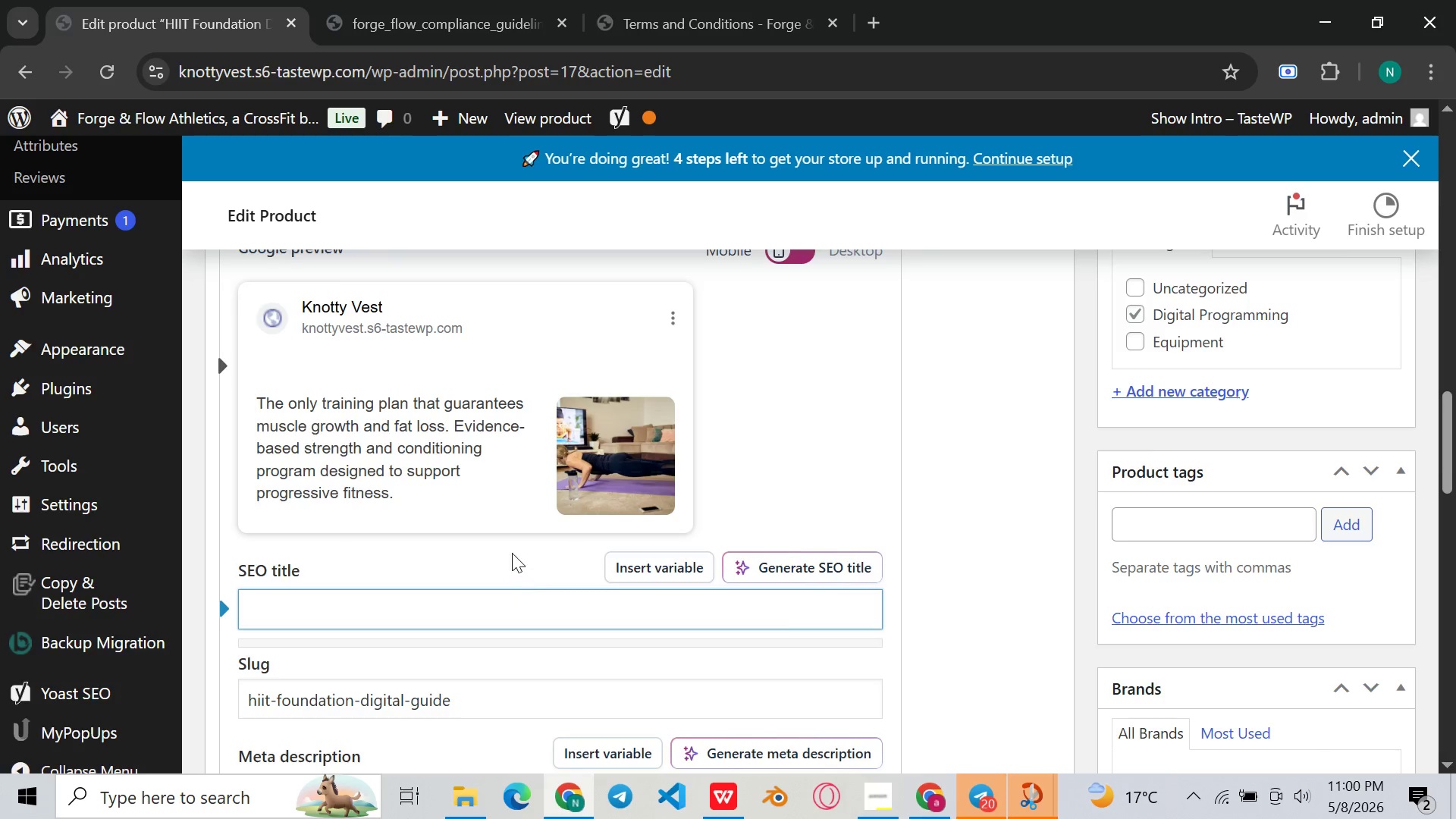 
scroll: coordinate [512, 551], scroll_direction: up, amount: 6.0
 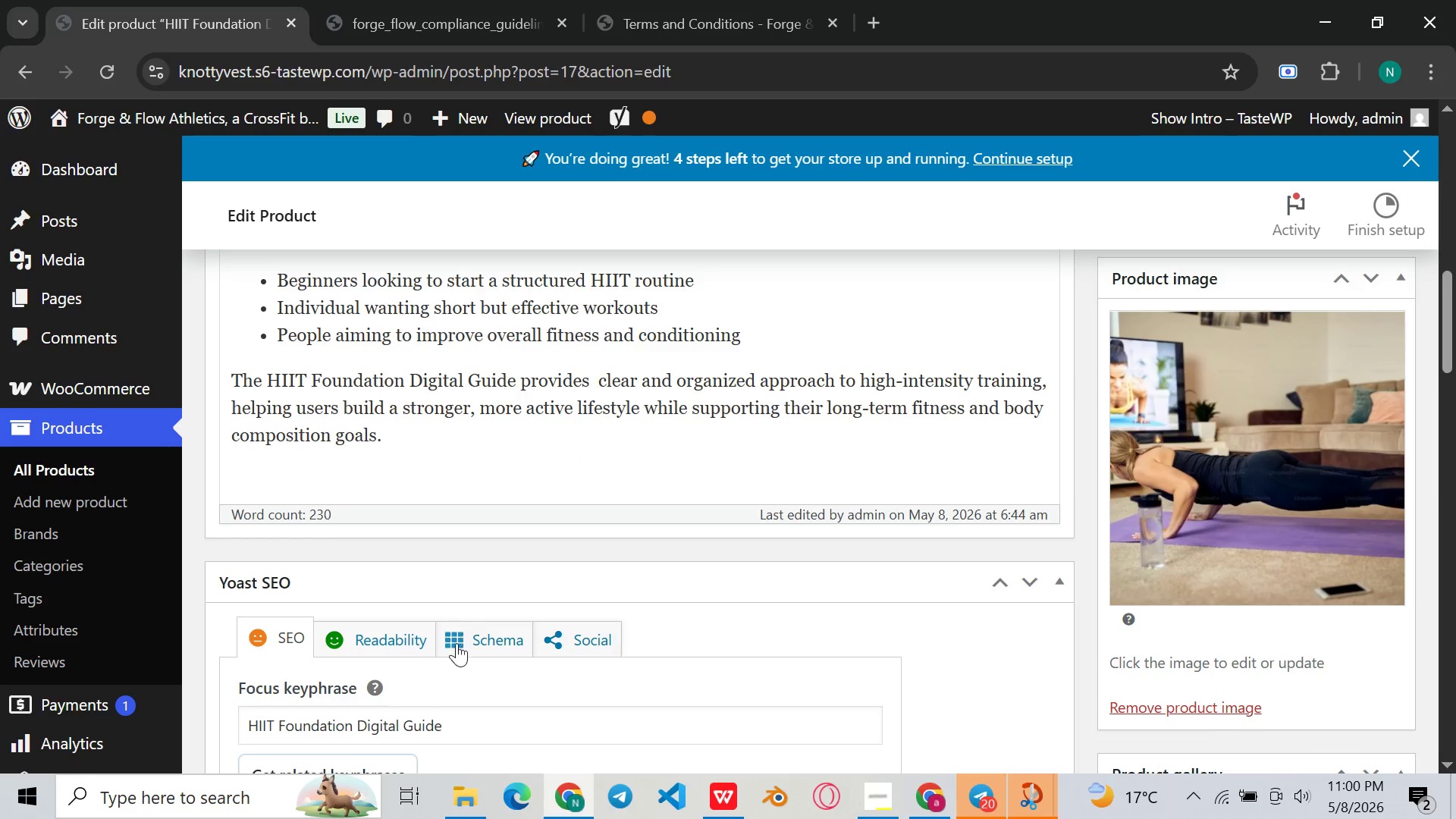 
scroll: coordinate [463, 650], scroll_direction: down, amount: 1.0
 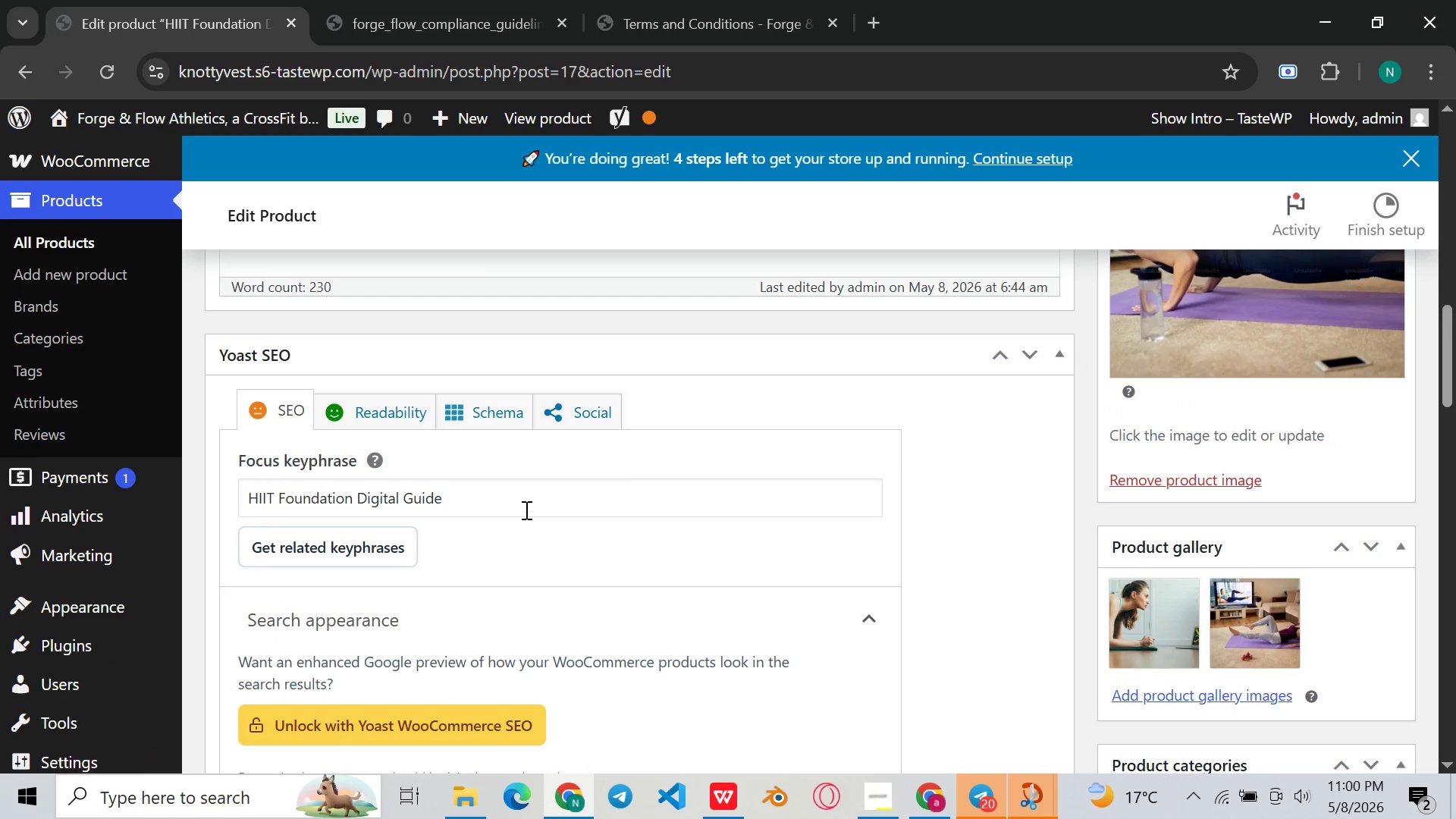 
left_click([532, 499])
 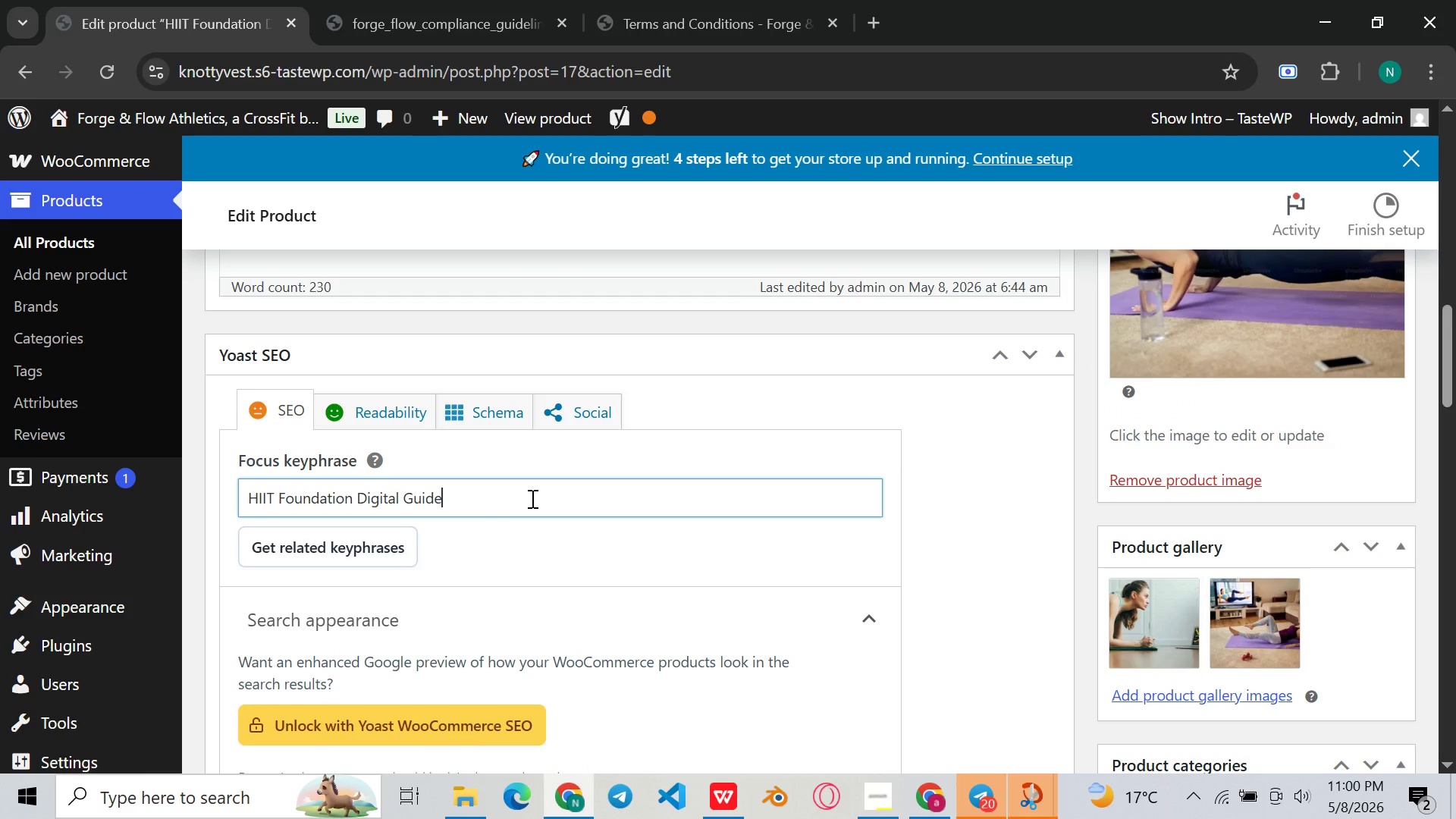 
key(Control+A)
 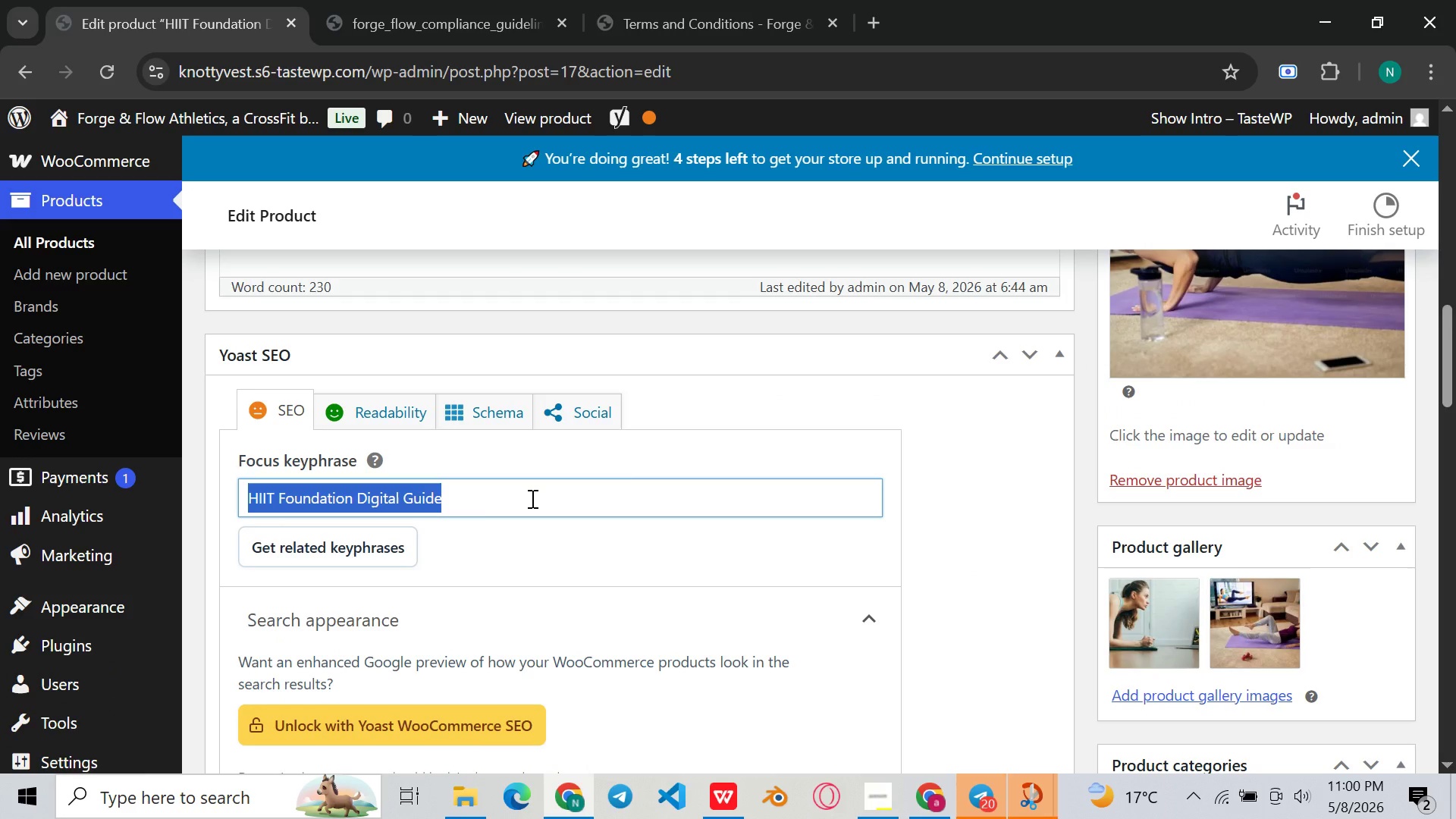 
key(Control+C)
 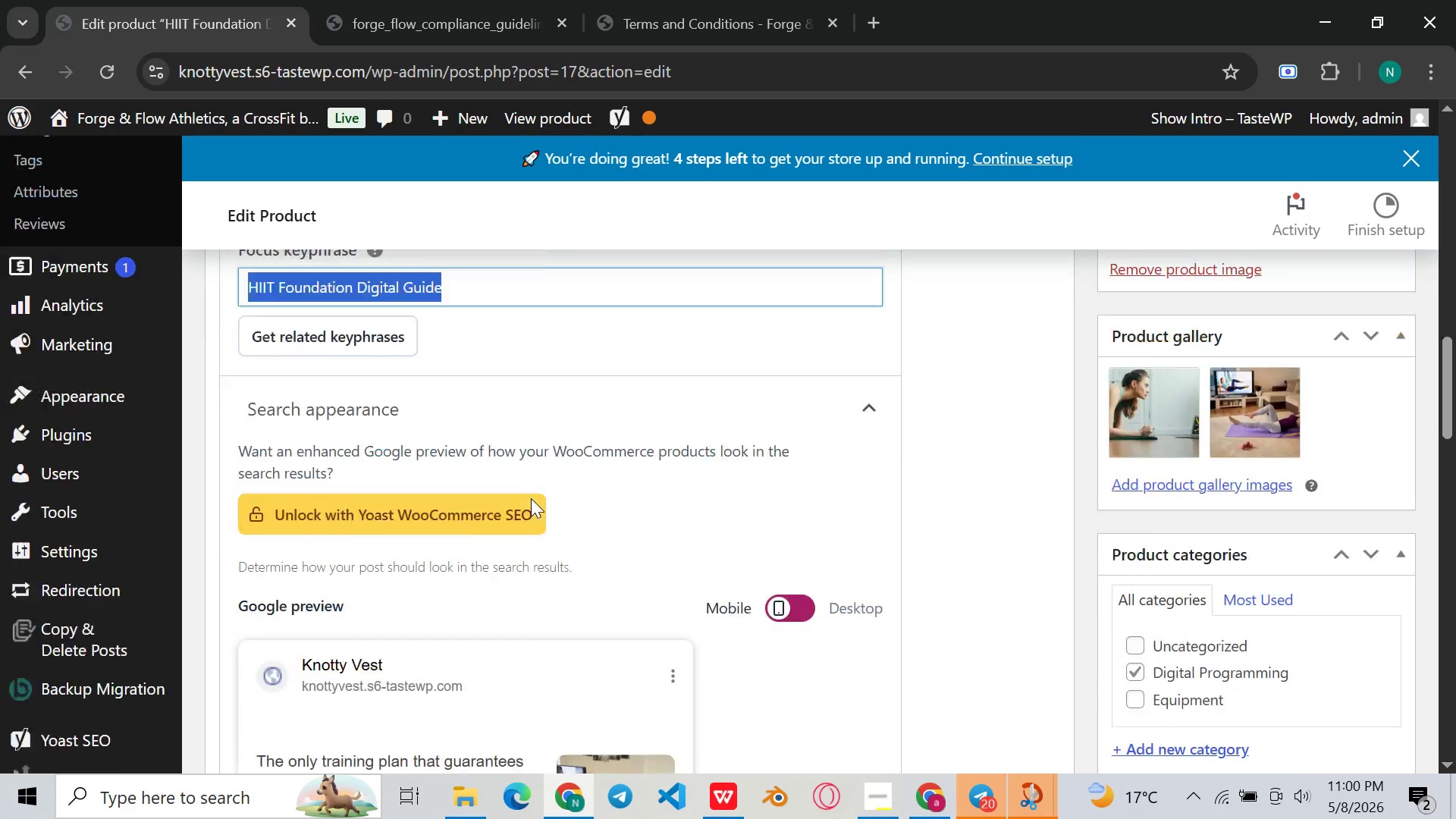 
scroll: coordinate [531, 498], scroll_direction: down, amount: 7.0
 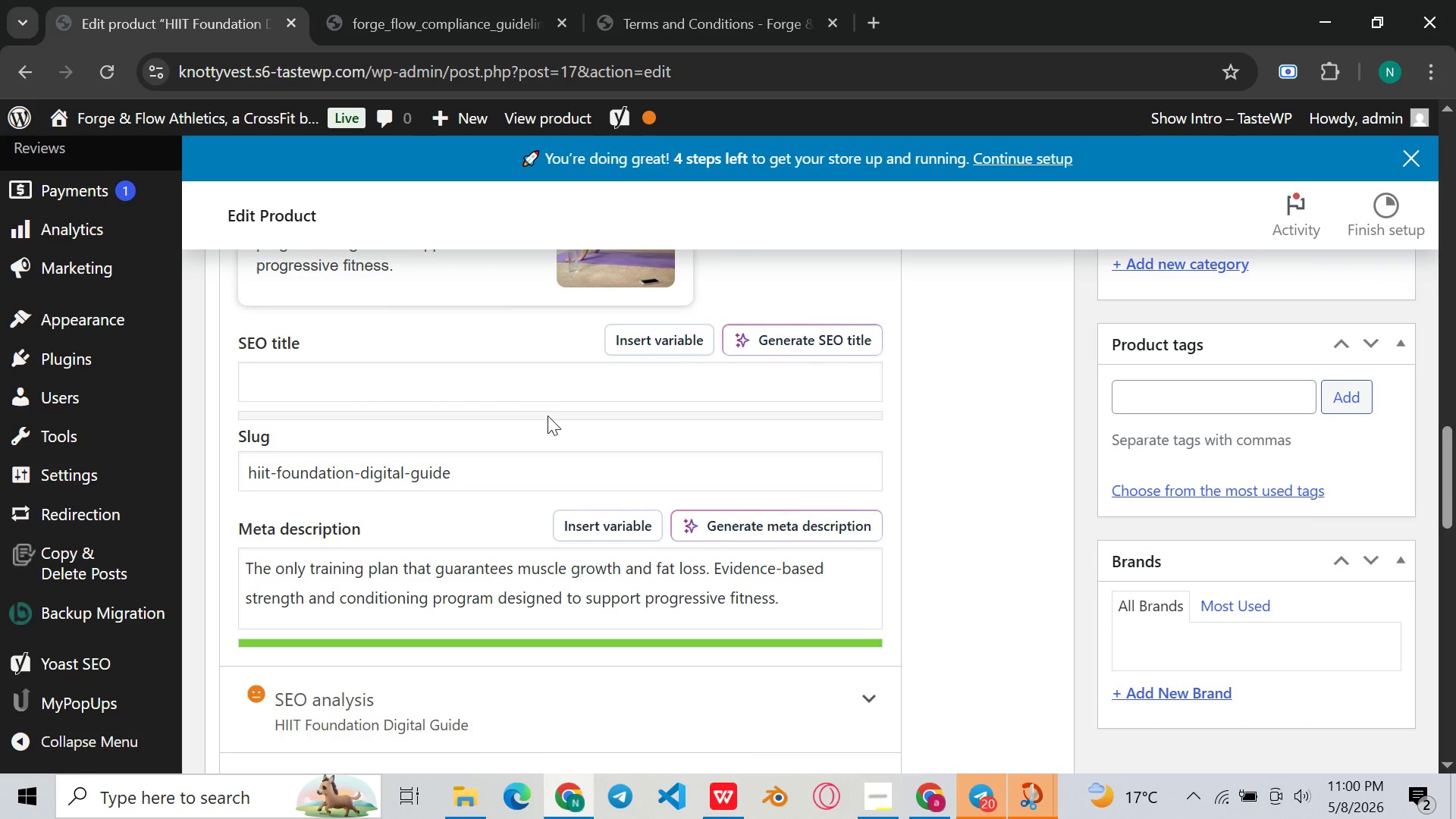 
left_click([557, 389])
 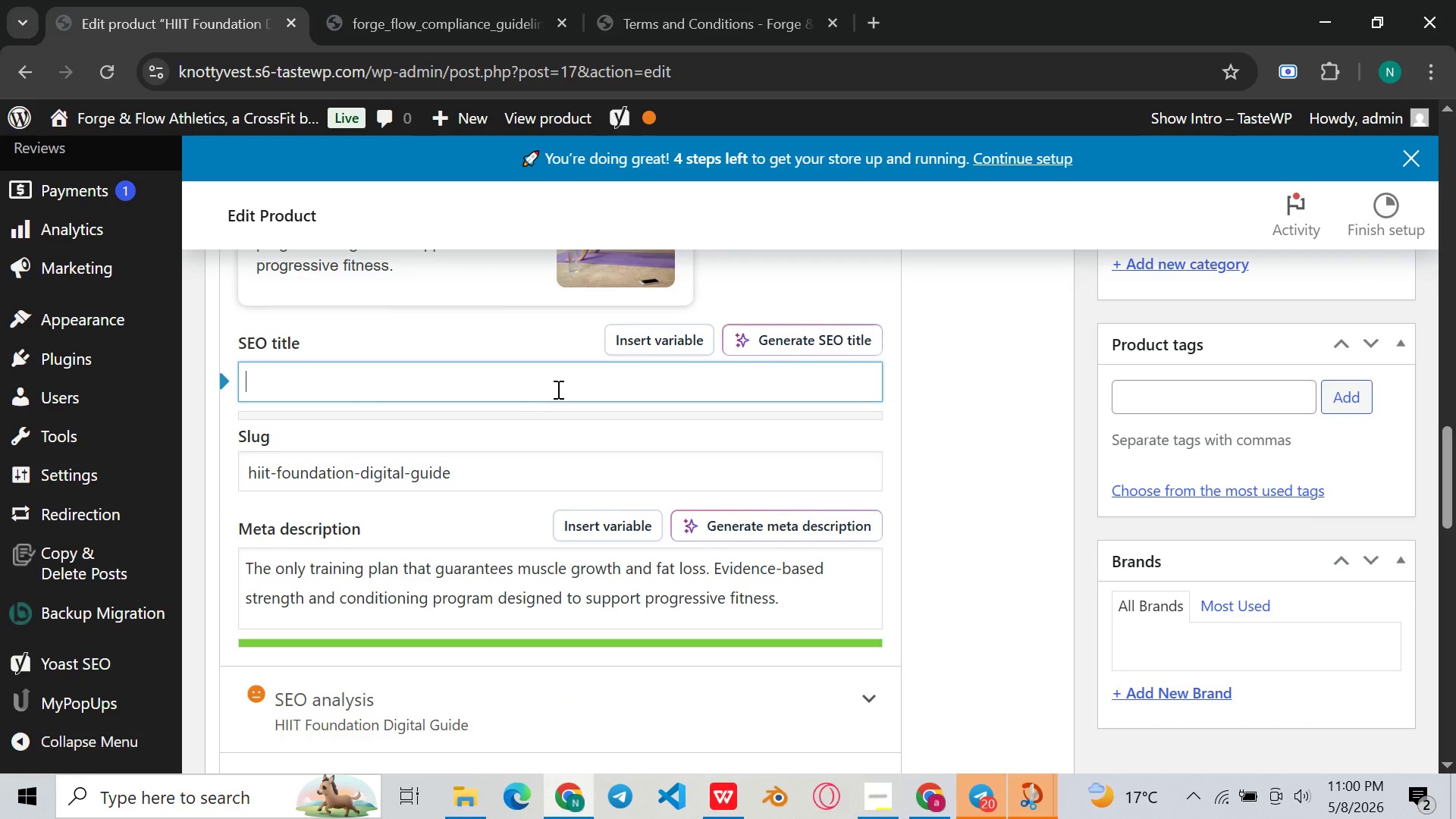 
key(Control+V)
 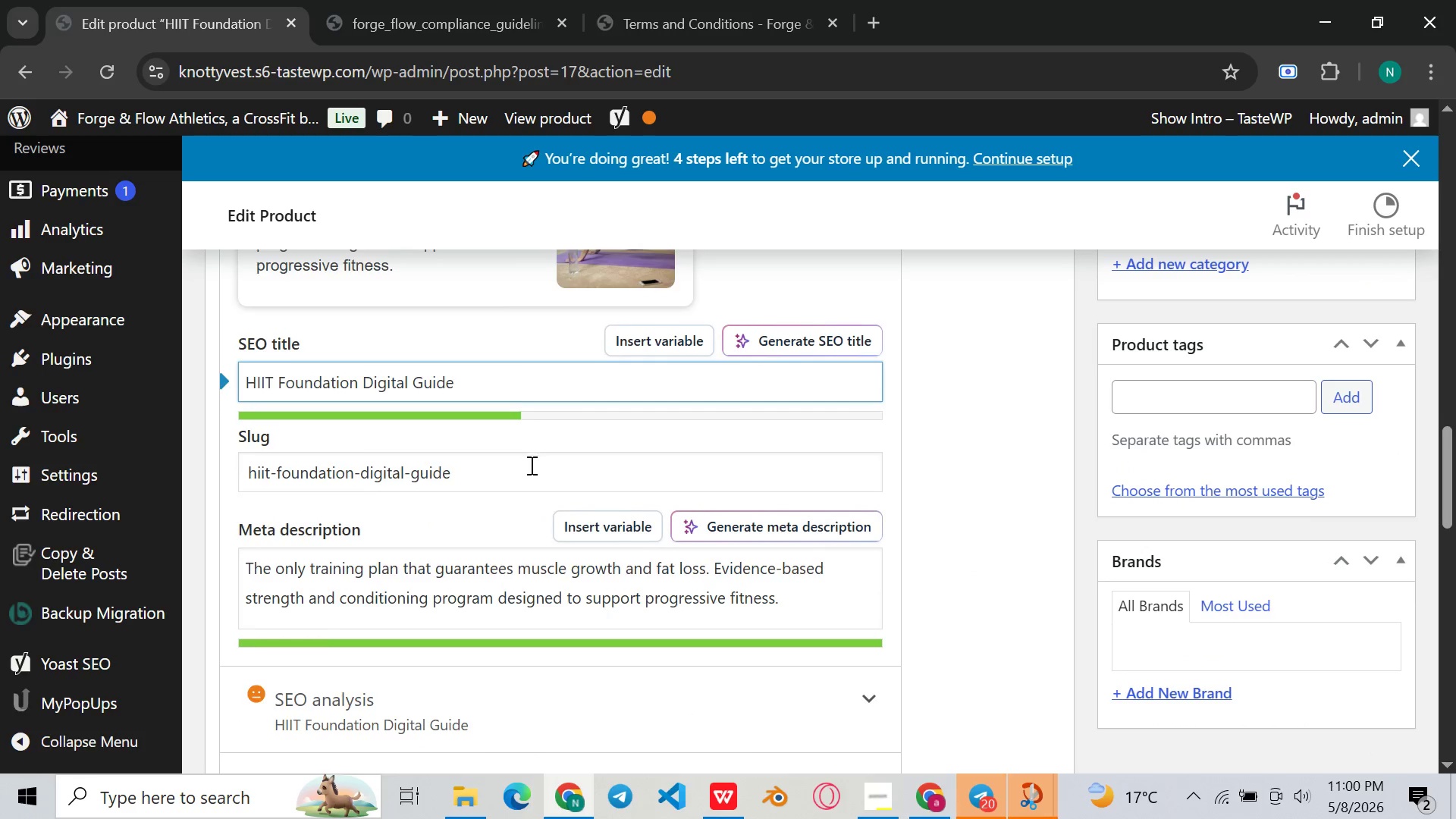 
scroll: coordinate [530, 465], scroll_direction: down, amount: 1.0
 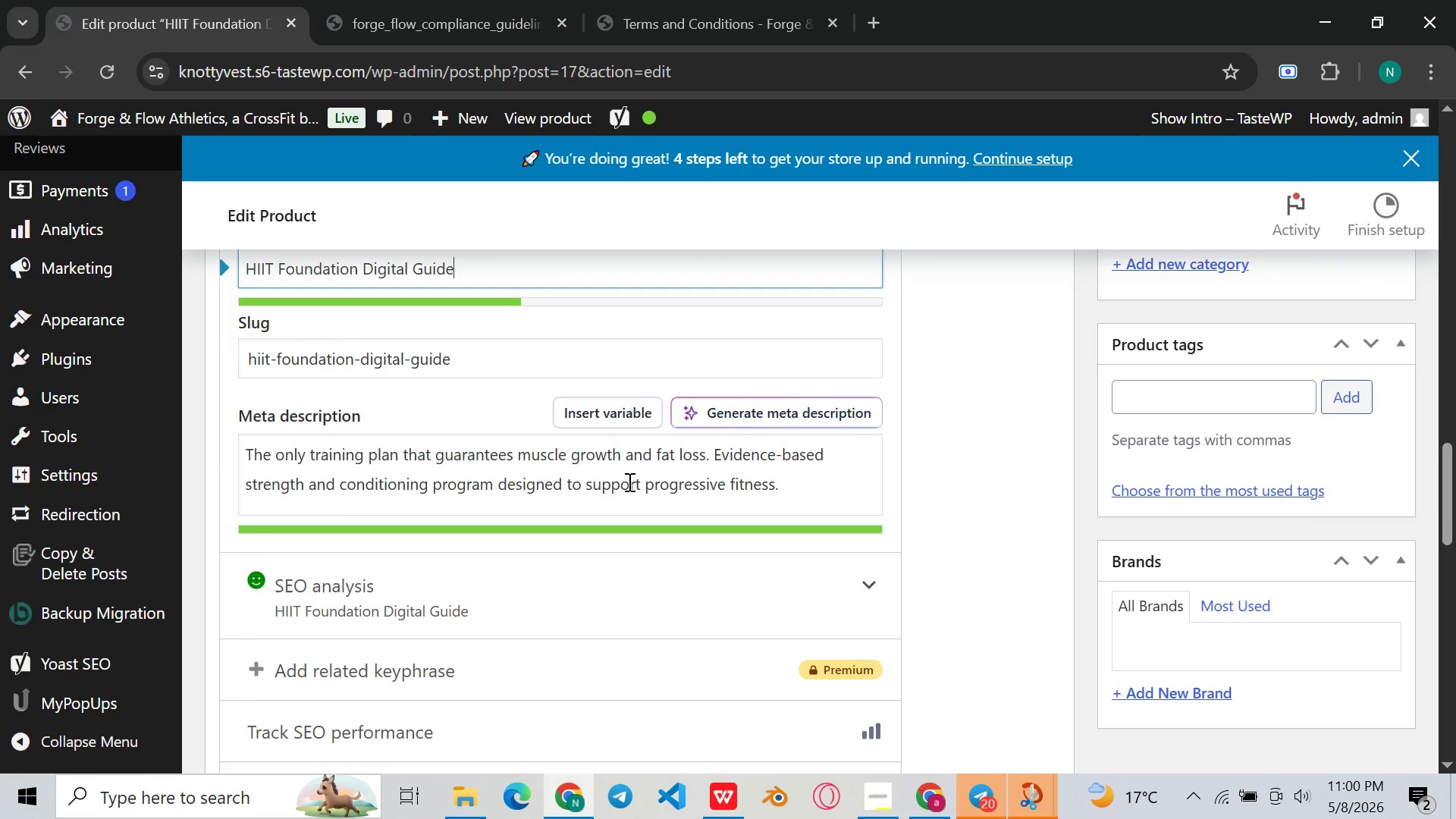 
left_click([630, 483])
 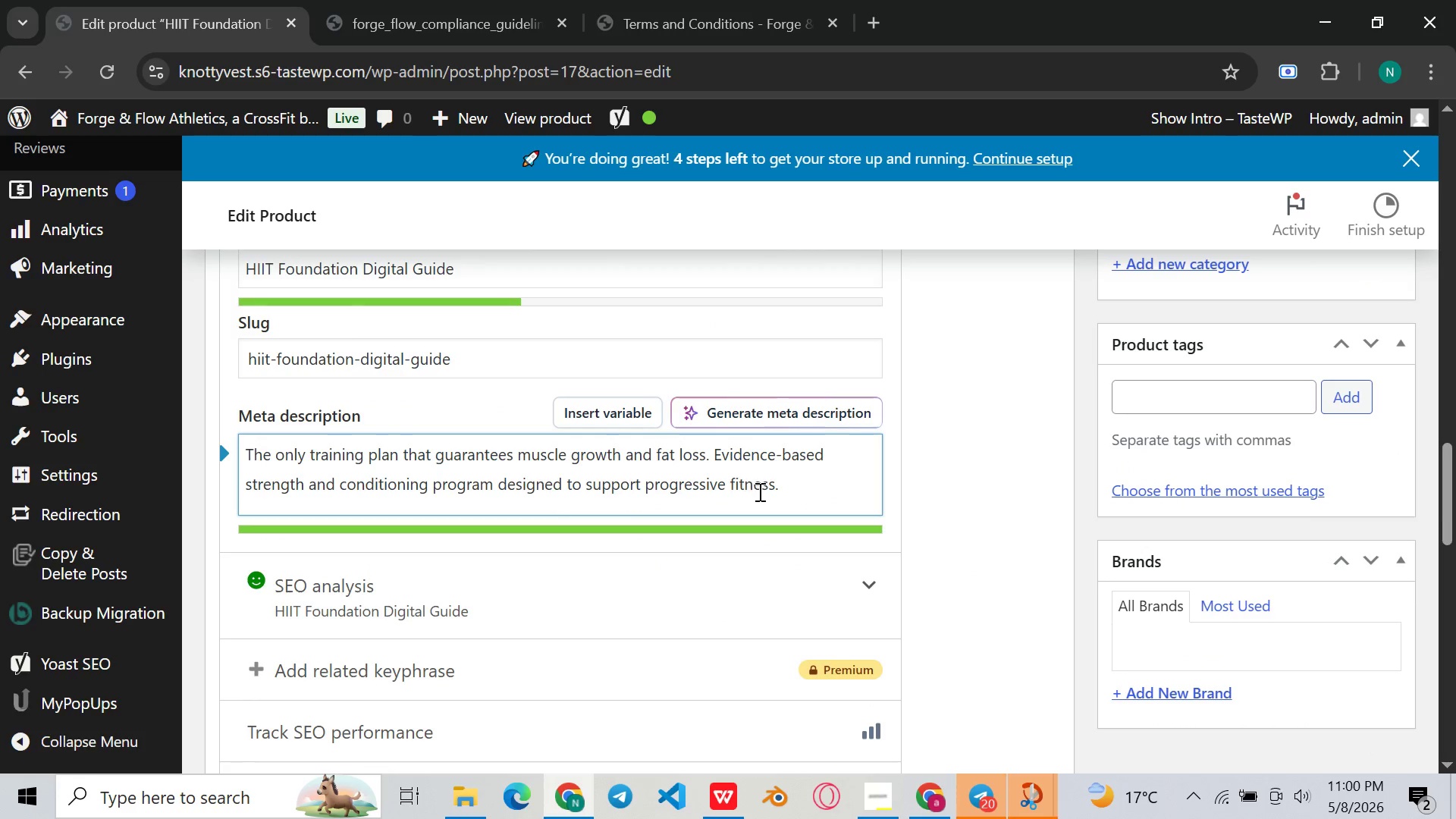 
scroll: coordinate [769, 488], scroll_direction: down, amount: 6.0
 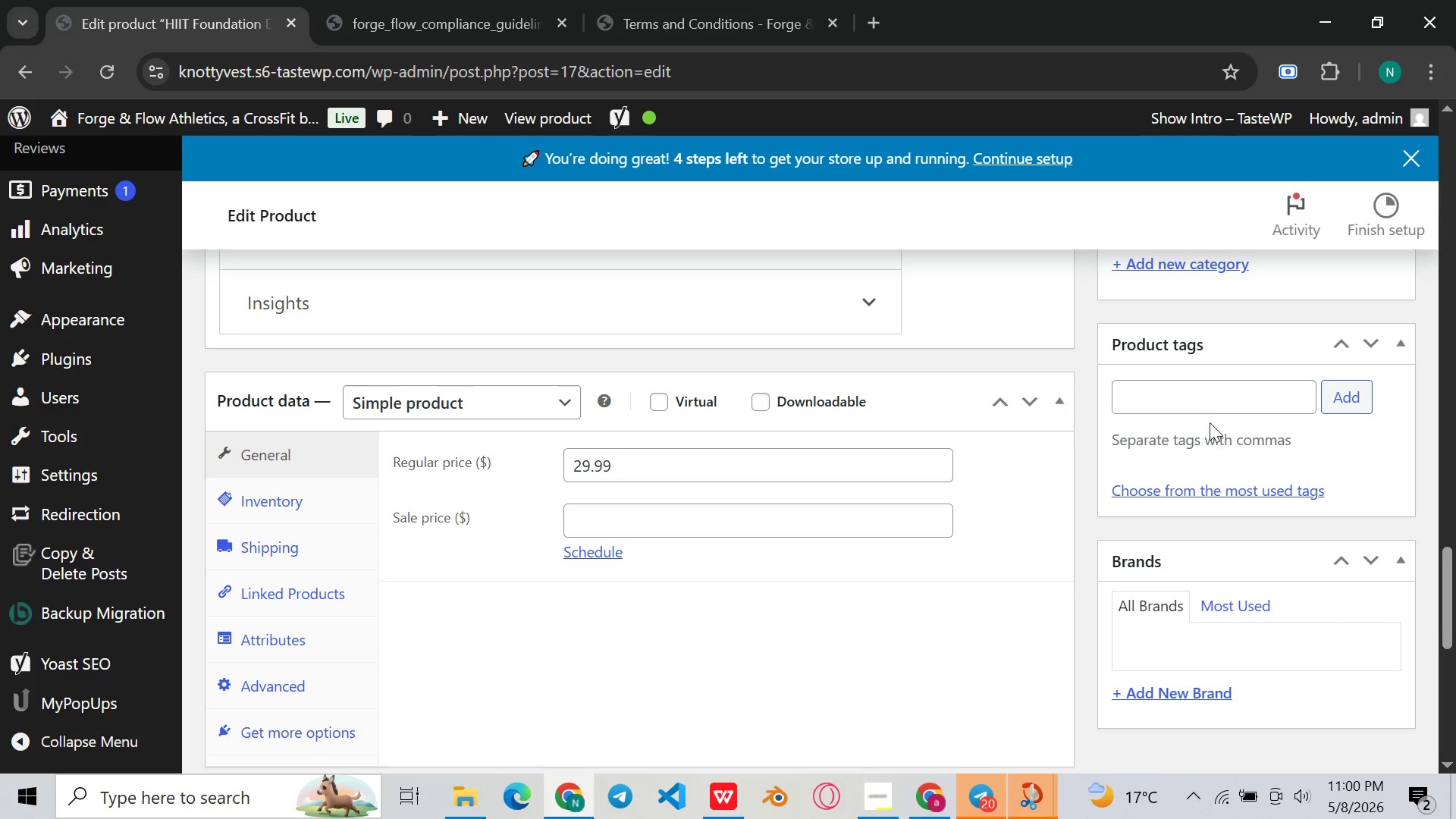 
left_click([1214, 413])
 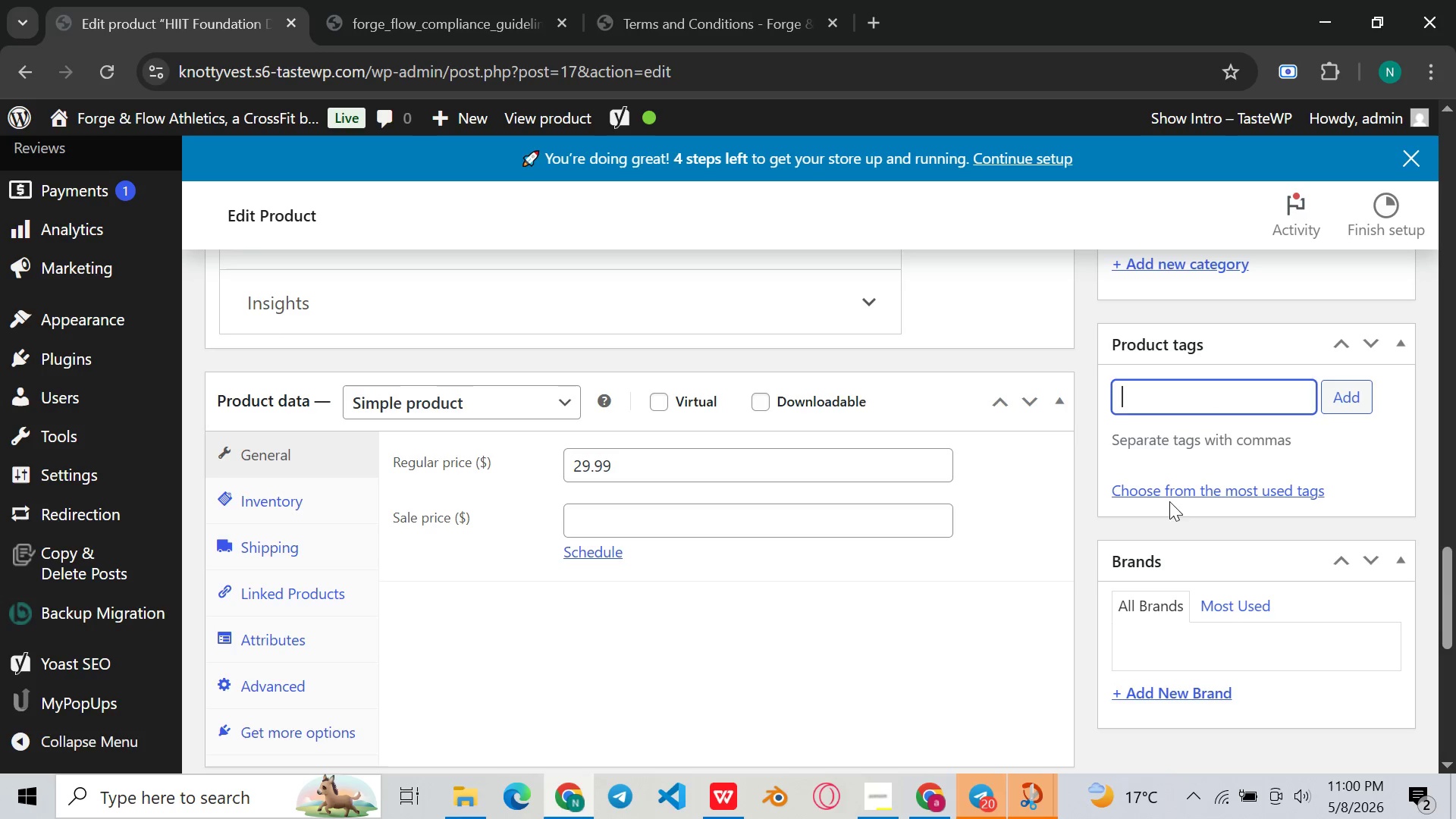 
wait(12.55)
 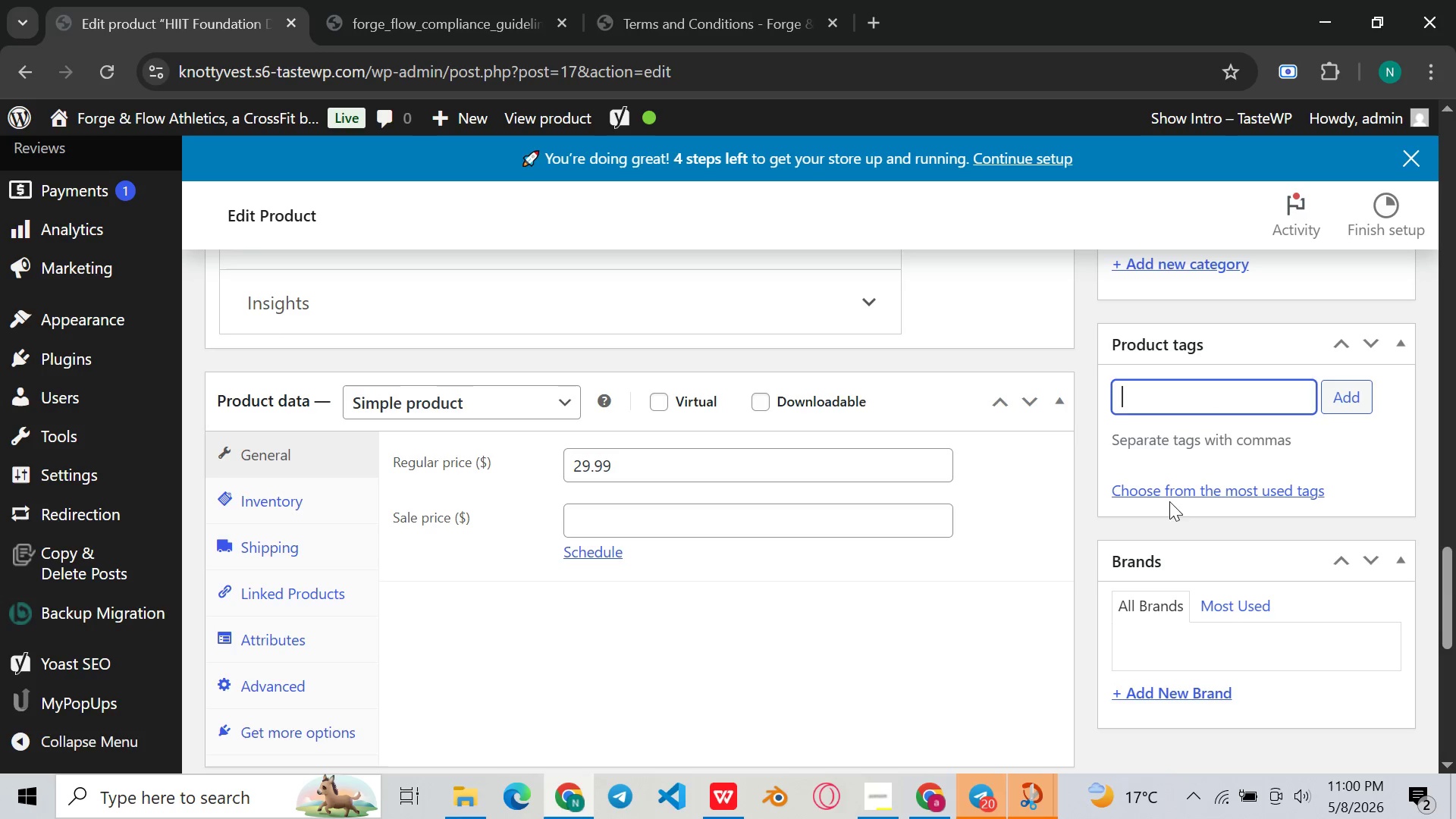 
type(II)
key(Backspace)
key(Backspace)
type(h)
key(Backspace)
type(HIIT workout, cardio)
 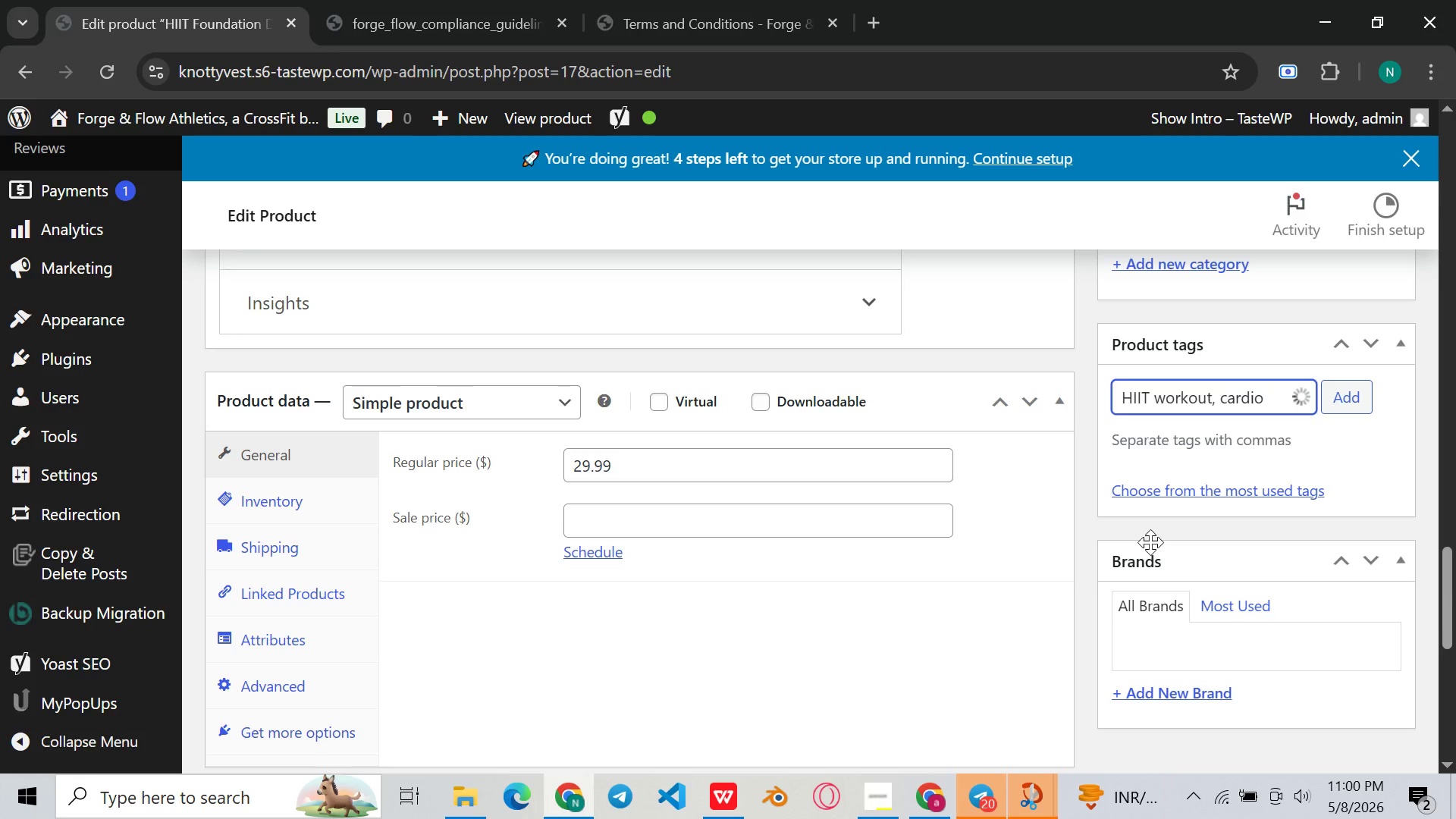 
type( r)
key(Backspace)
type(training, digital)
 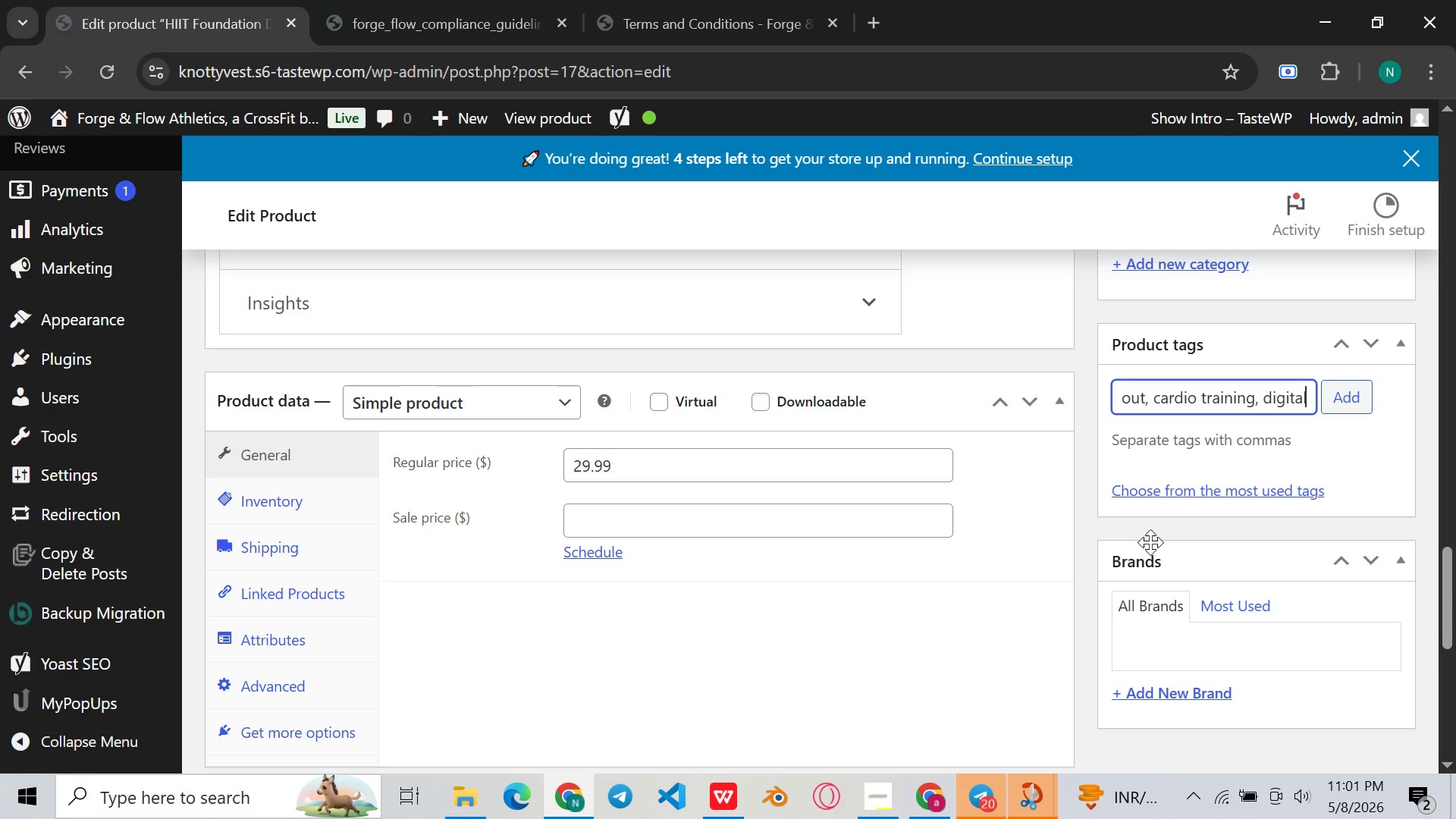 
wait(5.7)
 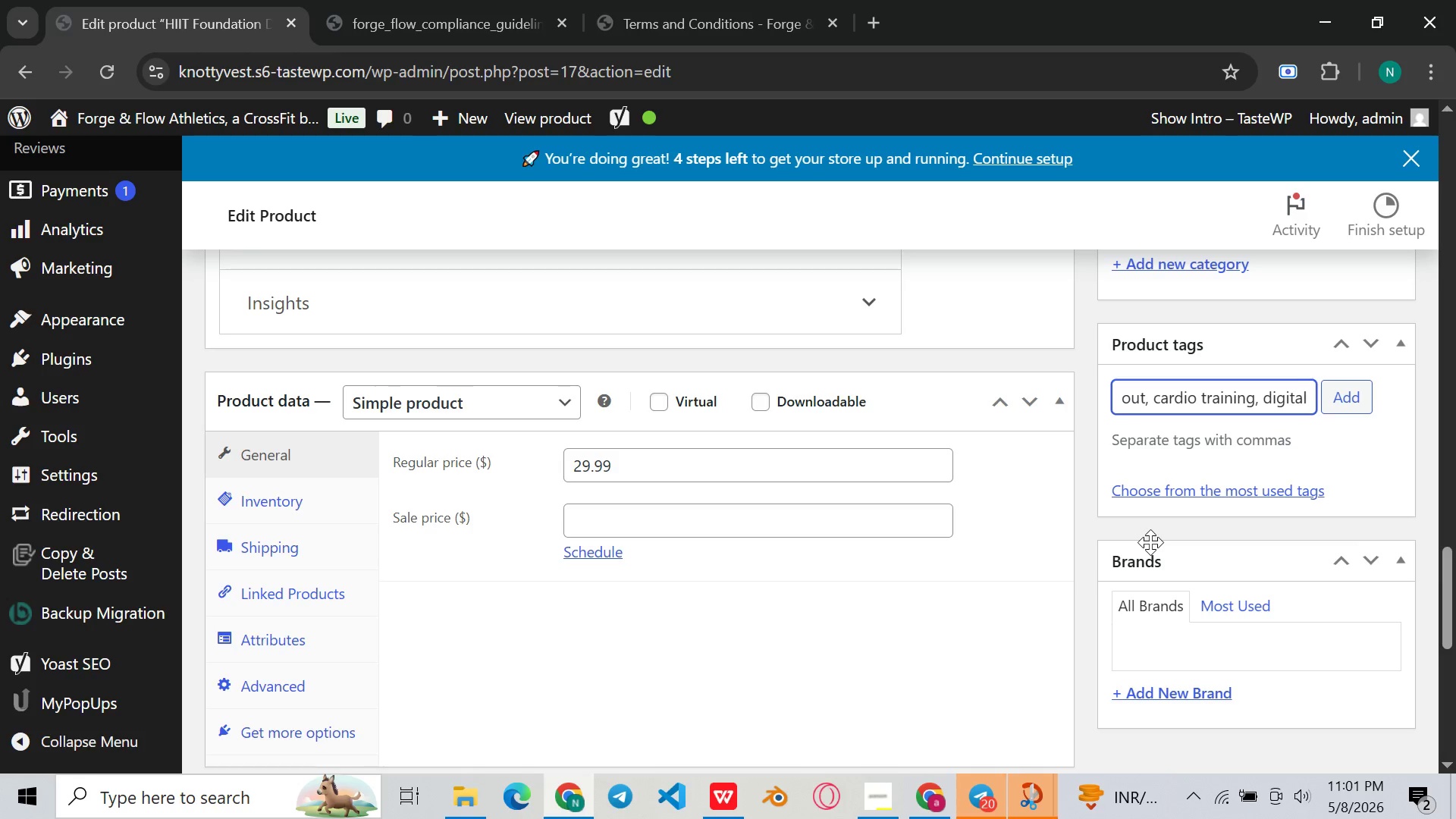 
type(fitnee)
key(Backspace)
type(ss guidance)
 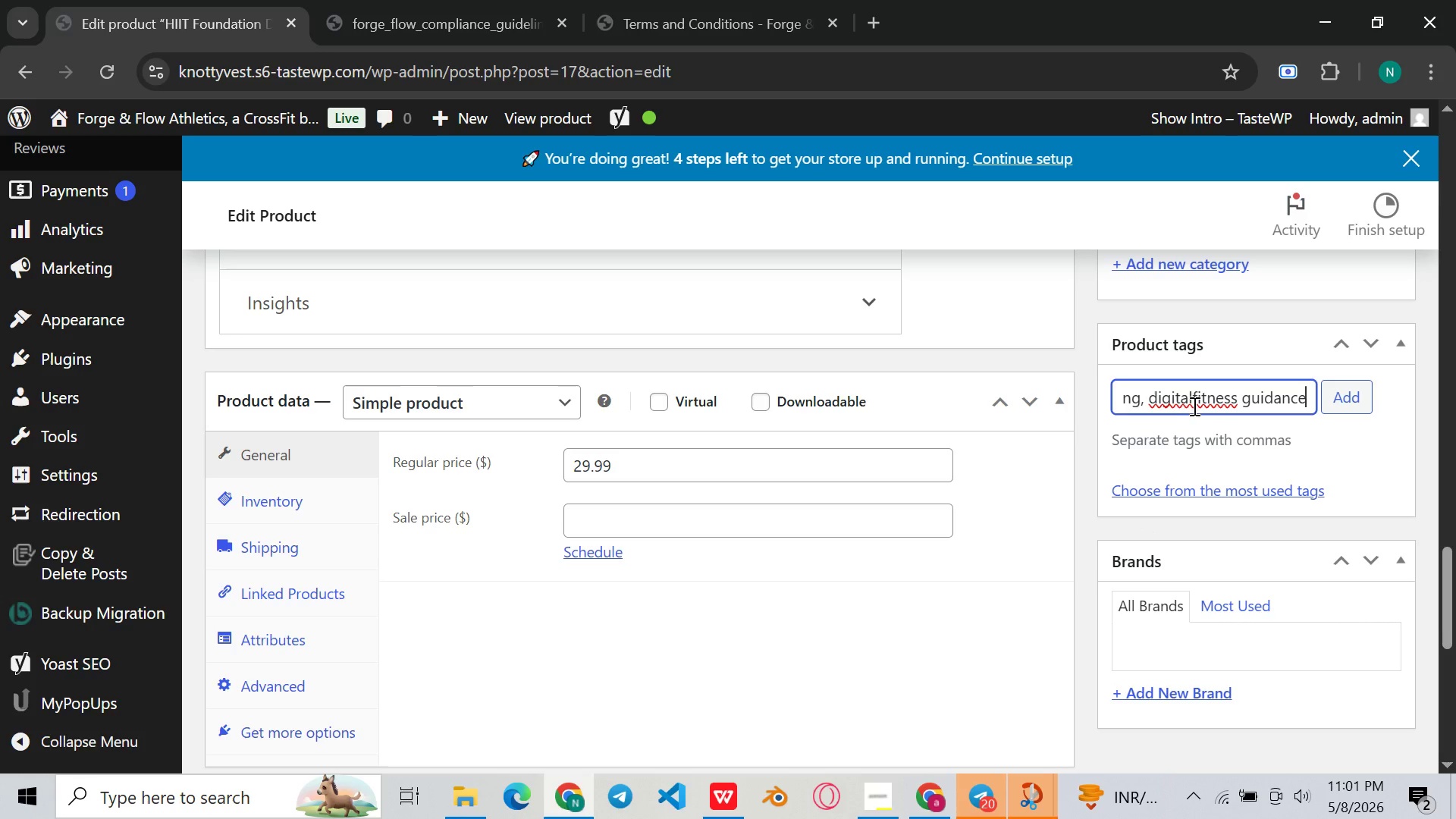 
left_click([1189, 406])
 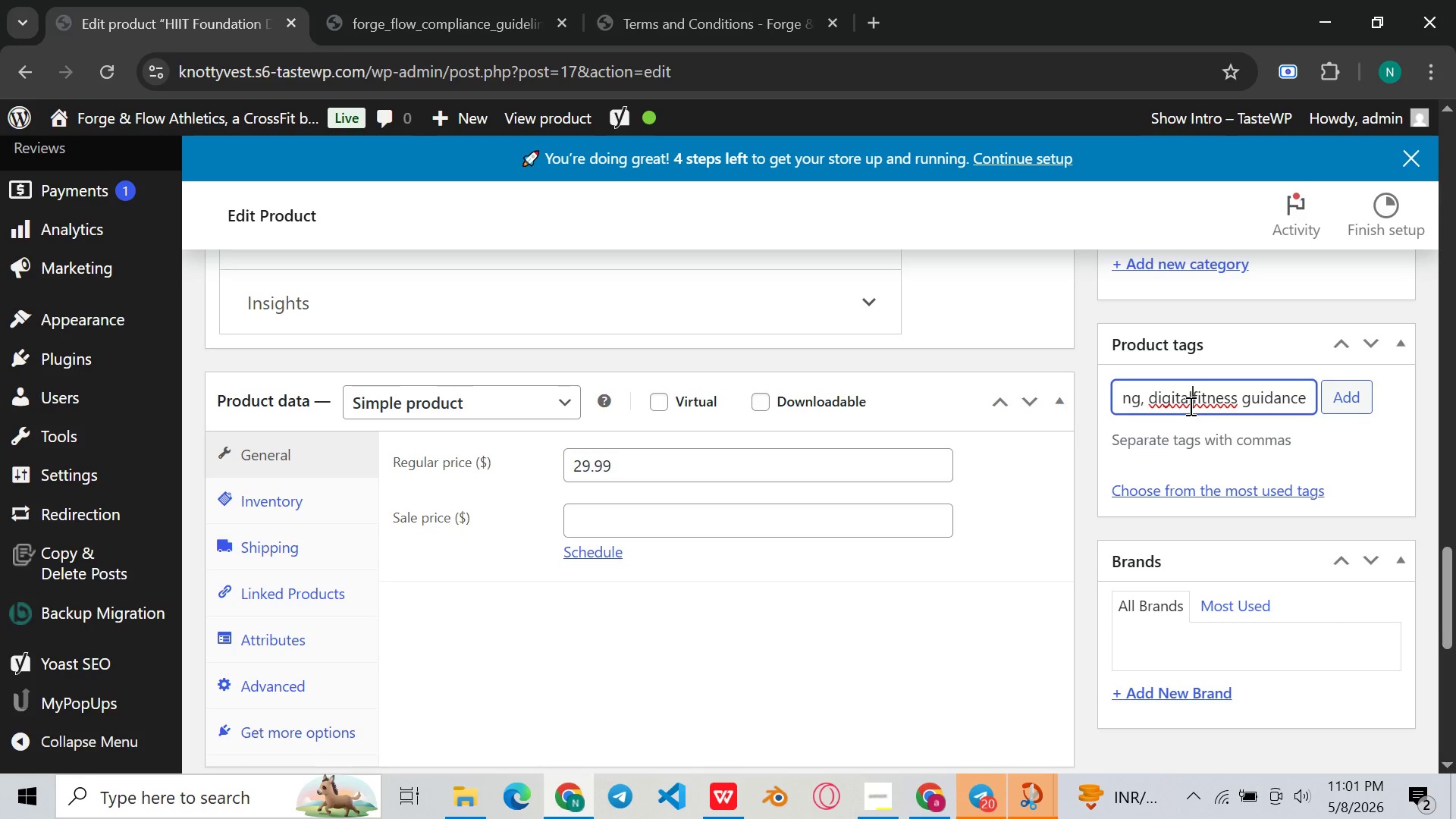 
key(ArrowRight)
 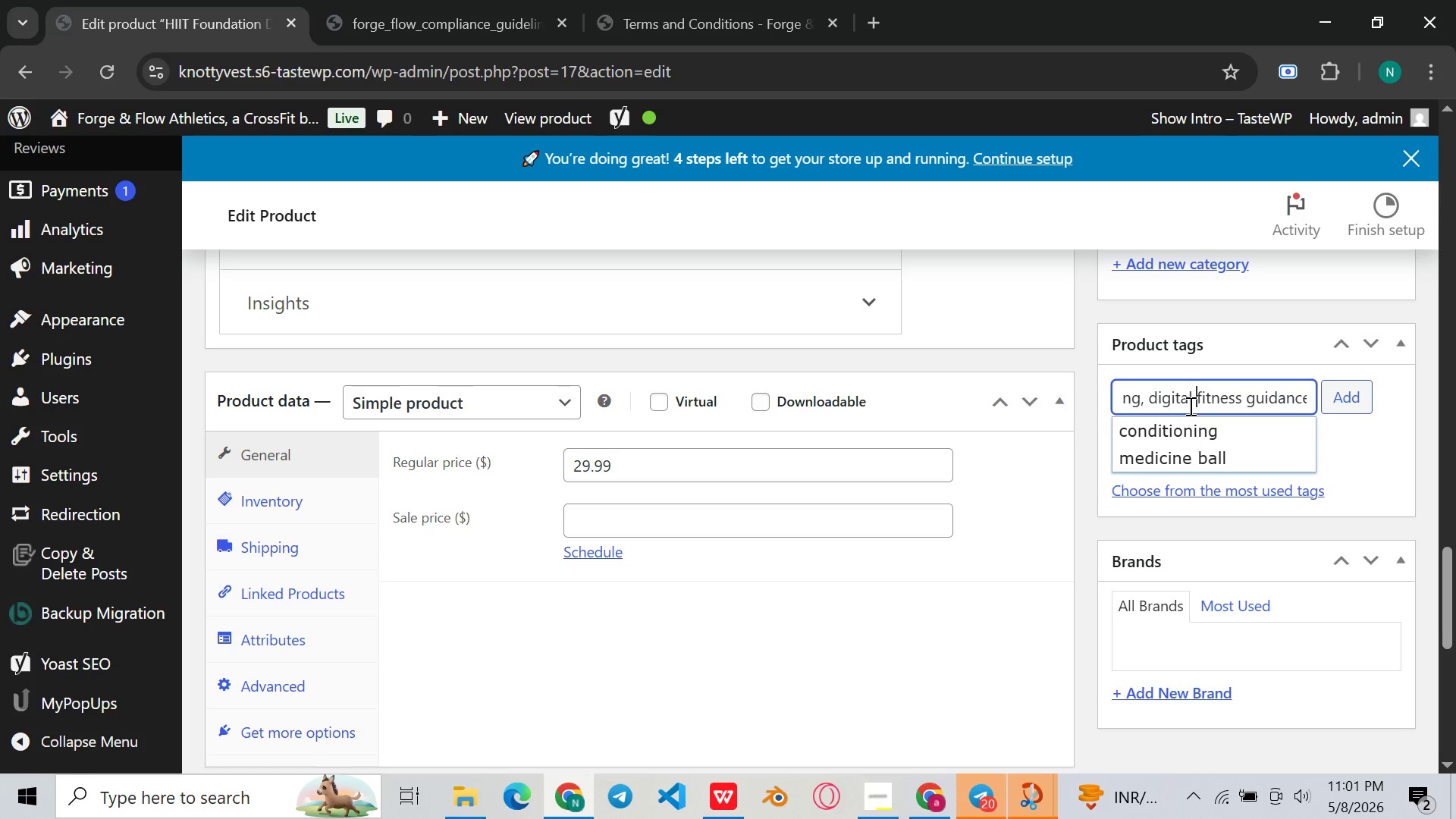 
key(Space)
 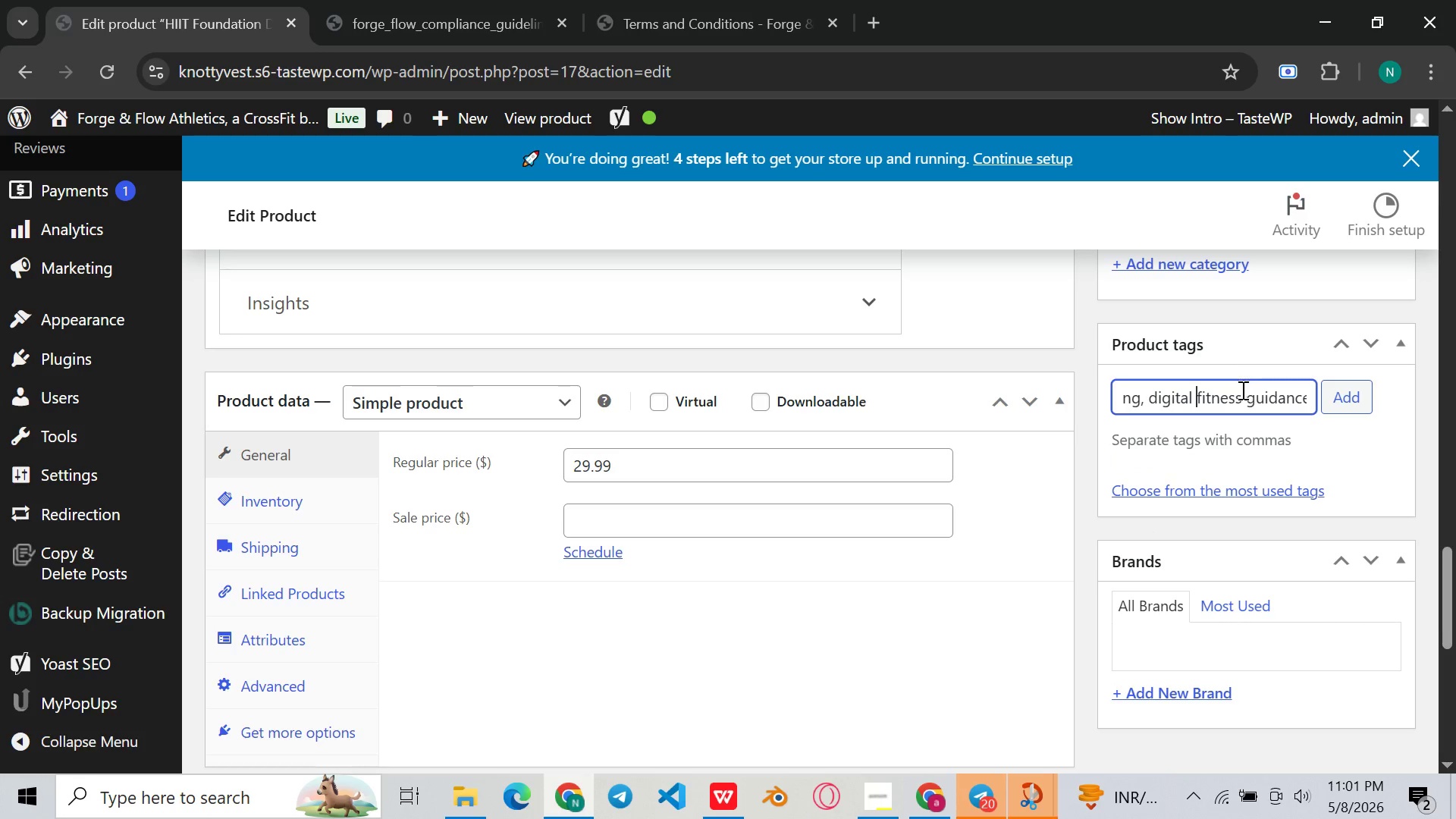 
left_click([1236, 393])
 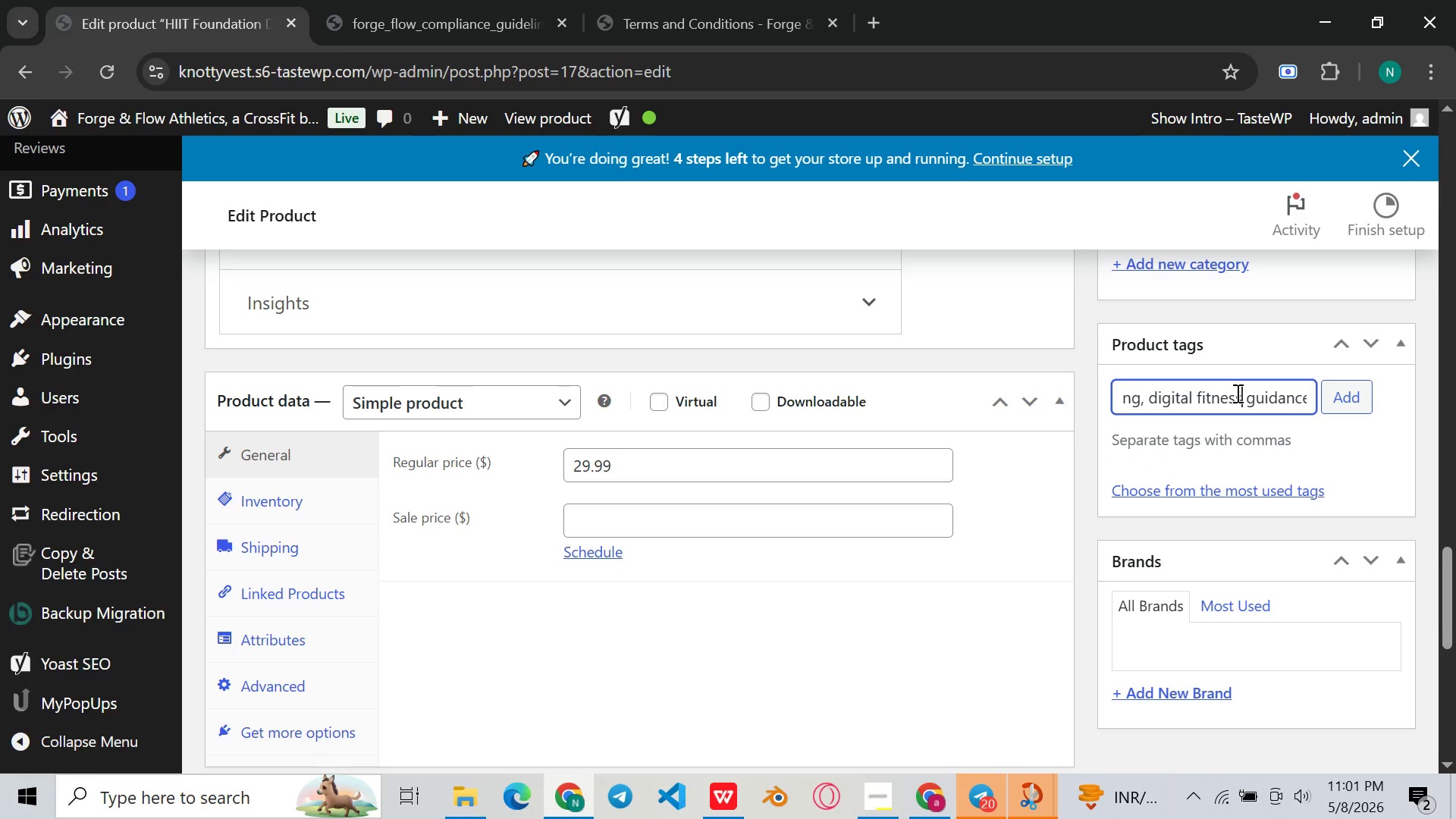 
hold_key(key=ArrowRight, duration=0.86)
 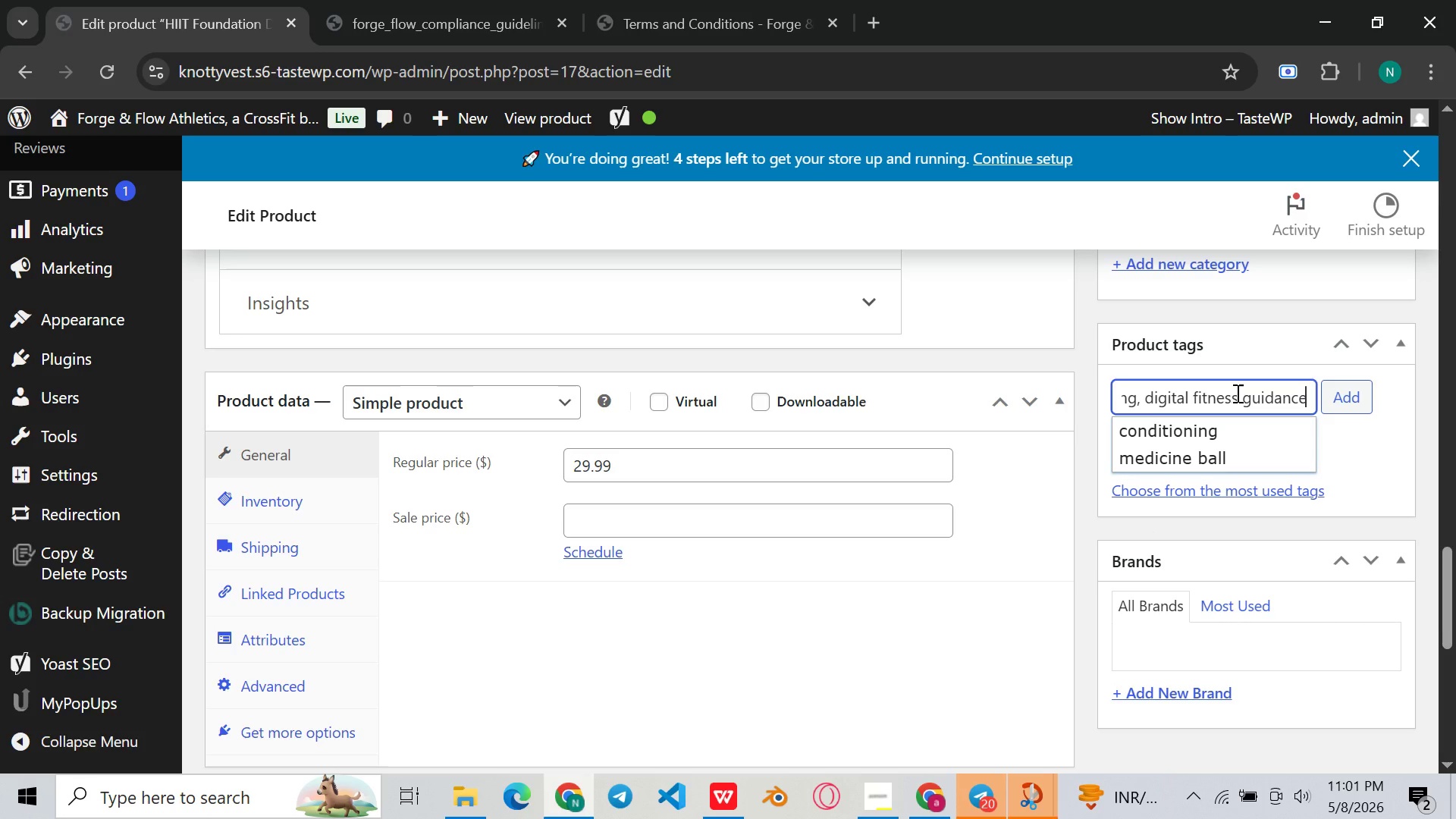 
key(ArrowRight)
 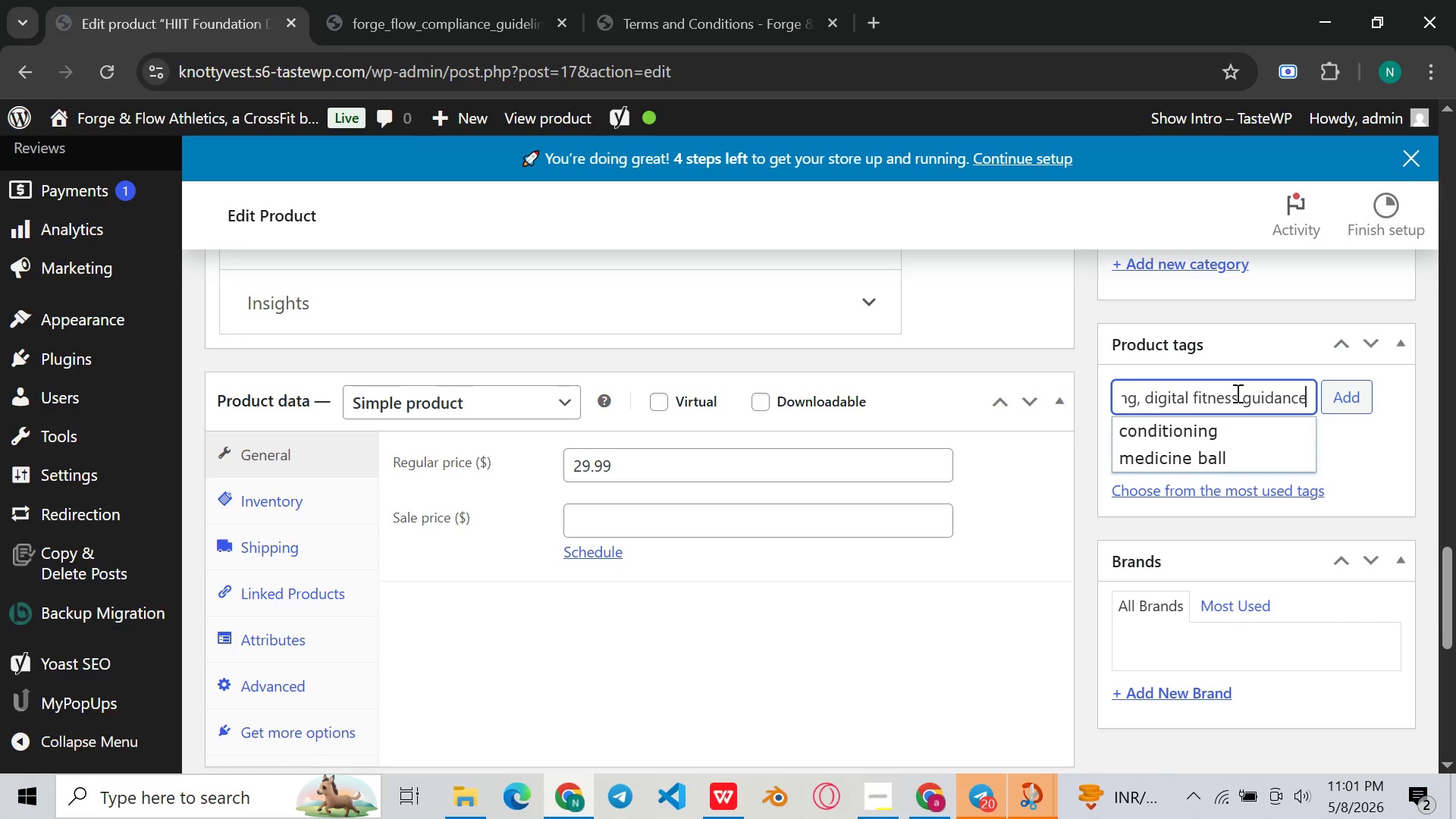 
key(ArrowRight)
 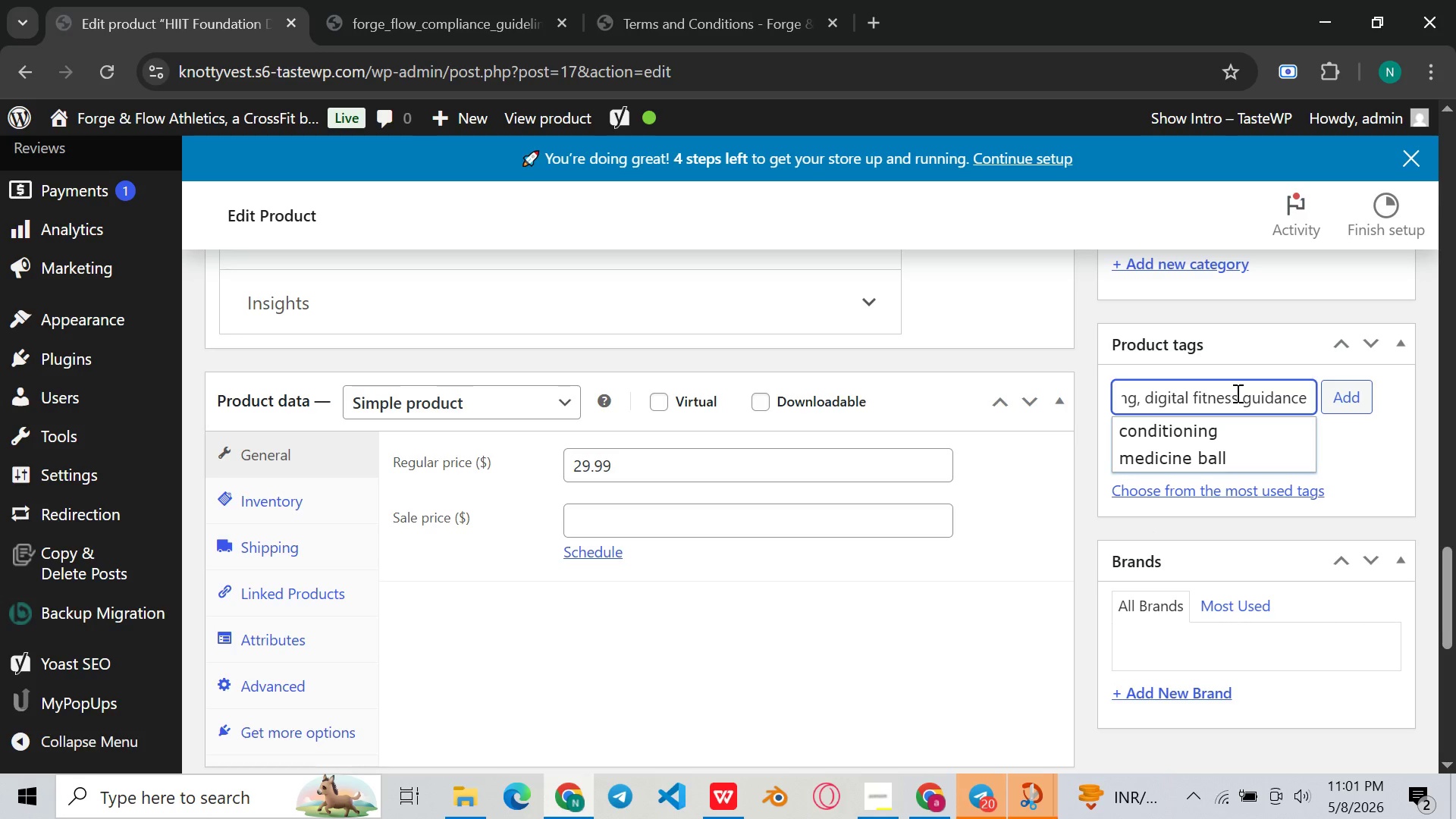 
key(ArrowRight)
 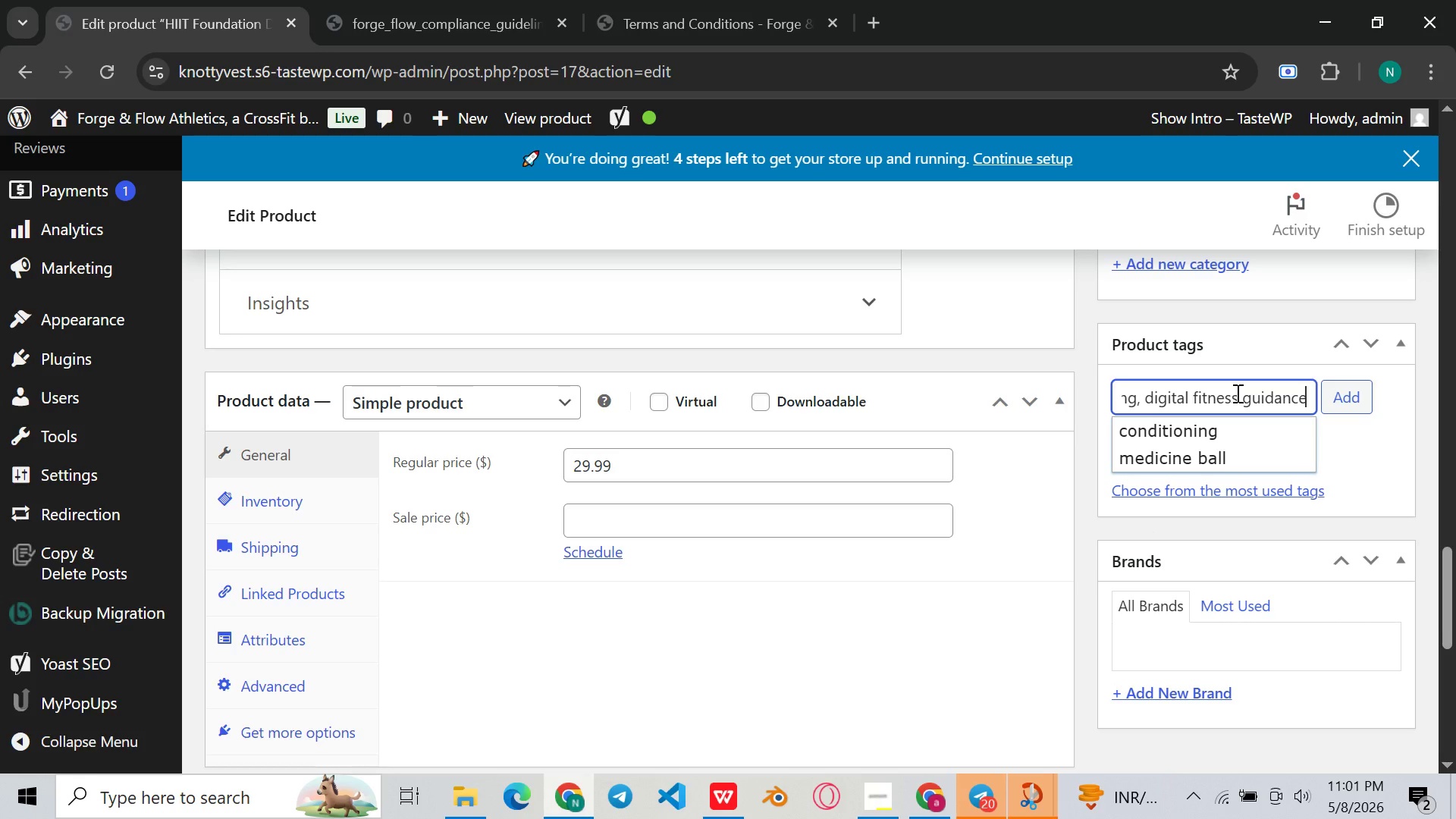 
type(, interval ta)
key(Backspace)
type(raining, conditioning)
 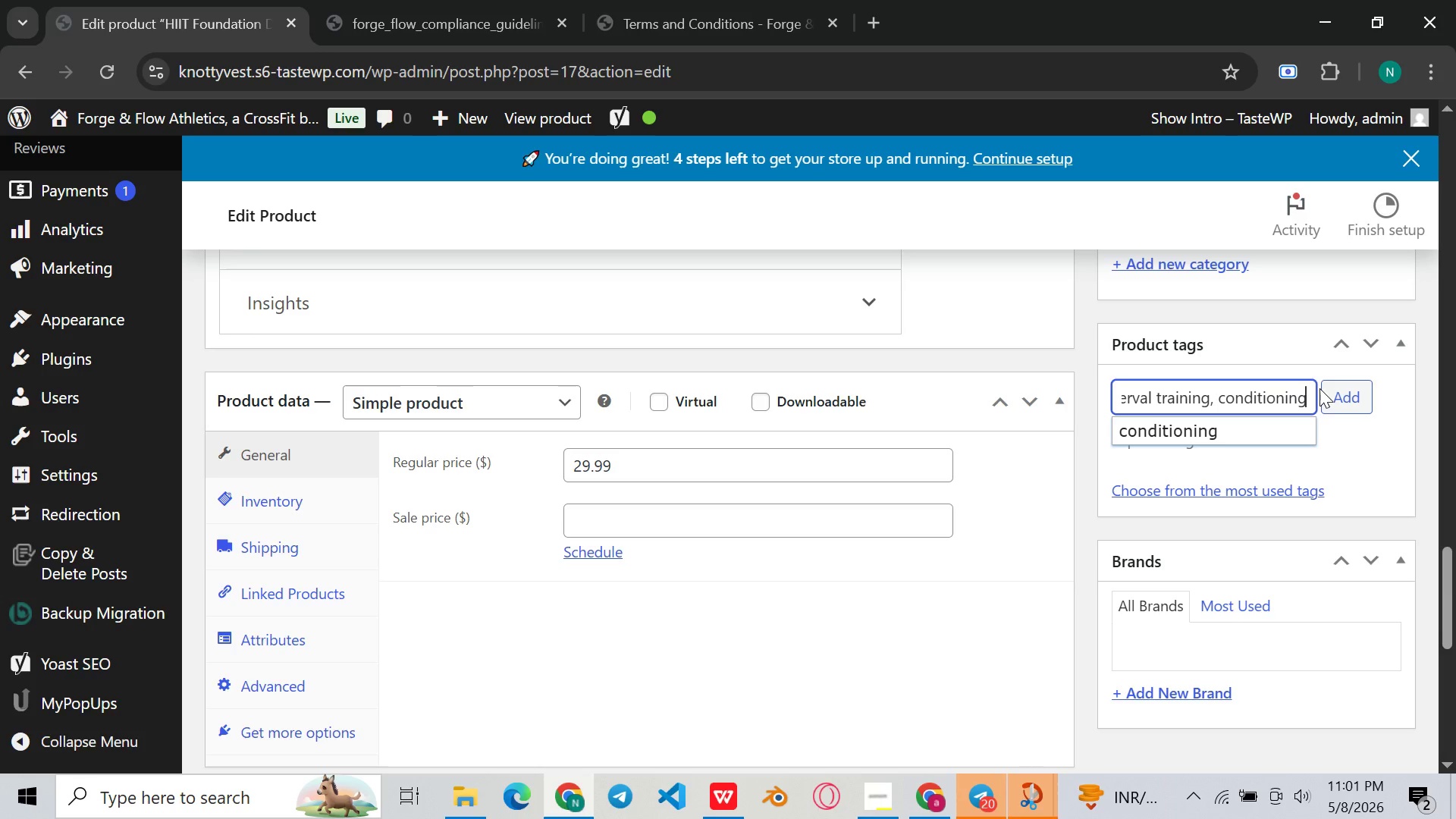 
left_click([1342, 388])
 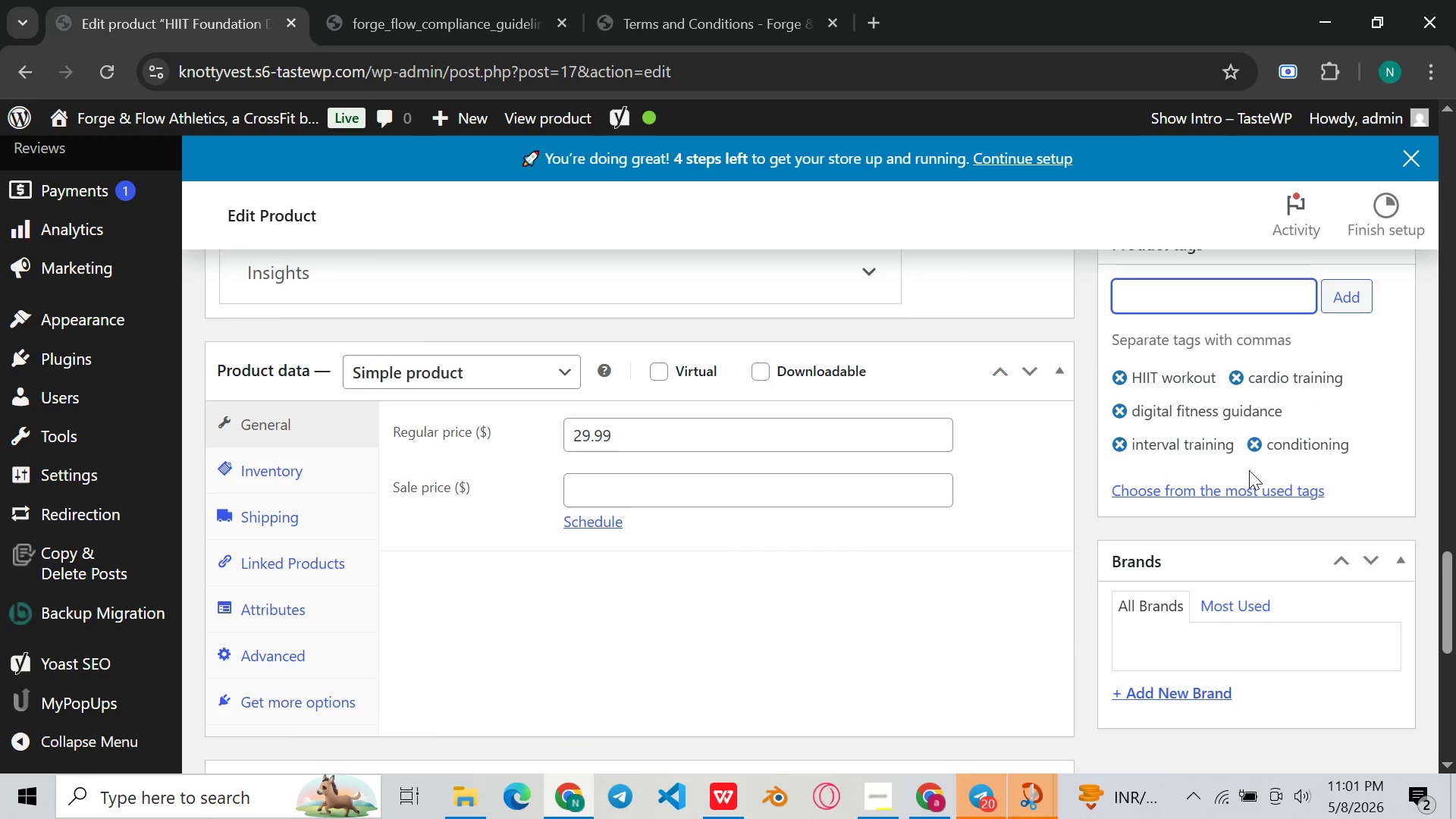 
scroll: coordinate [1049, 569], scroll_direction: down, amount: 3.0
 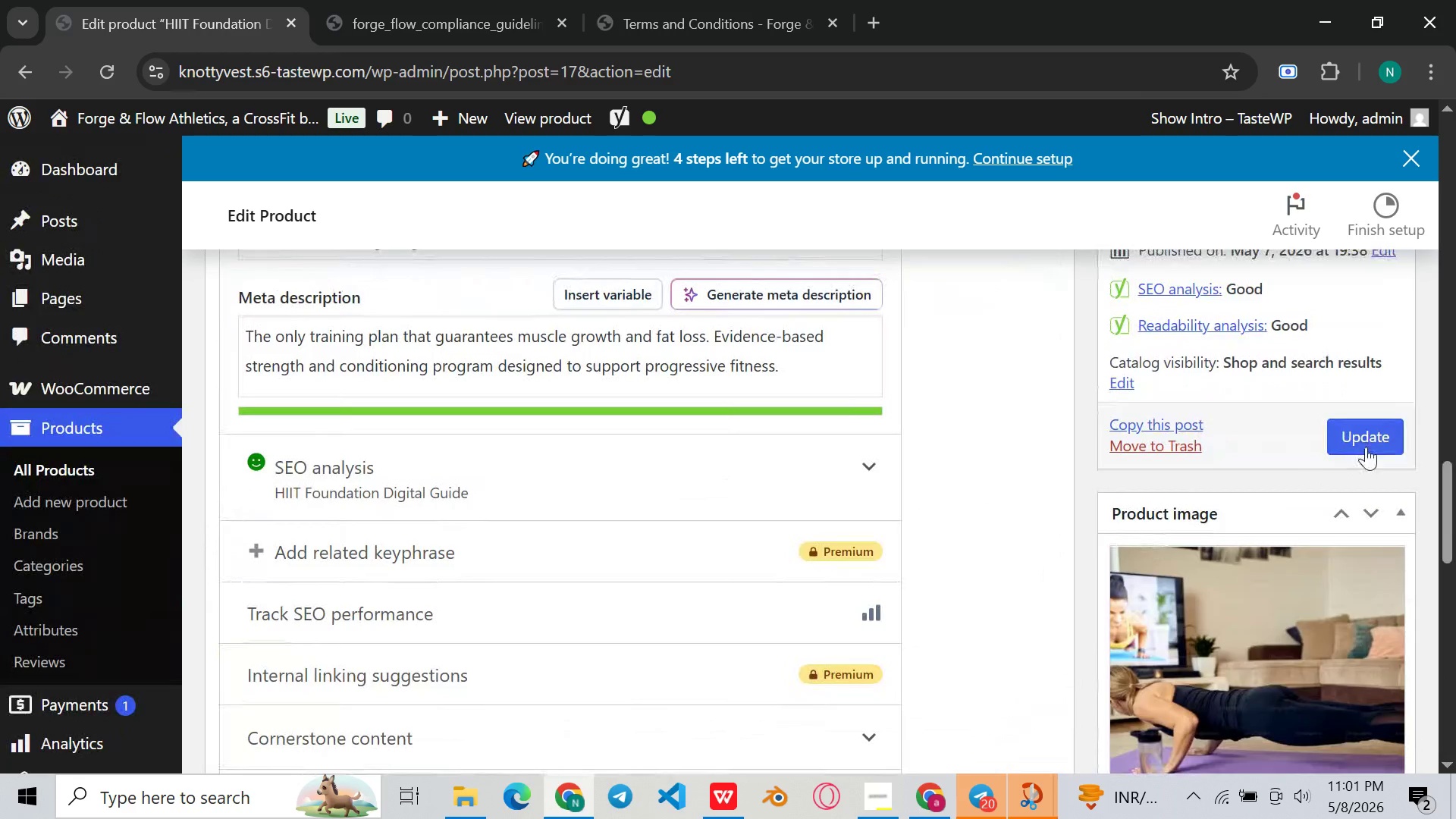 
left_click([1373, 441])
 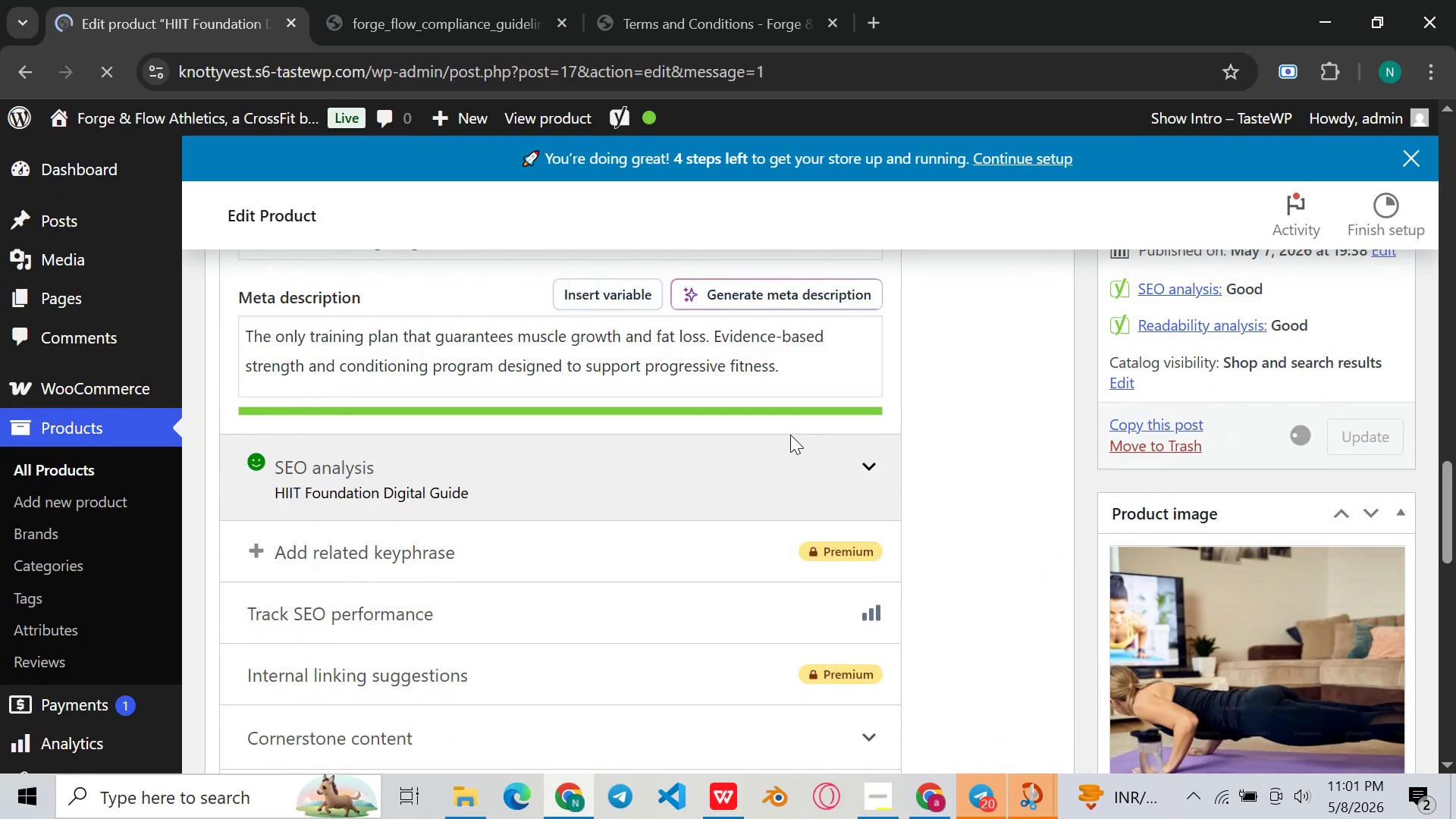 
wait(8.27)
 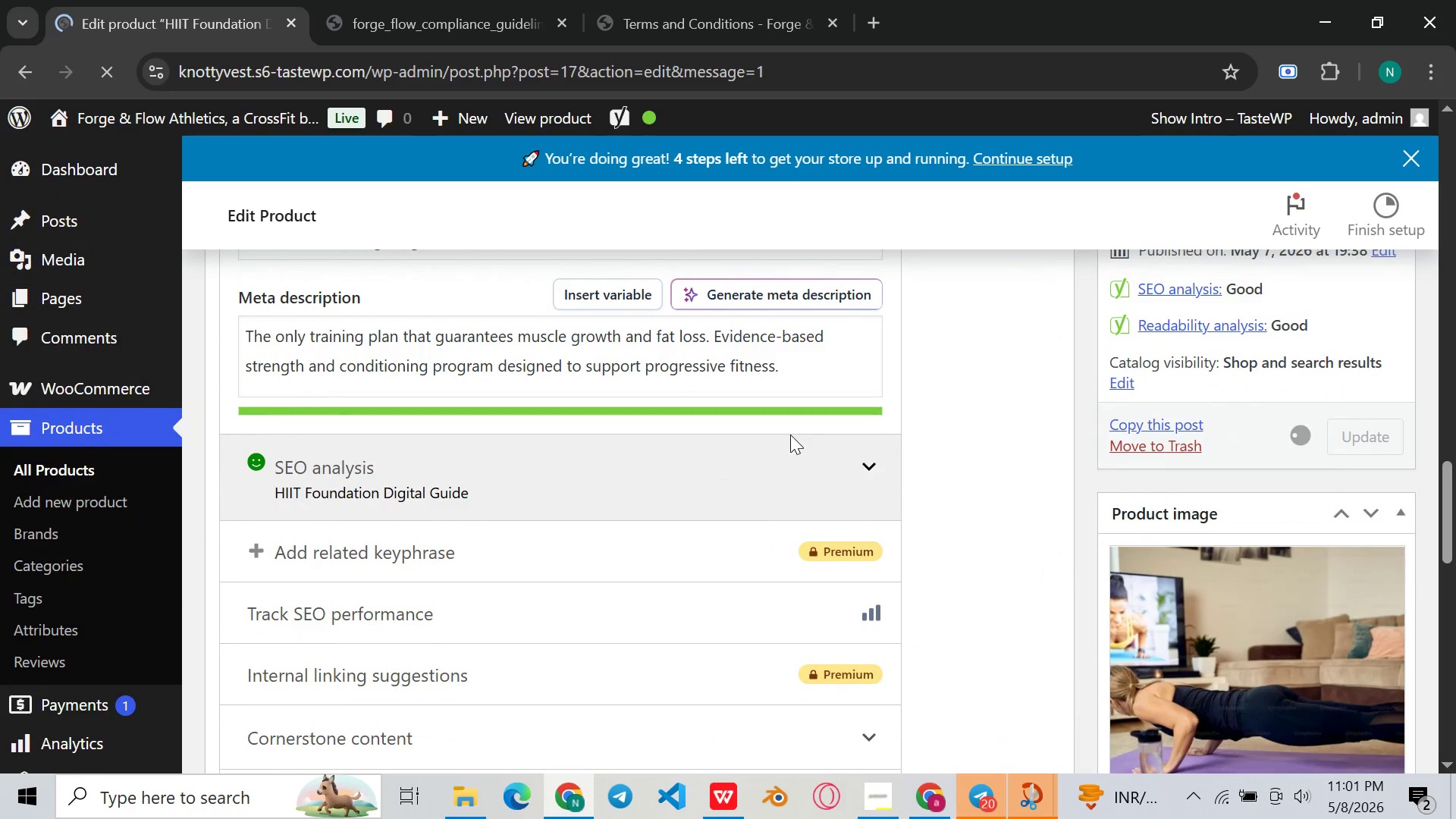 
left_click([103, 472])
 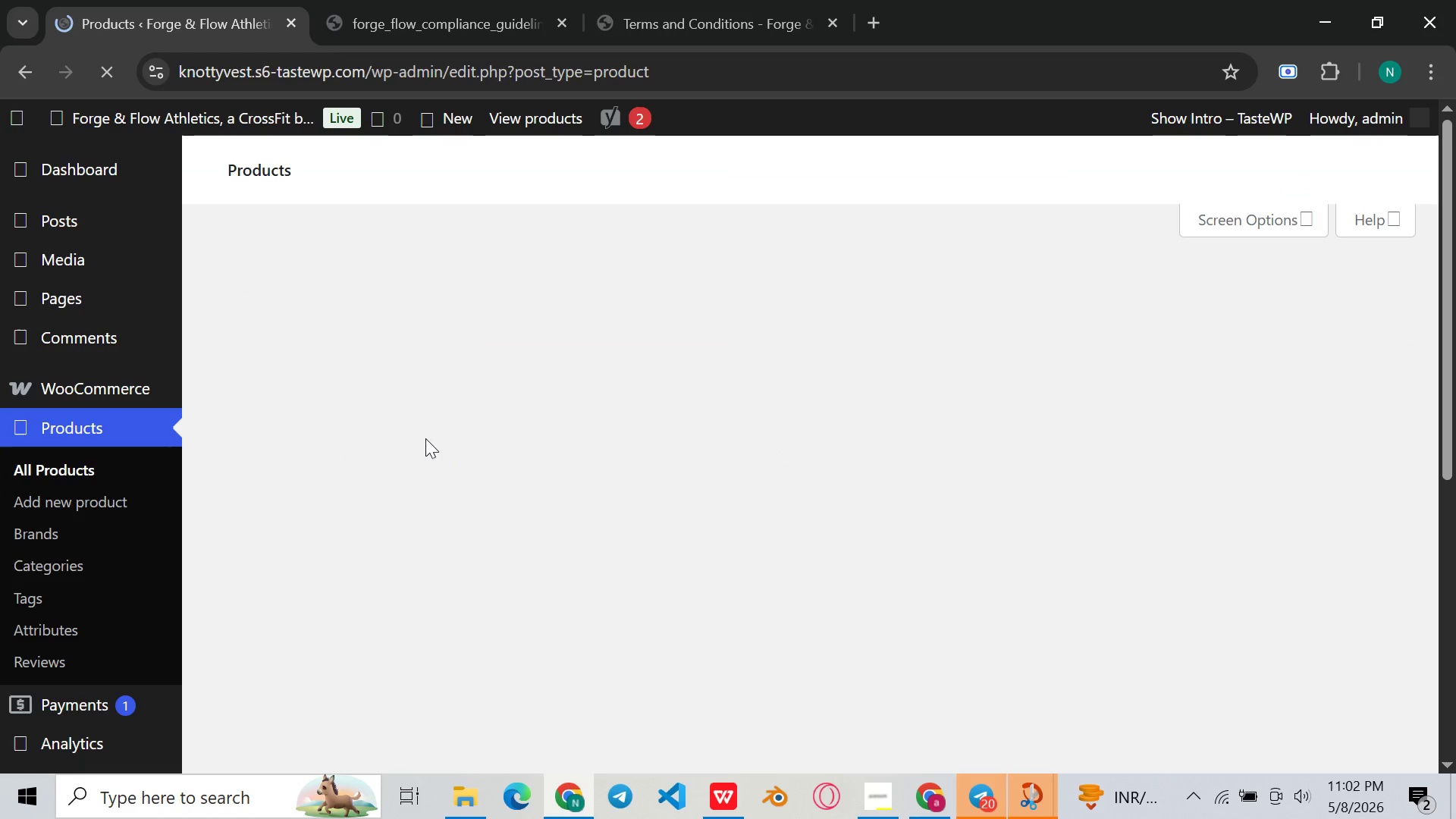 
scroll: coordinate [1177, 563], scroll_direction: down, amount: 27.0
 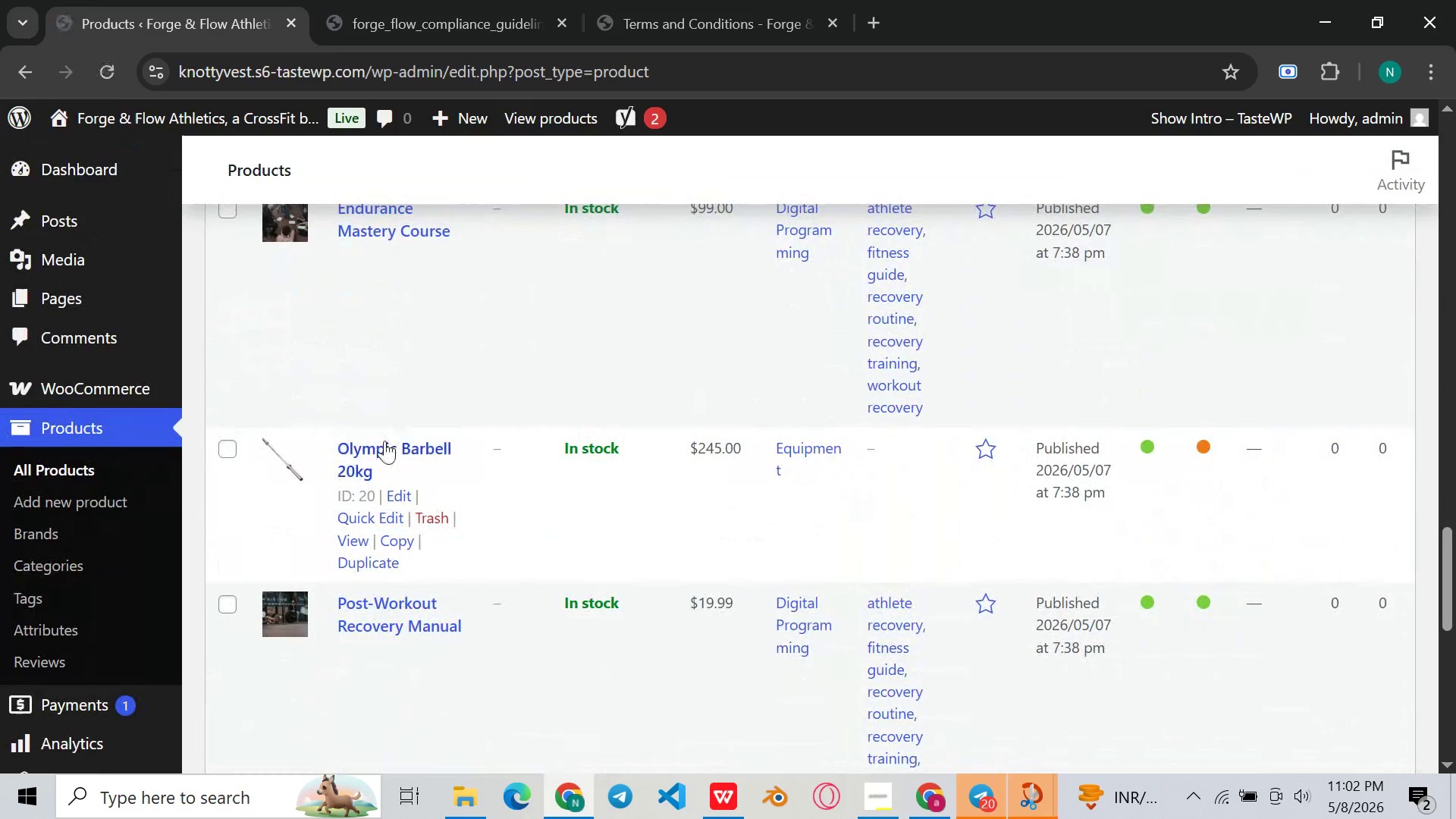 
left_click([384, 441])
 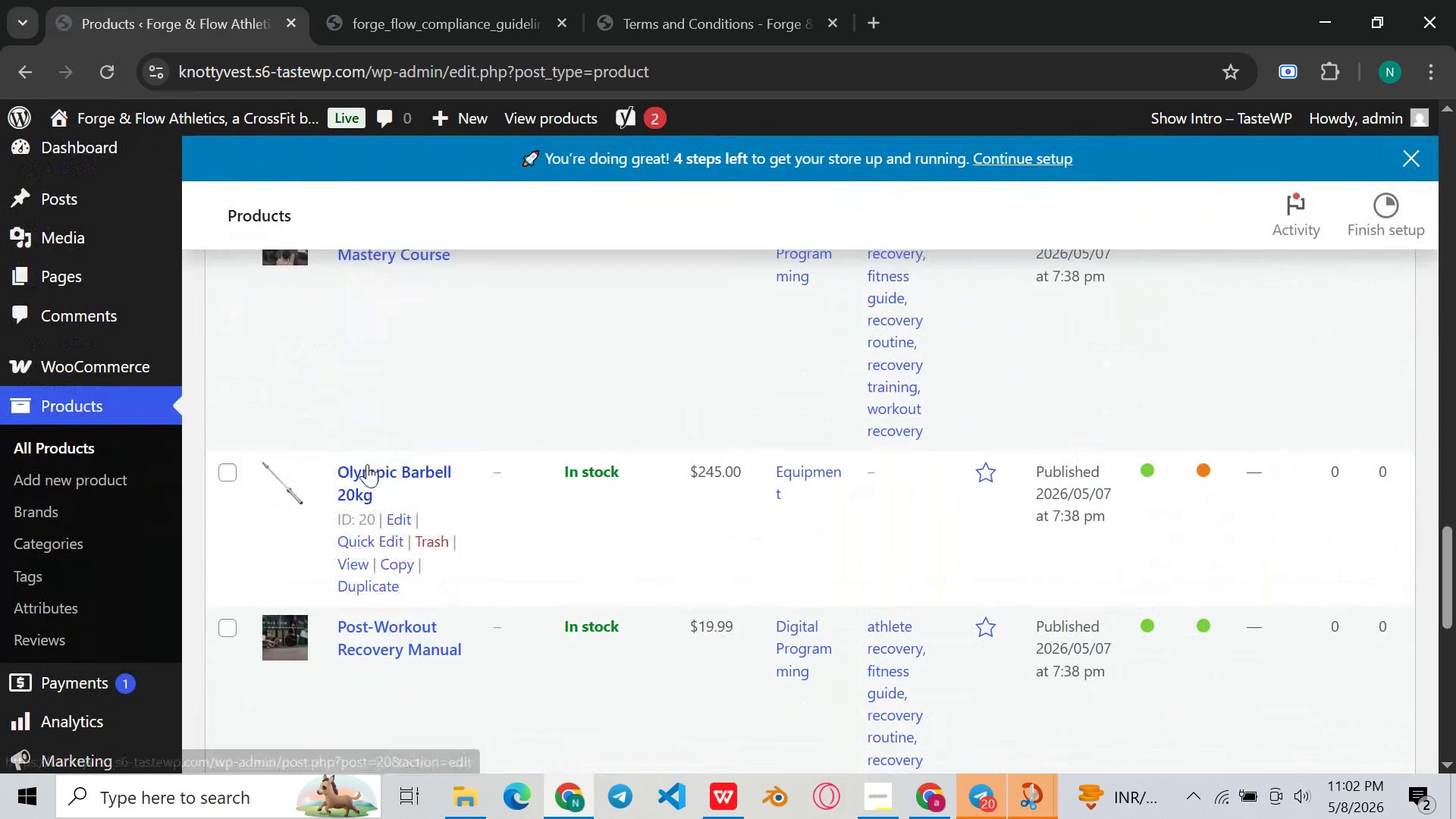 
left_click([367, 464])
 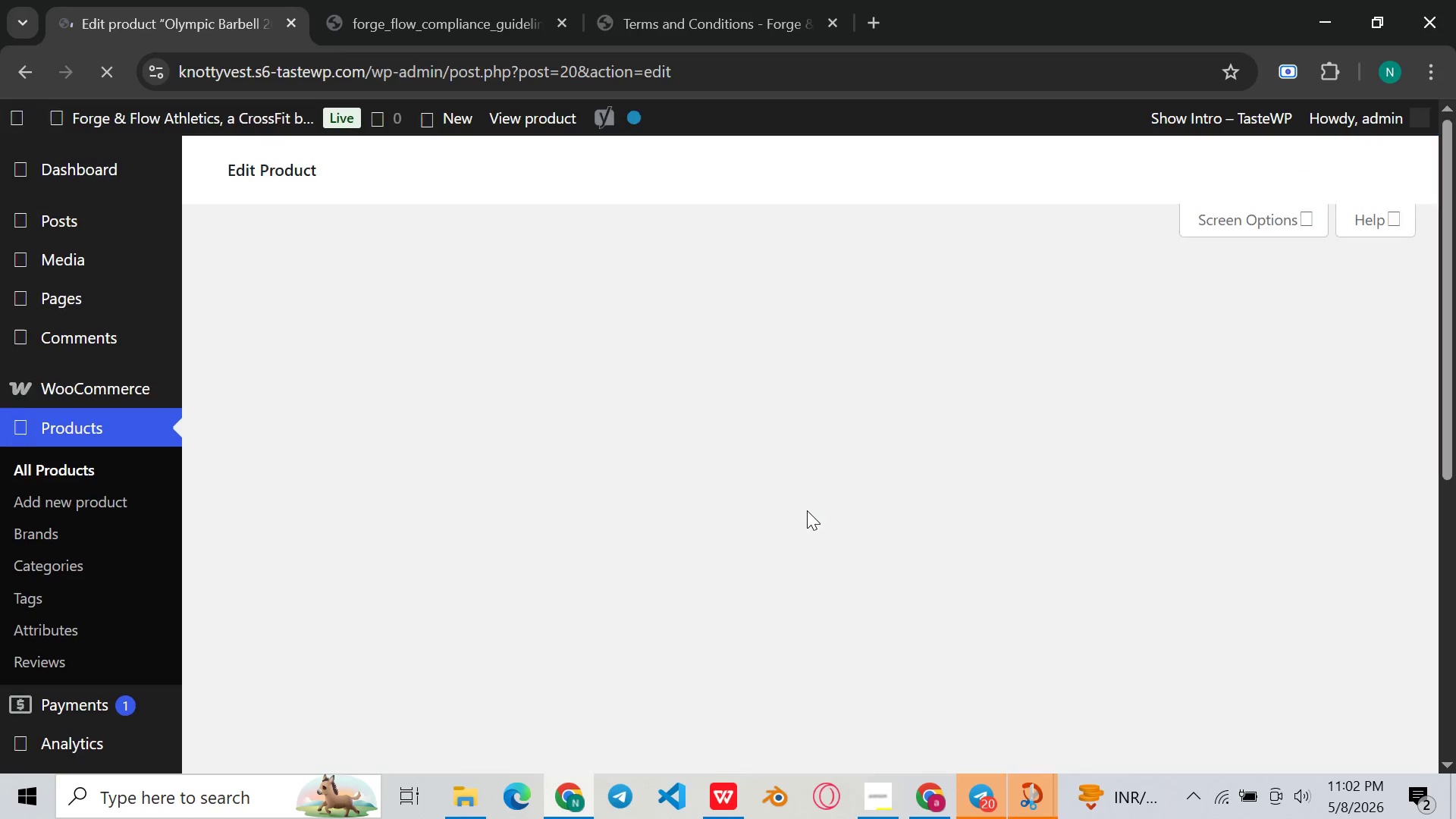 
scroll: coordinate [867, 621], scroll_direction: down, amount: 30.0
 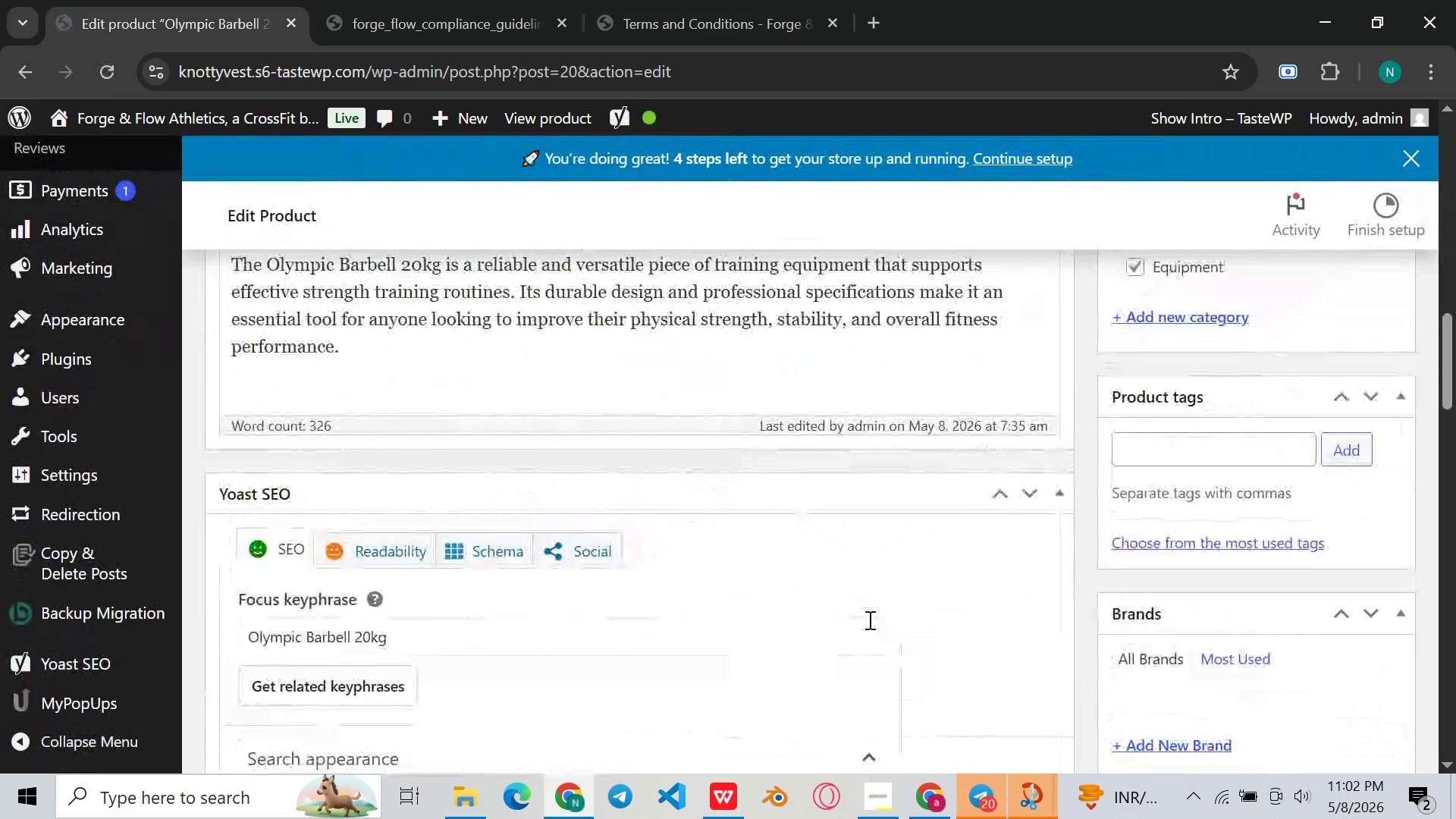 
scroll: coordinate [833, 589], scroll_direction: up, amount: 7.0
 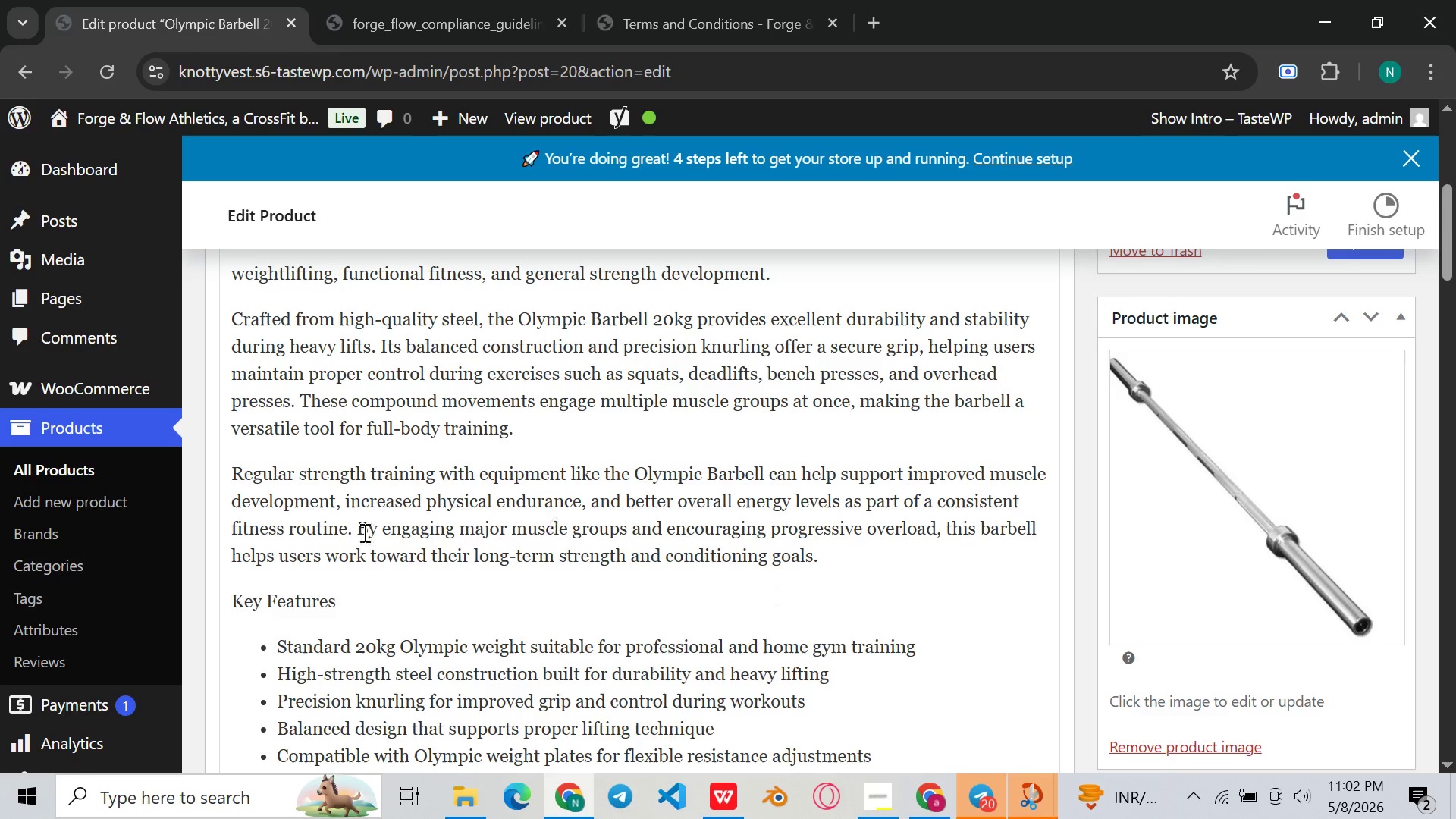 
left_click_drag(start_coordinate=[355, 534], to_coordinate=[870, 557])
 